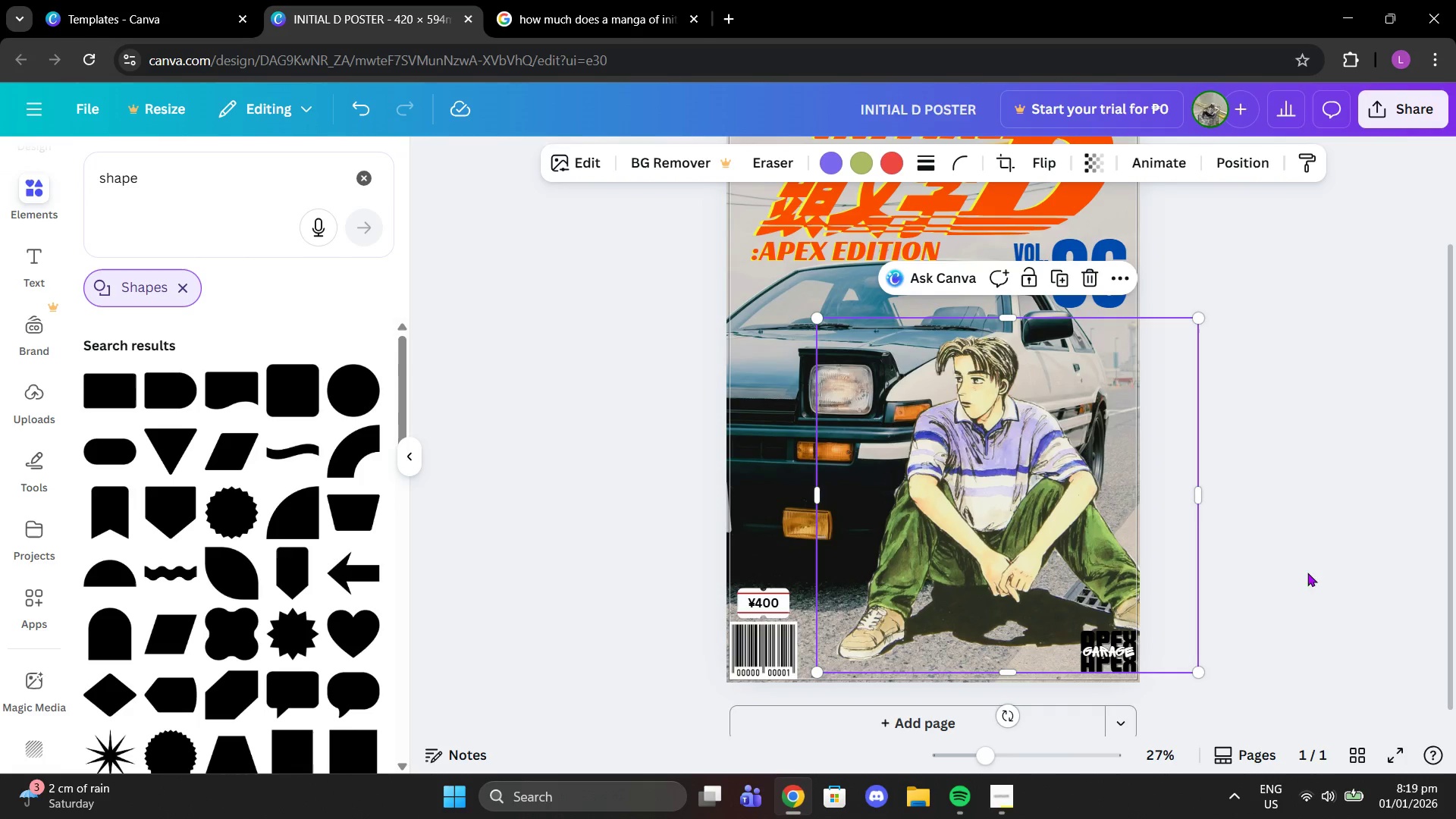 
left_click([1303, 591])
 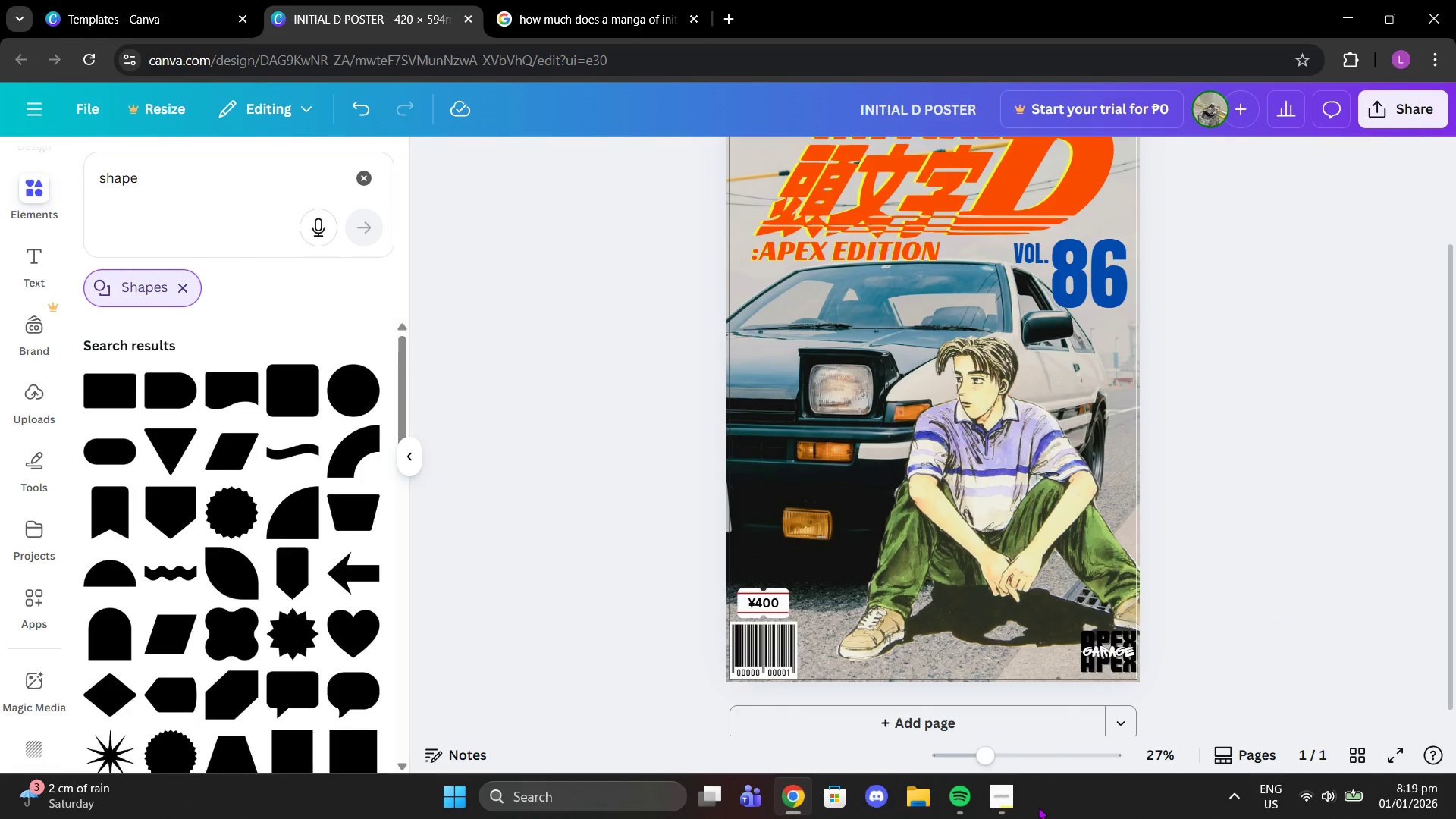 
left_click([830, 347])
 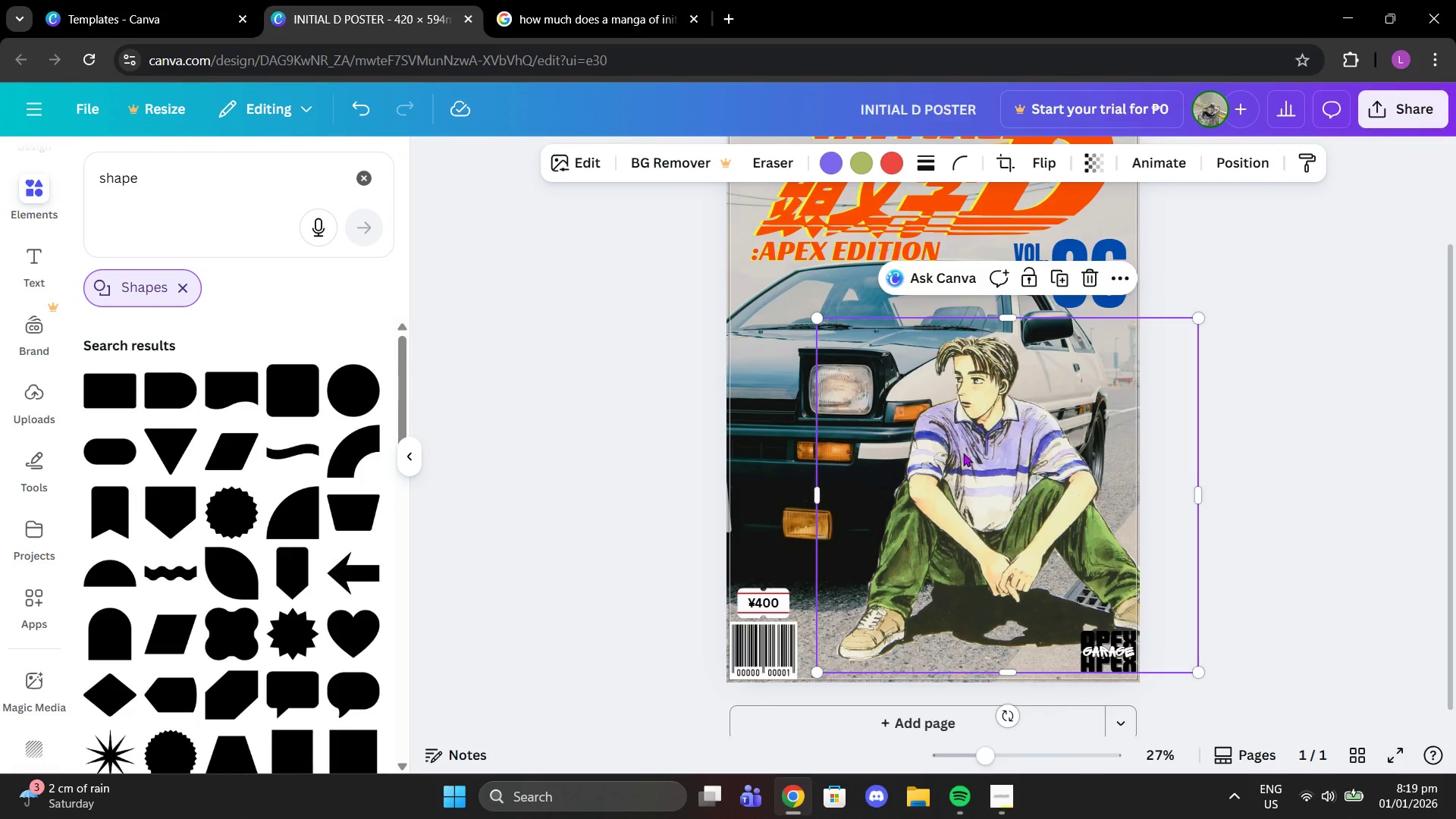 
left_click_drag(start_coordinate=[963, 453], to_coordinate=[971, 457])
 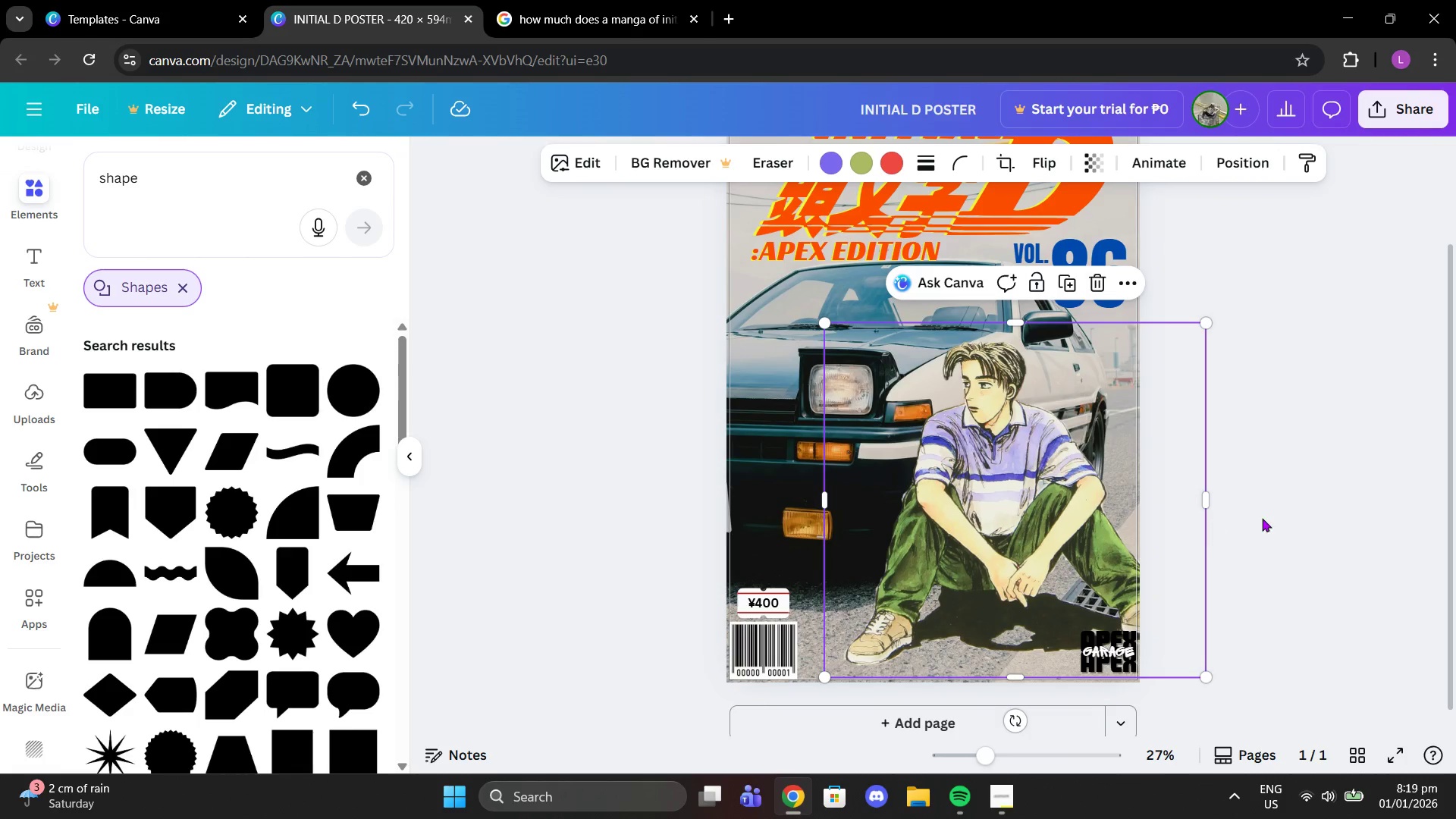 
left_click([1262, 517])
 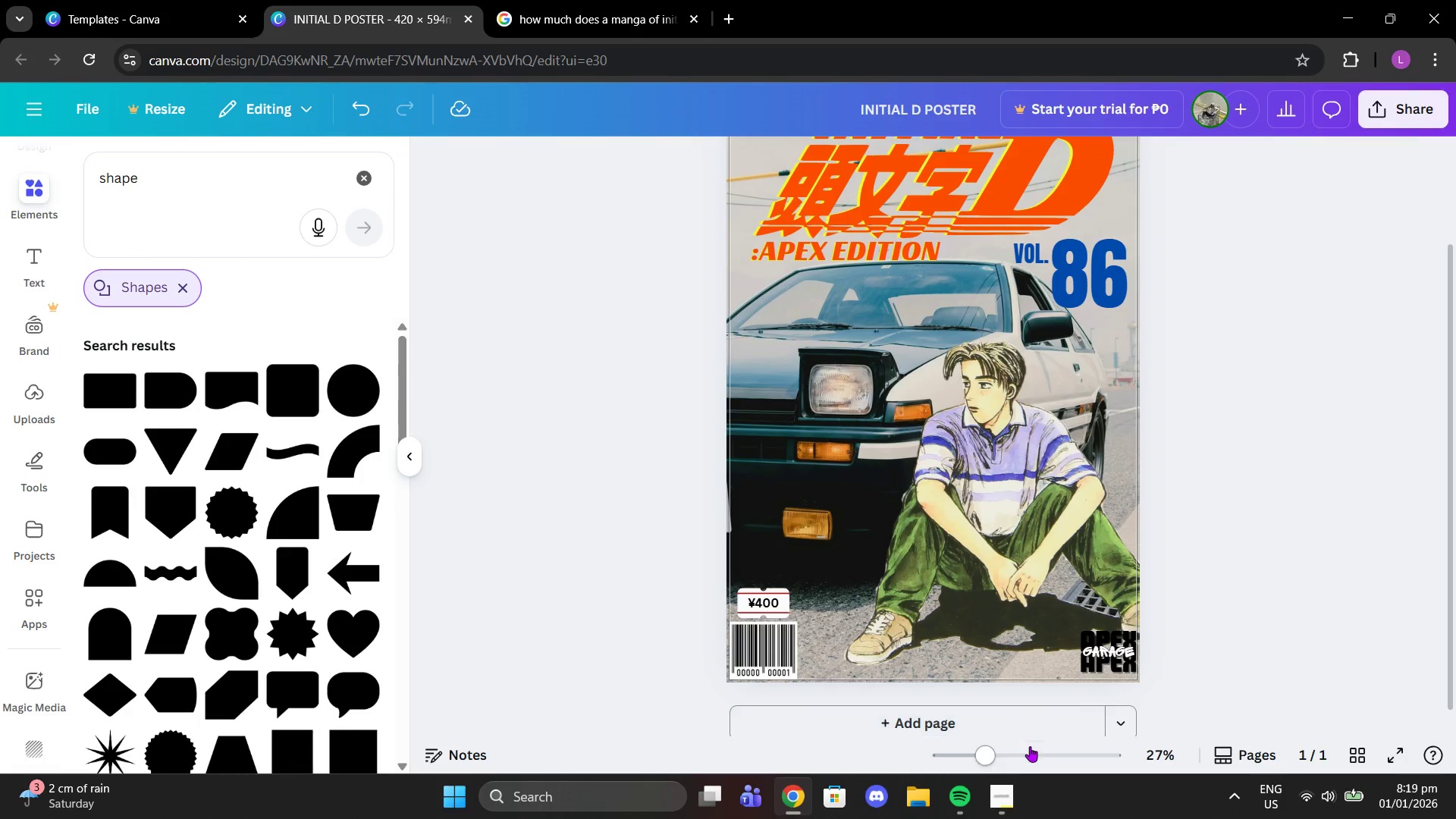 
left_click_drag(start_coordinate=[999, 758], to_coordinate=[1031, 761])
 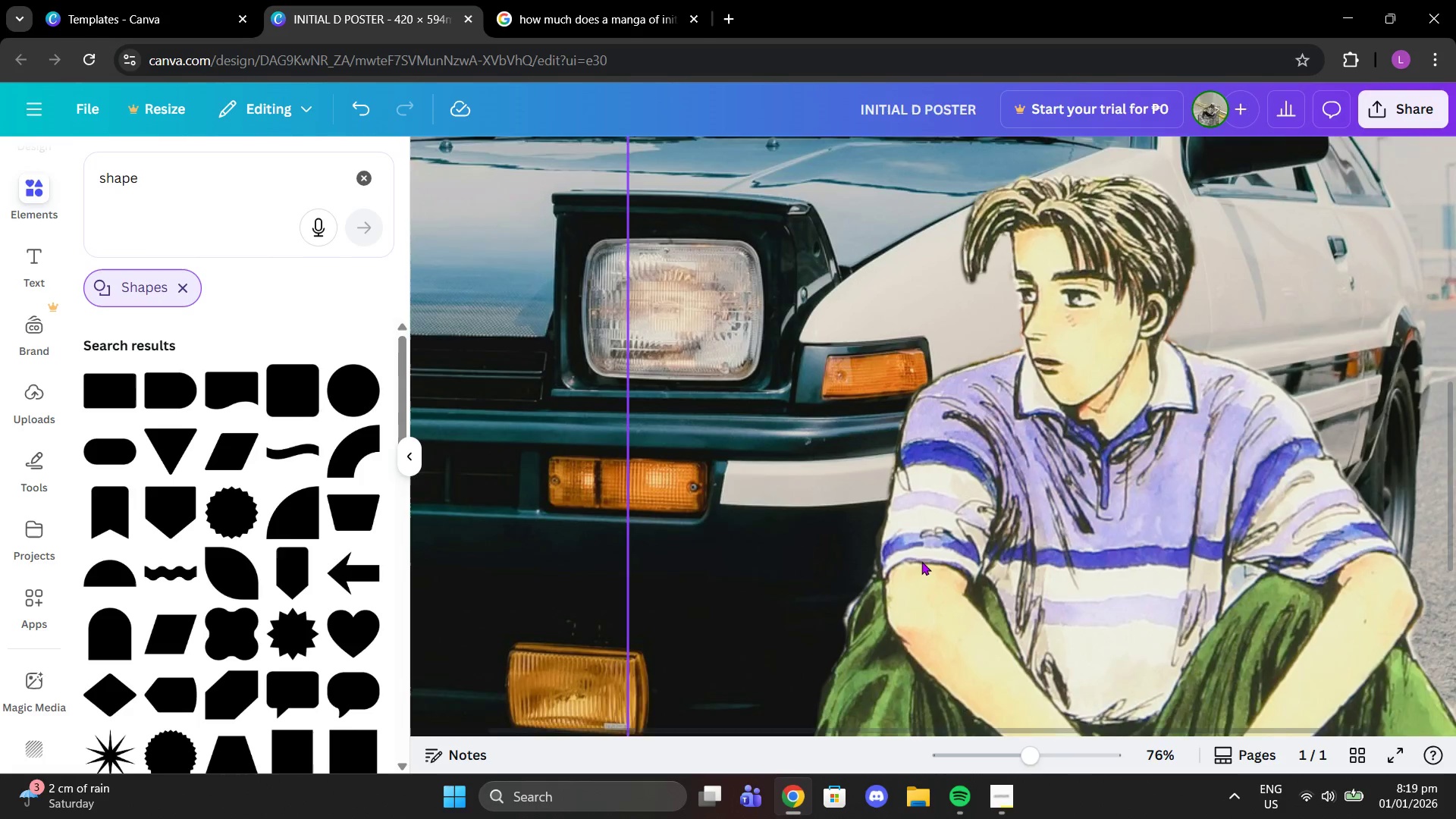 
scroll: coordinate [921, 561], scroll_direction: down, amount: 1.0
 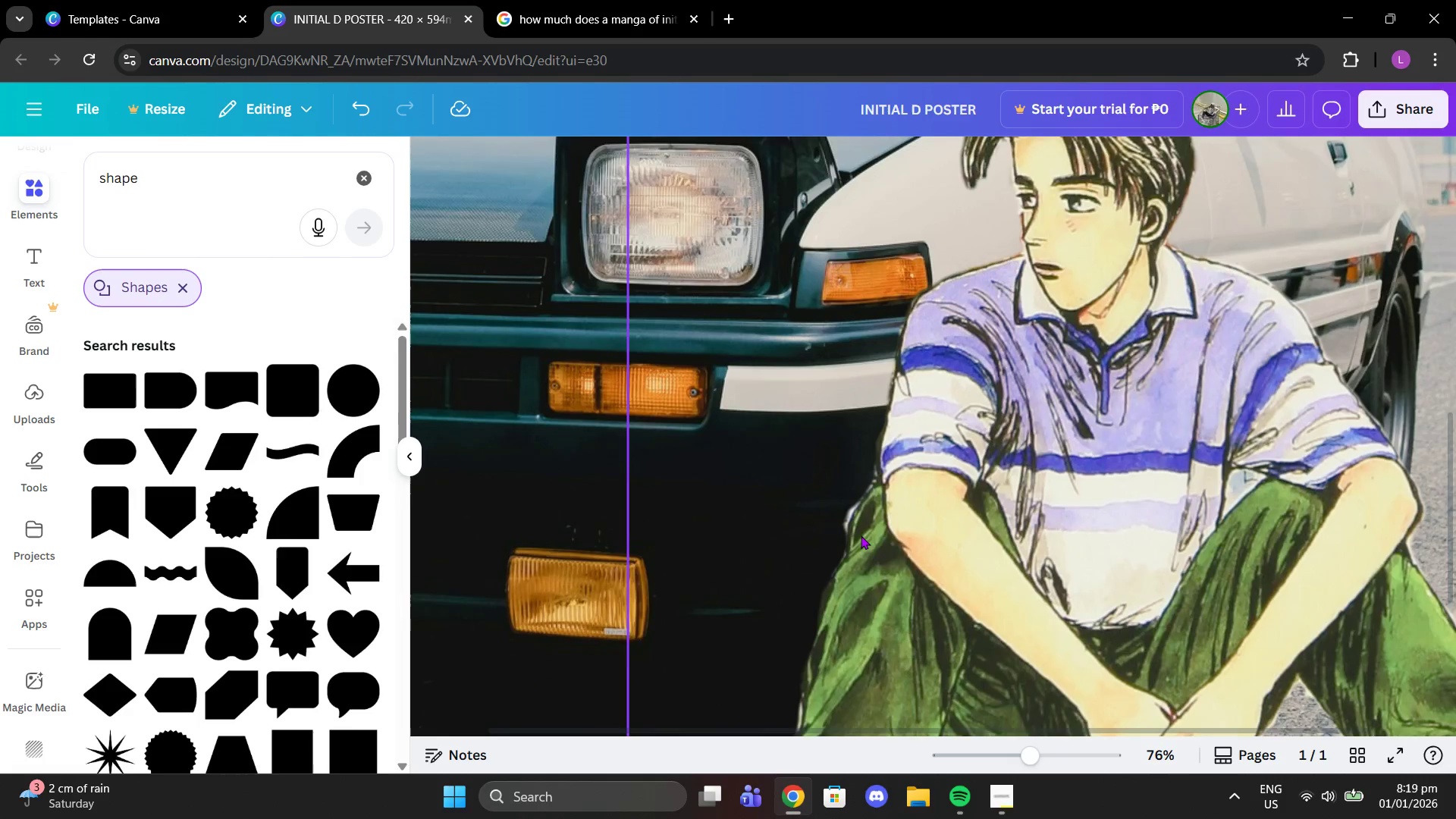 
left_click([858, 535])
 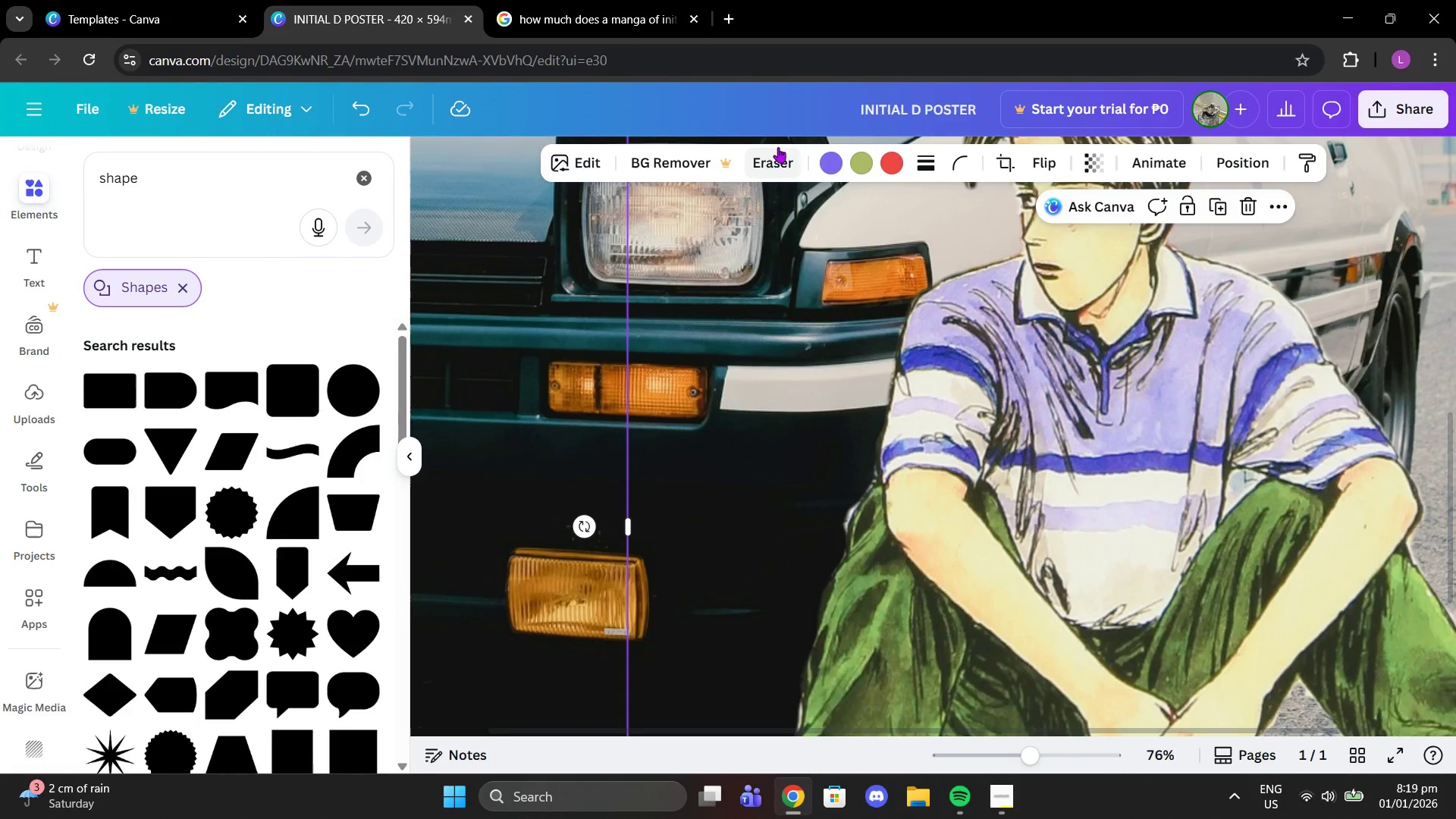 
left_click([776, 156])
 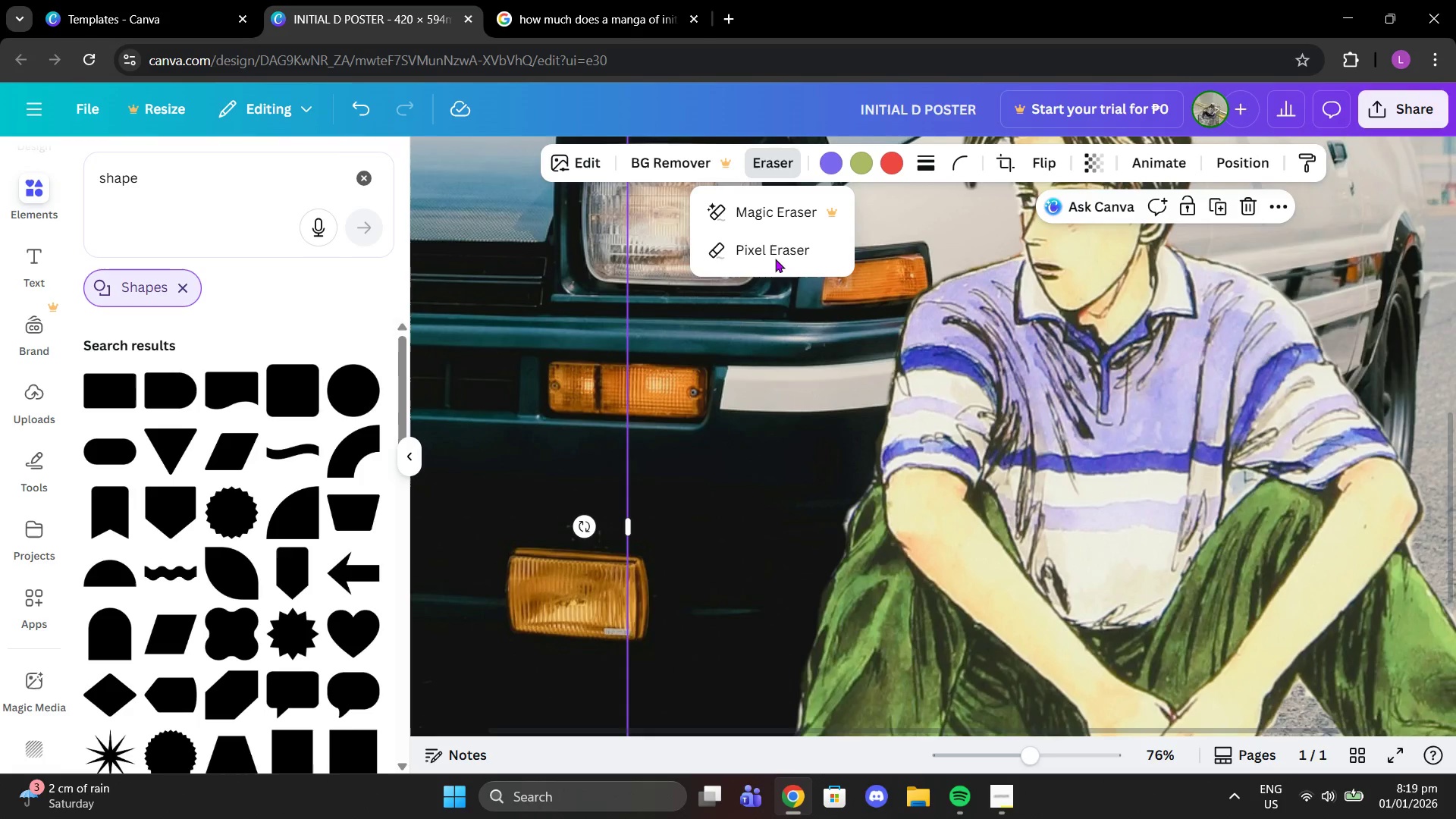 
left_click([784, 236])
 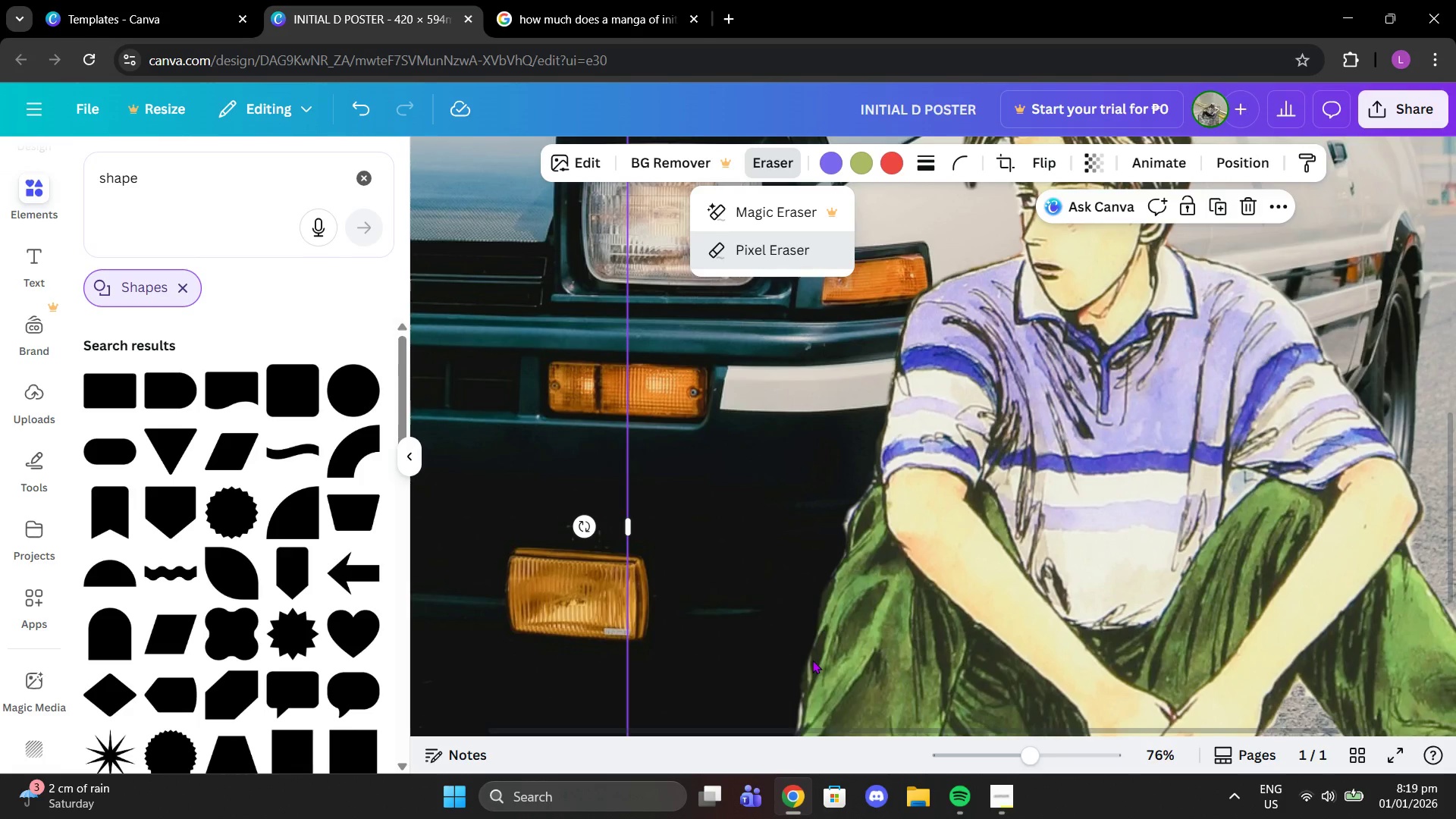 
wait(11.97)
 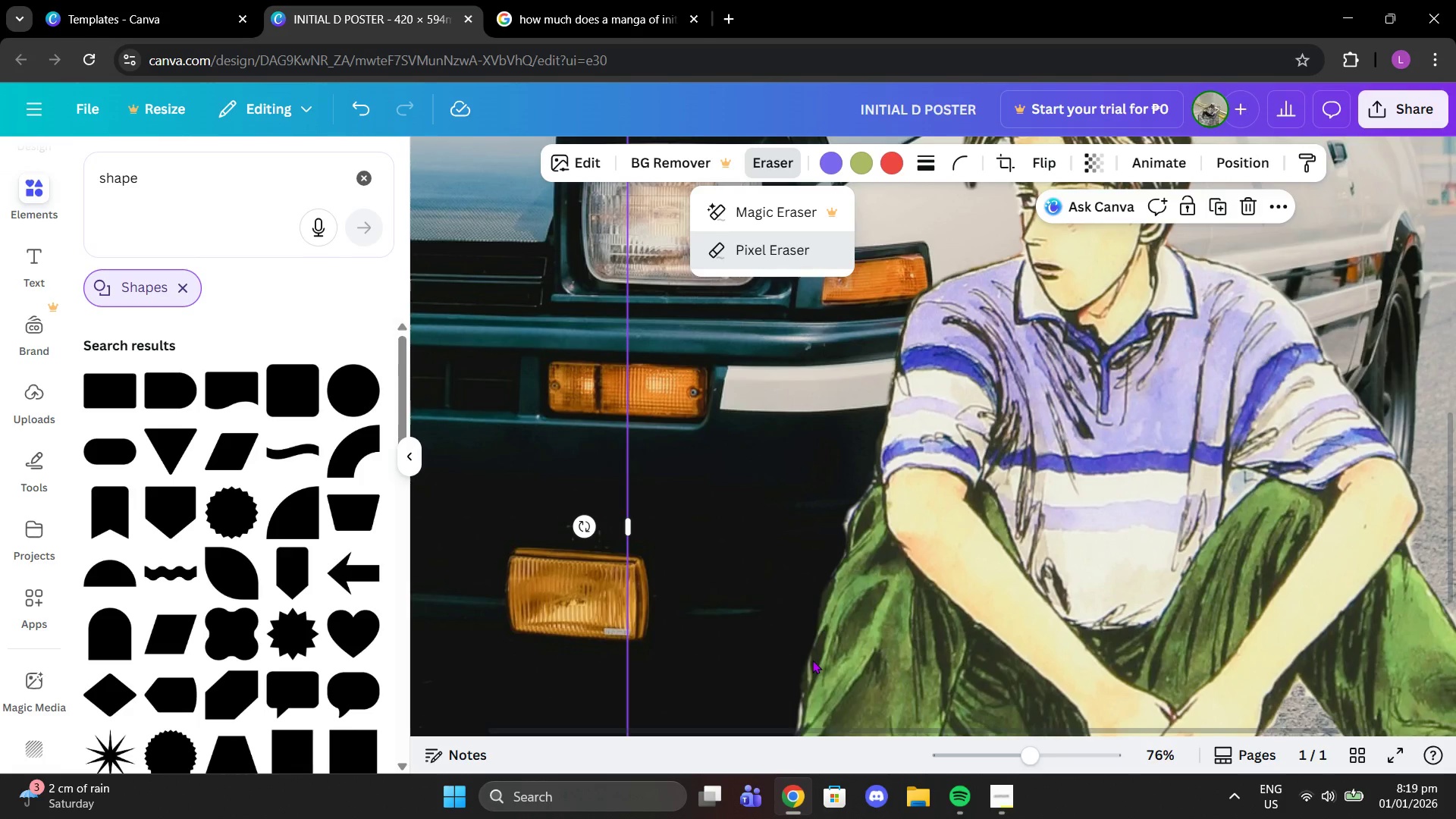 
left_click_drag(start_coordinate=[1008, 748], to_coordinate=[1145, 755])
 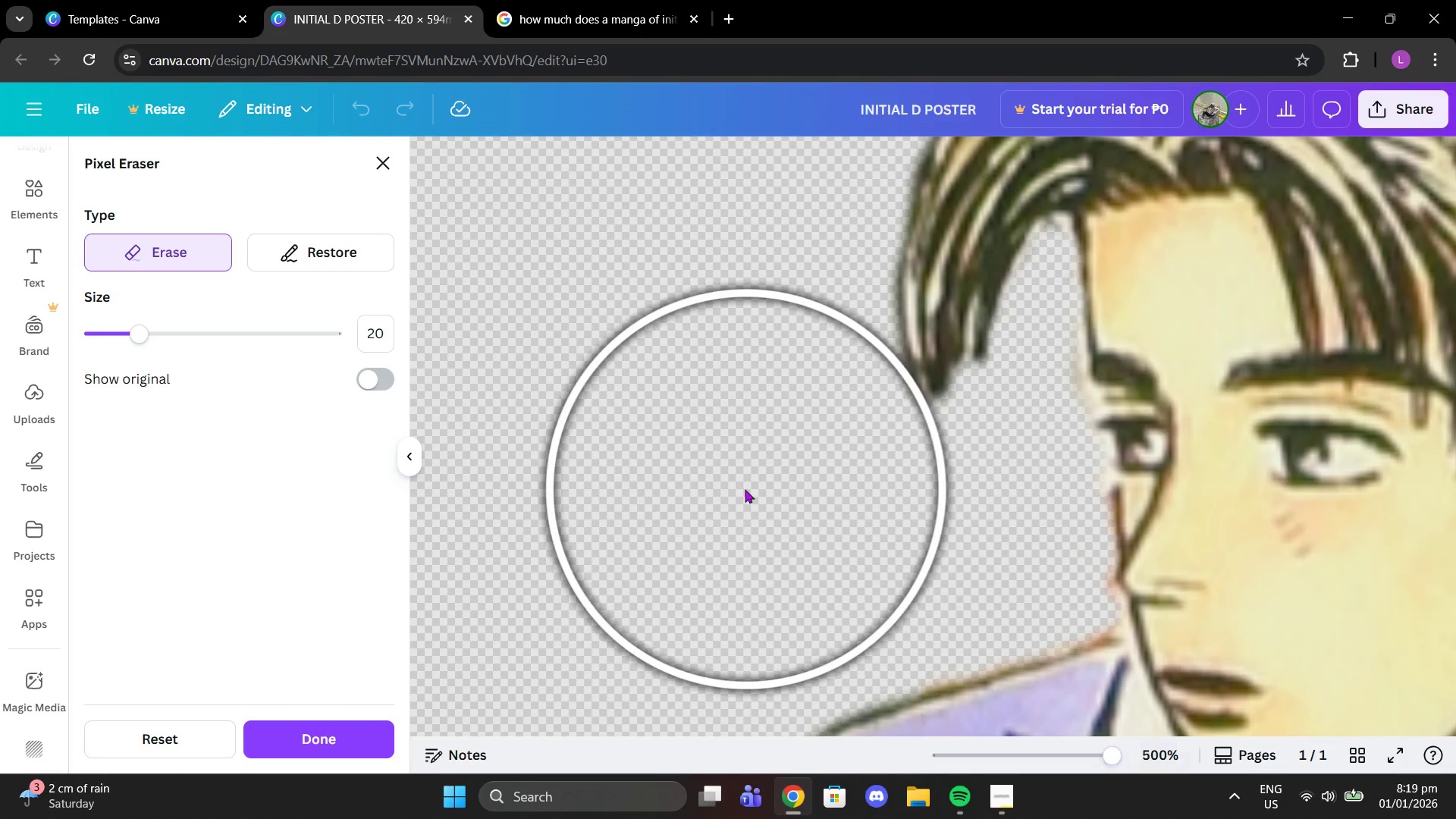 
scroll: coordinate [722, 431], scroll_direction: down, amount: 20.0
 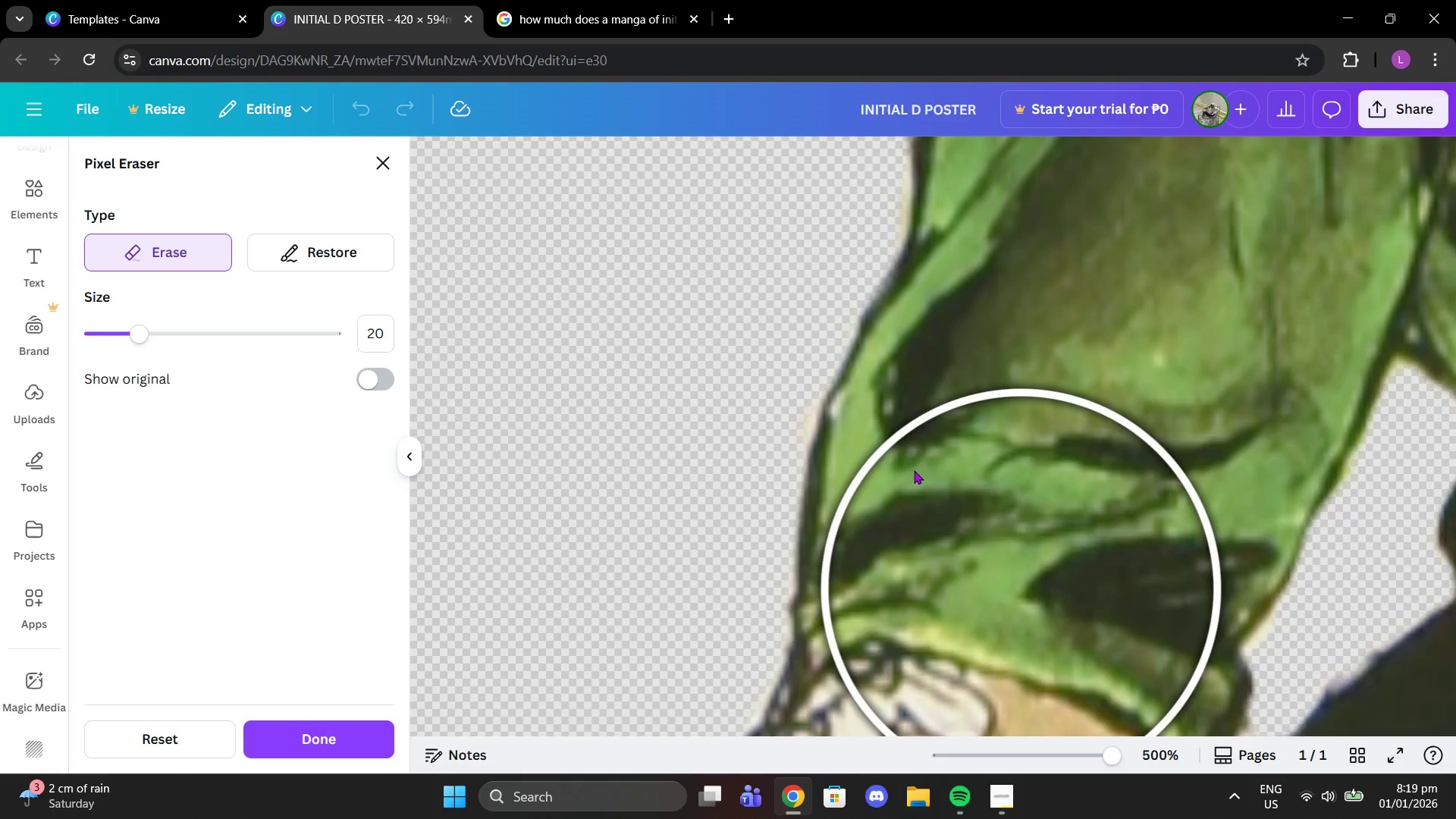 
scroll: coordinate [827, 411], scroll_direction: up, amount: 10.0
 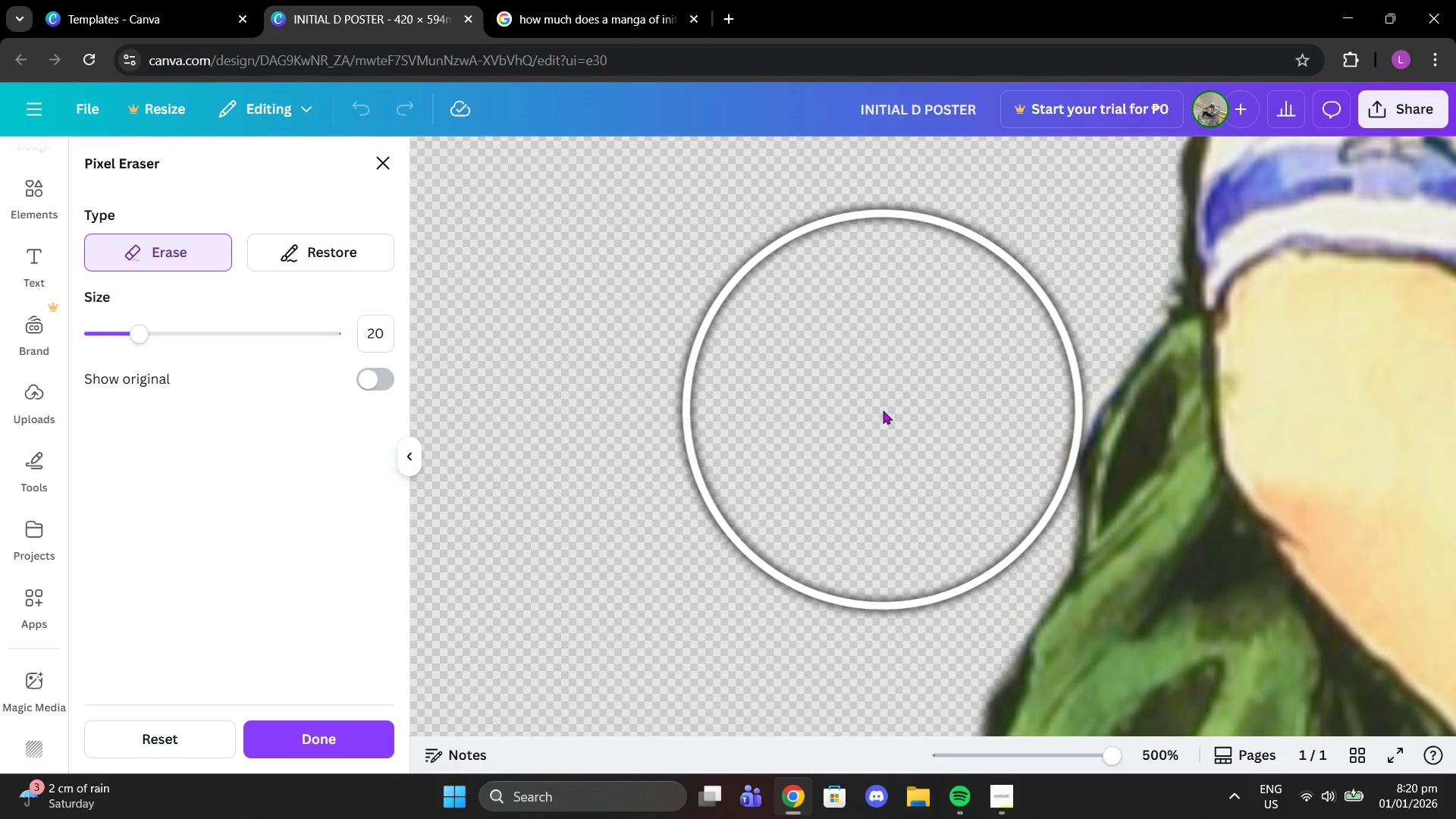 
left_click([880, 410])
 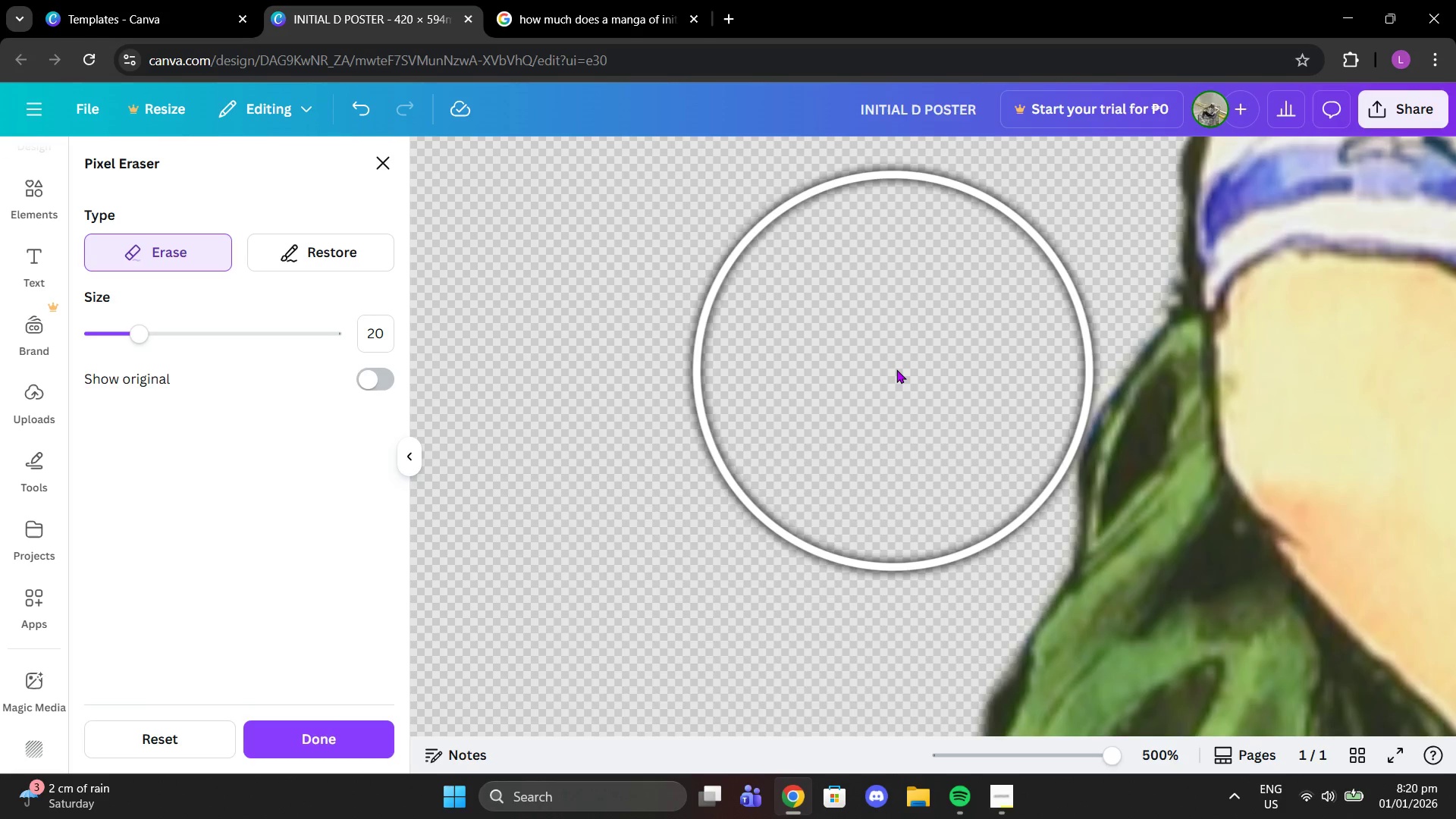 
left_click([896, 369])
 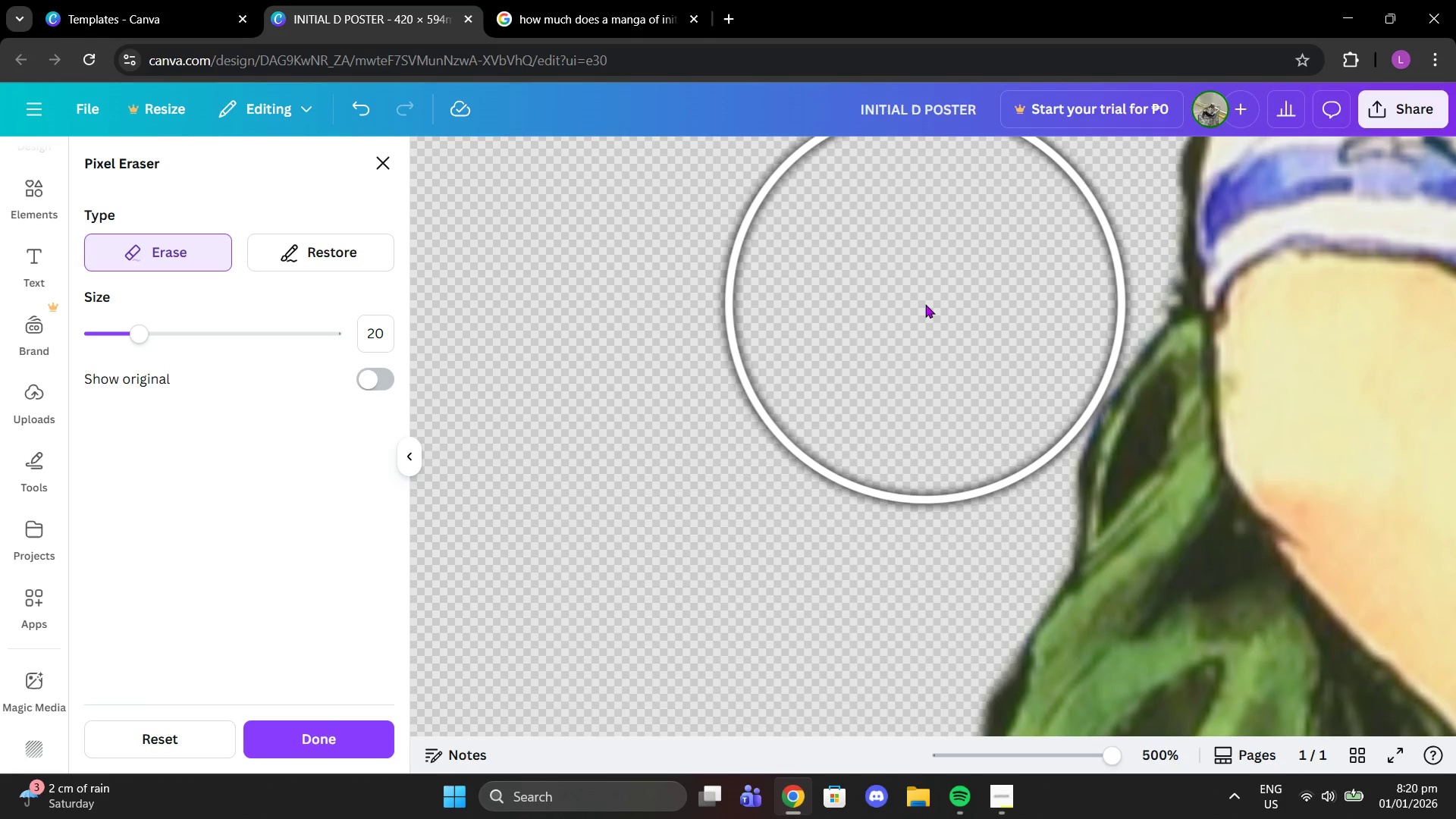 
left_click([925, 304])
 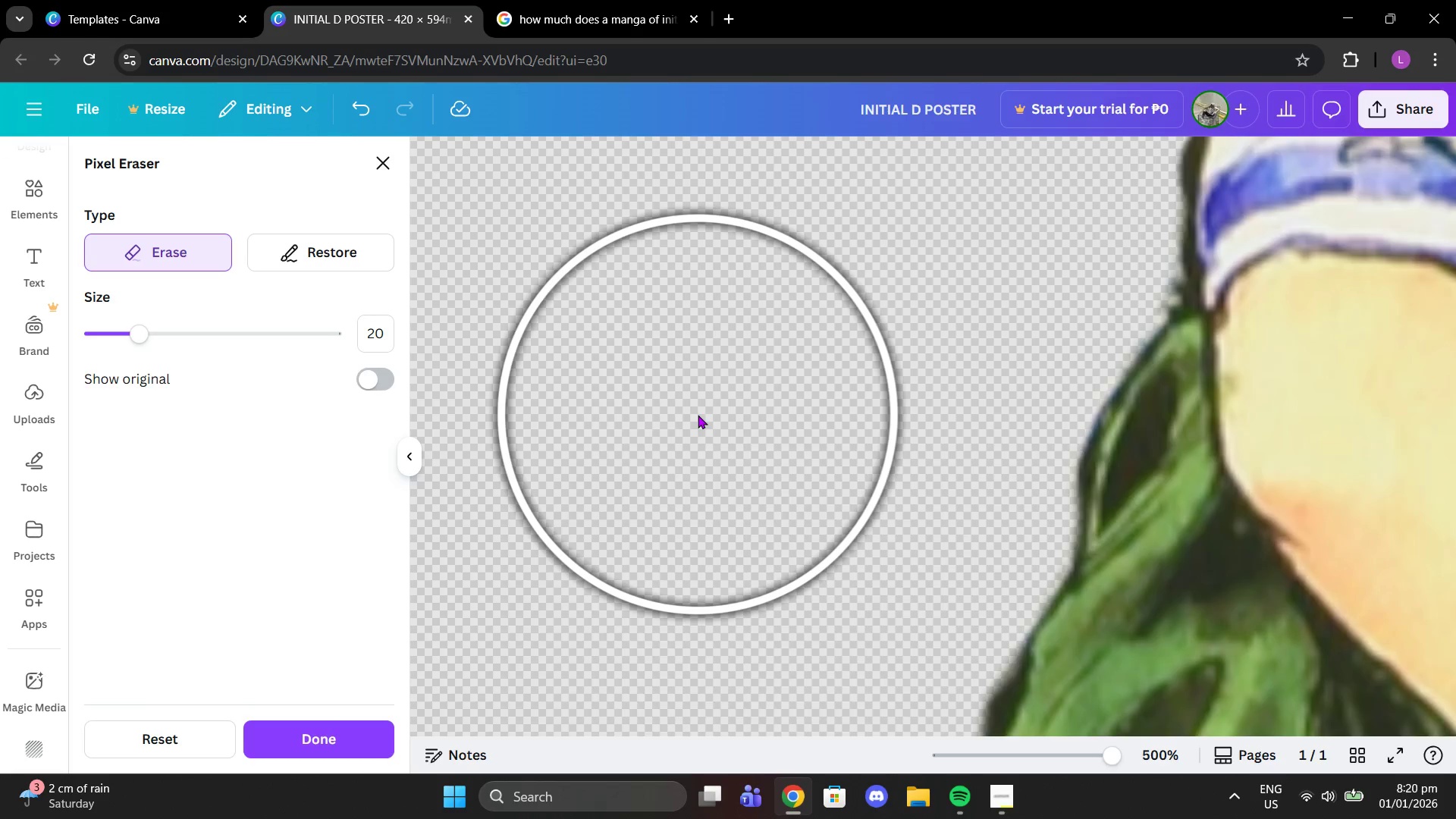 
scroll: coordinate [701, 417], scroll_direction: down, amount: 2.0
 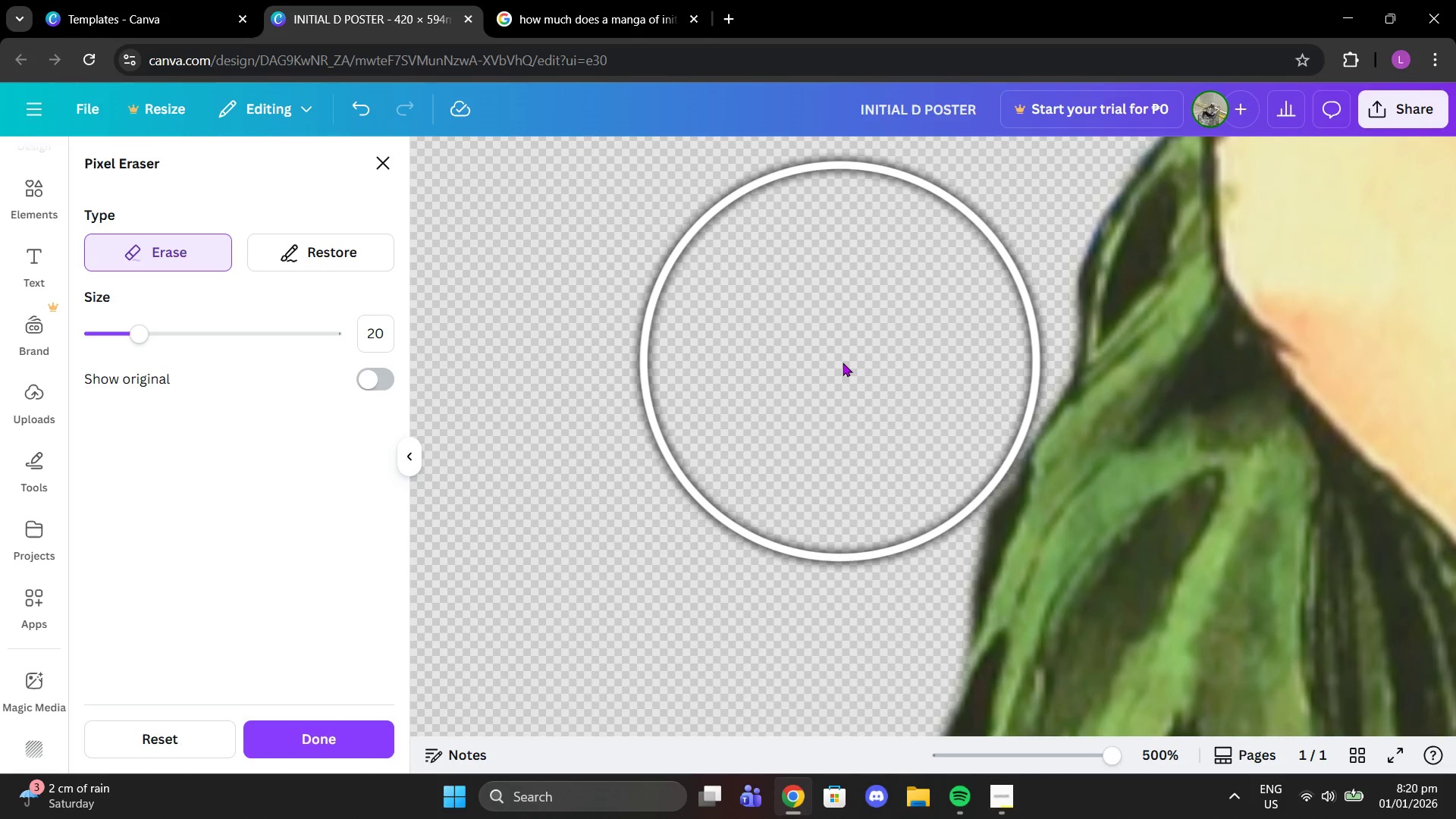 
left_click([843, 362])
 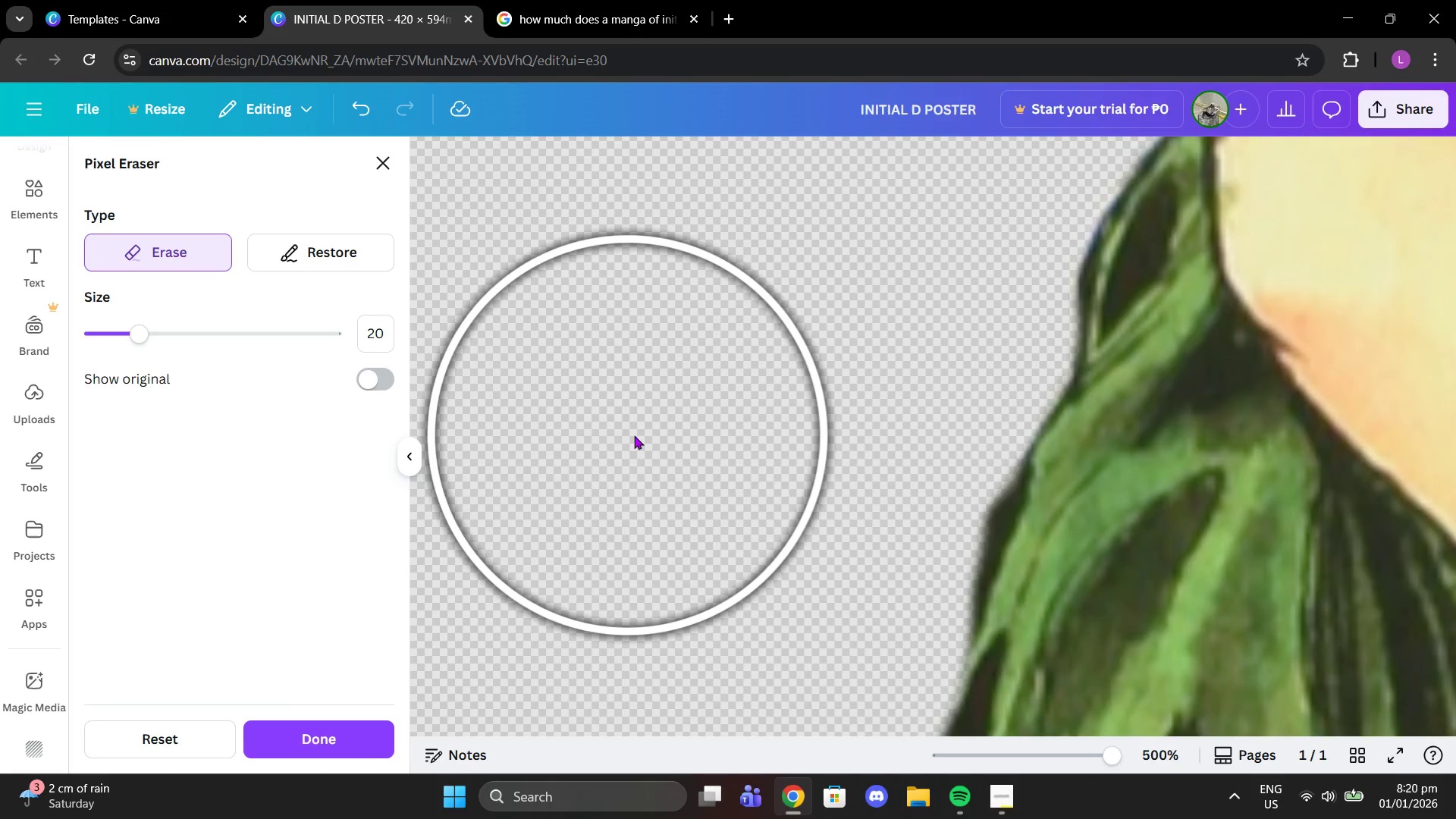 
scroll: coordinate [634, 435], scroll_direction: down, amount: 3.0
 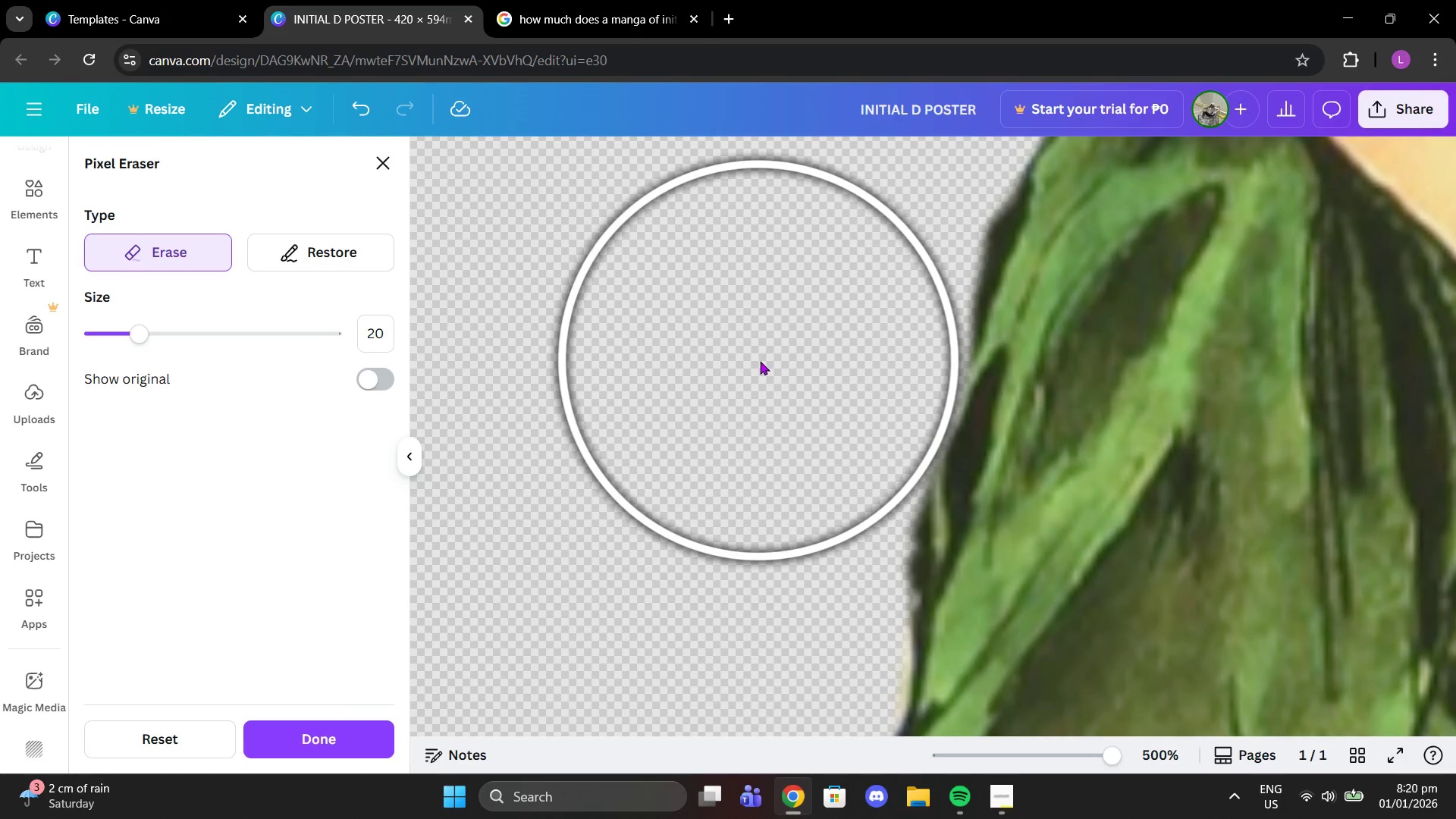 
left_click([761, 361])
 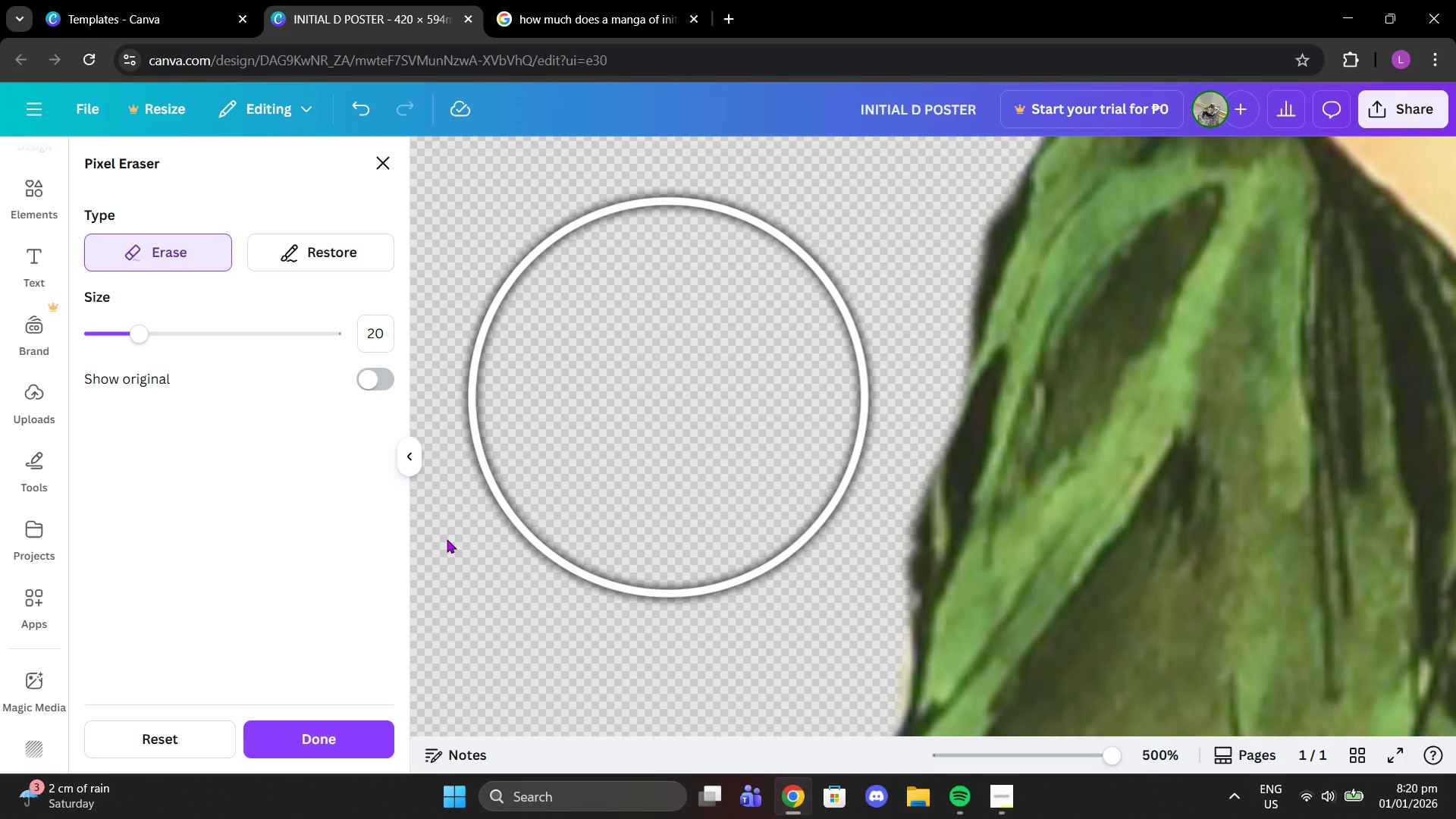 
scroll: coordinate [559, 507], scroll_direction: down, amount: 3.0
 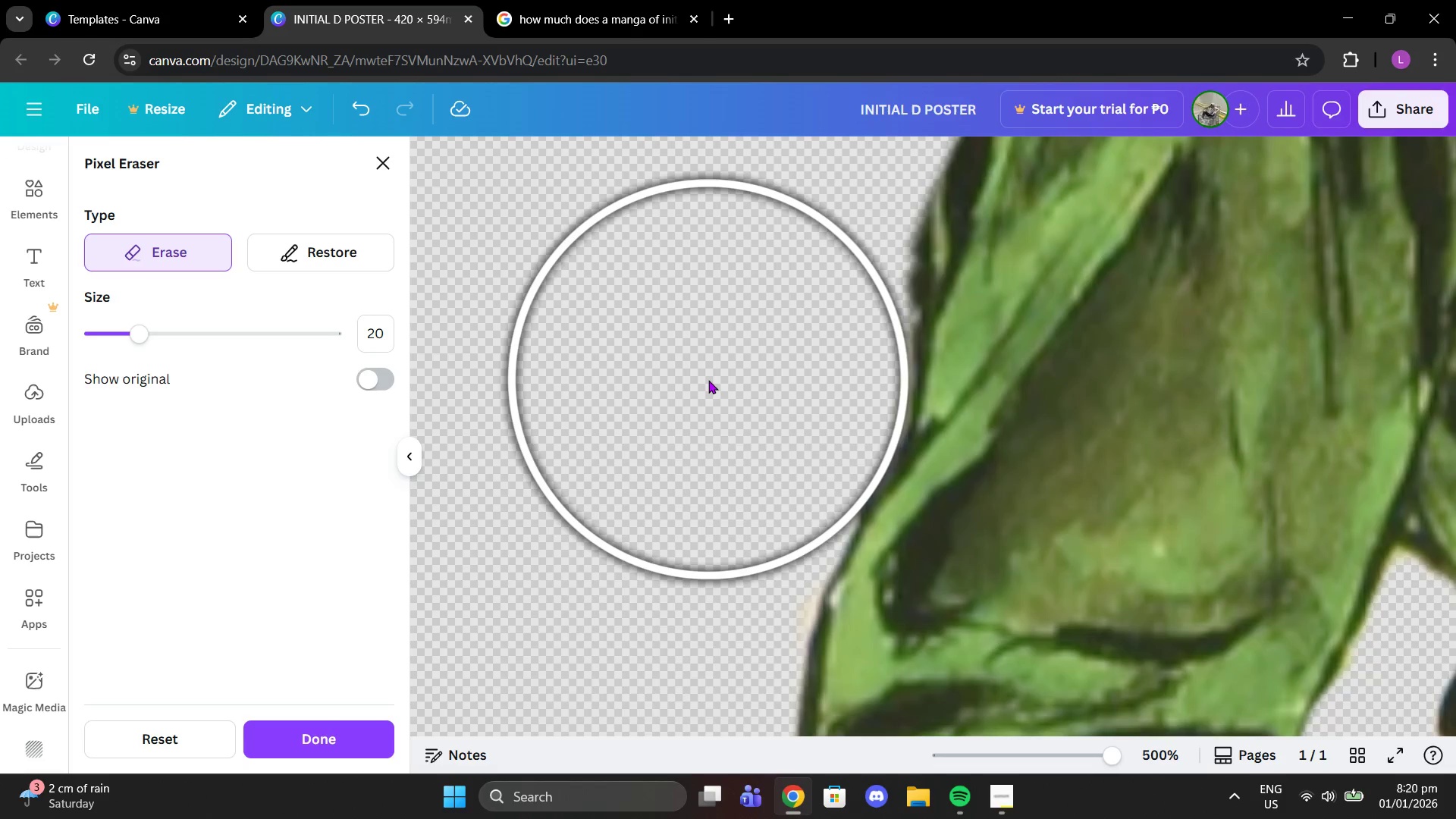 
left_click([711, 378])
 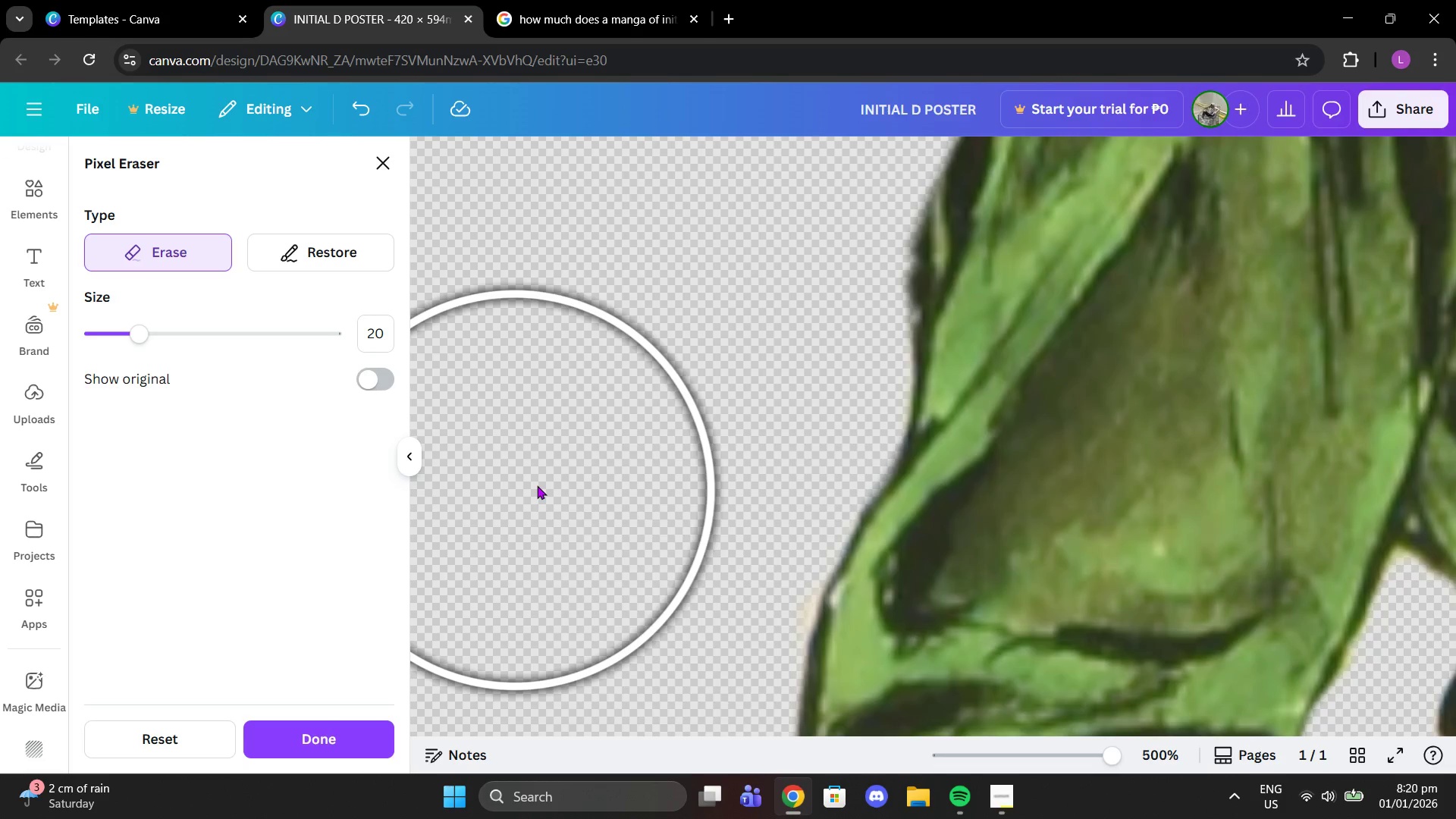 
scroll: coordinate [623, 457], scroll_direction: down, amount: 8.0
 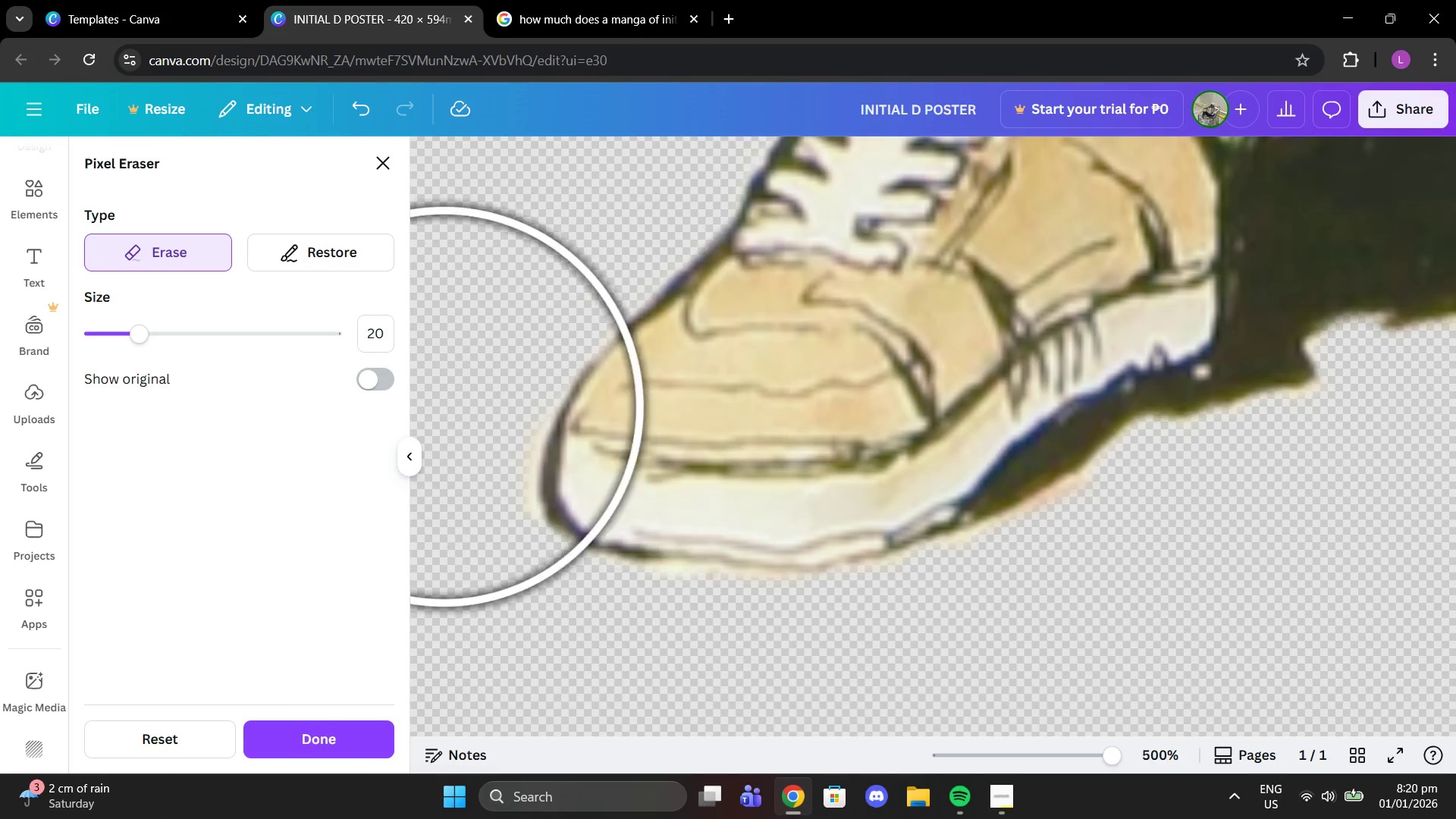 
left_click_drag(start_coordinate=[134, 338], to_coordinate=[103, 334])
 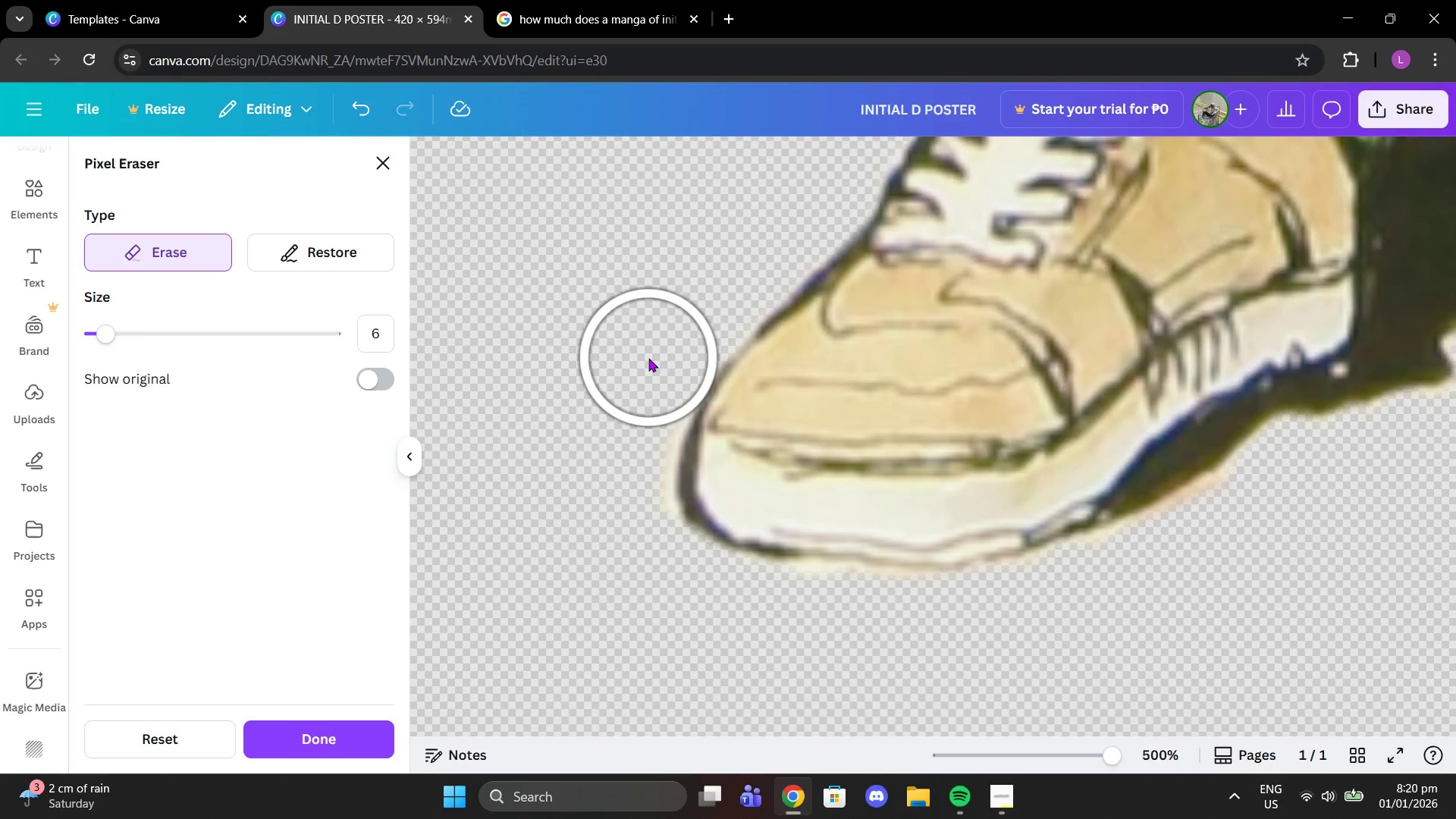 
left_click([644, 359])
 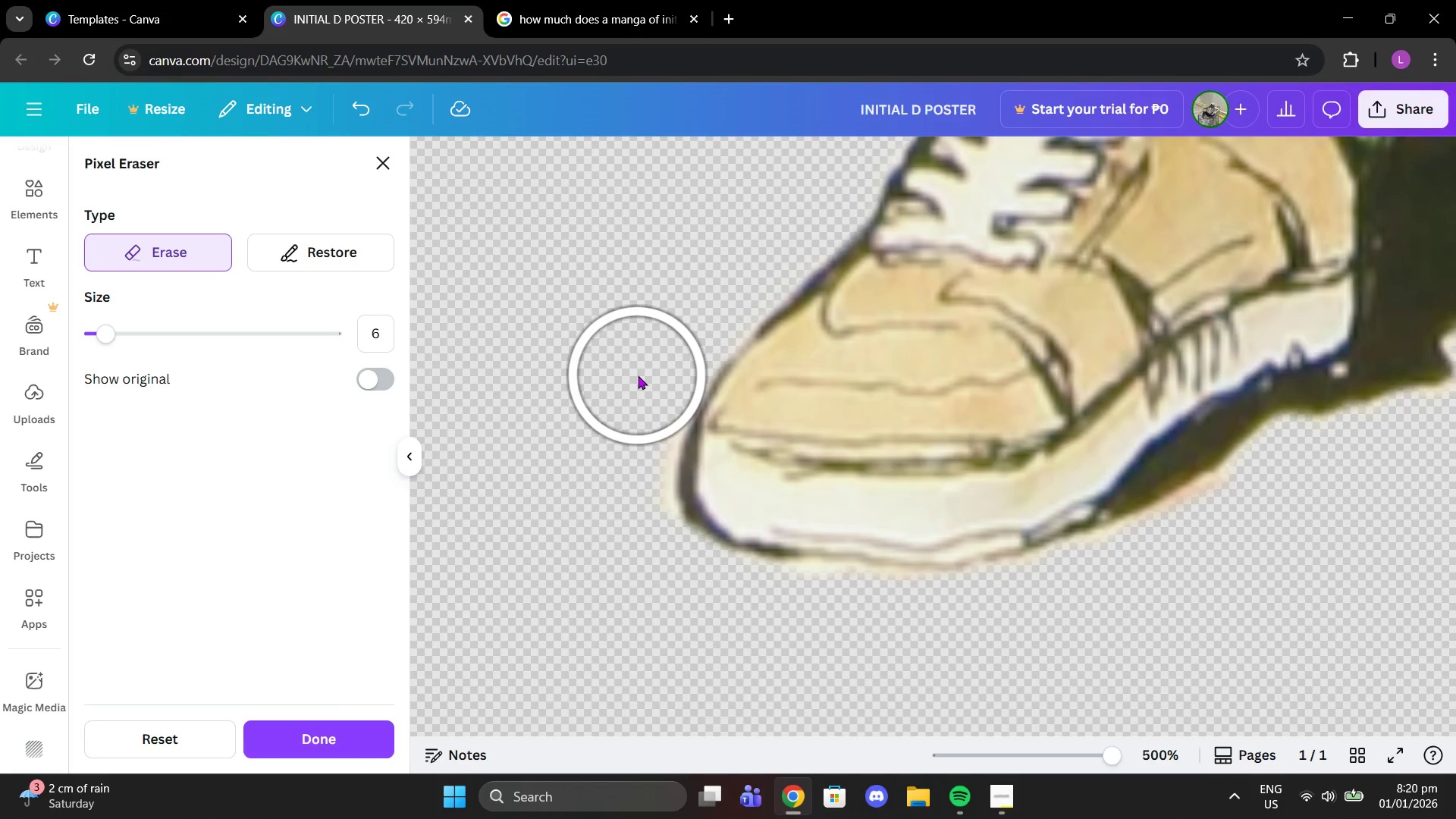 
left_click([638, 375])
 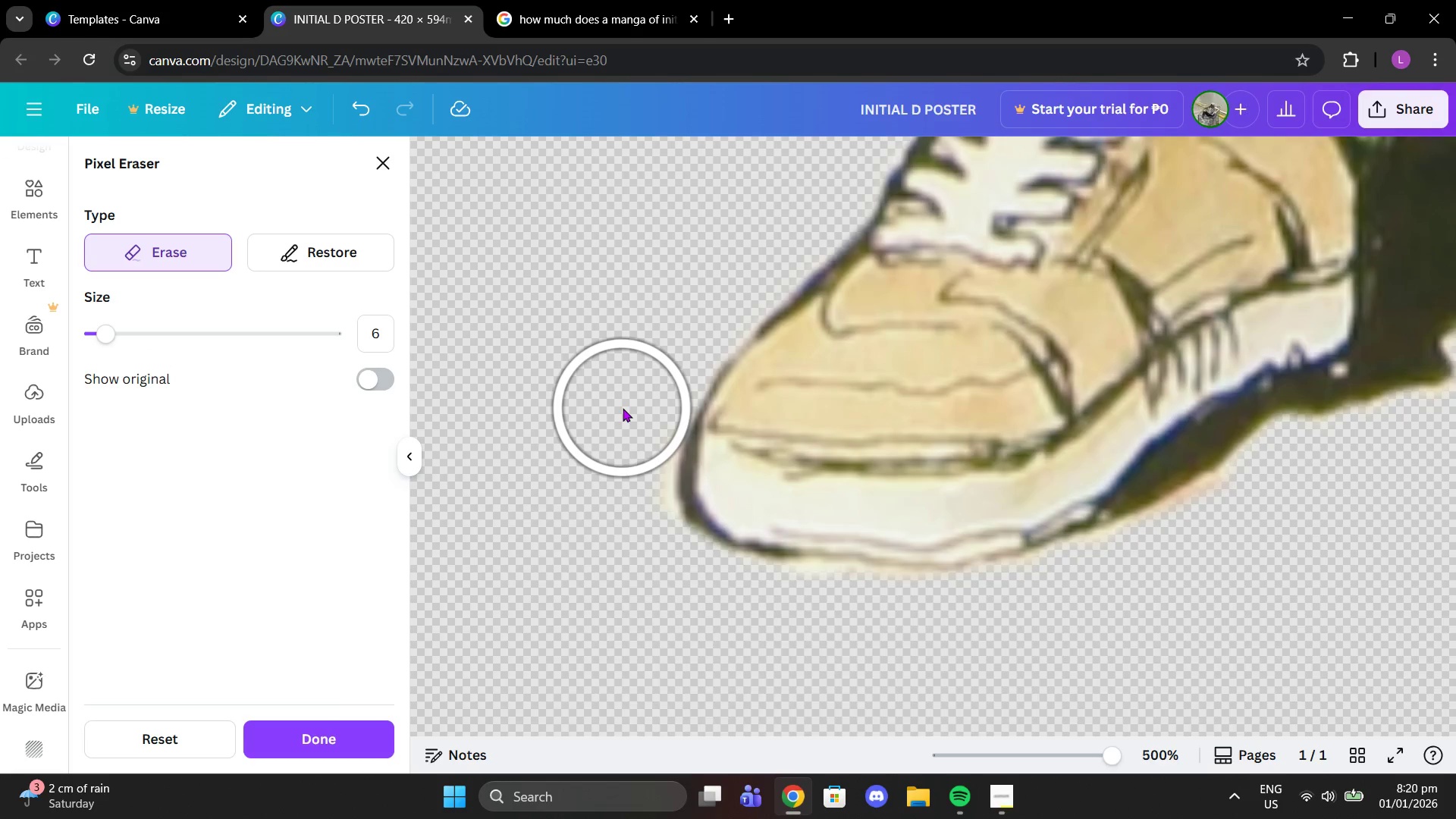 
left_click([623, 408])
 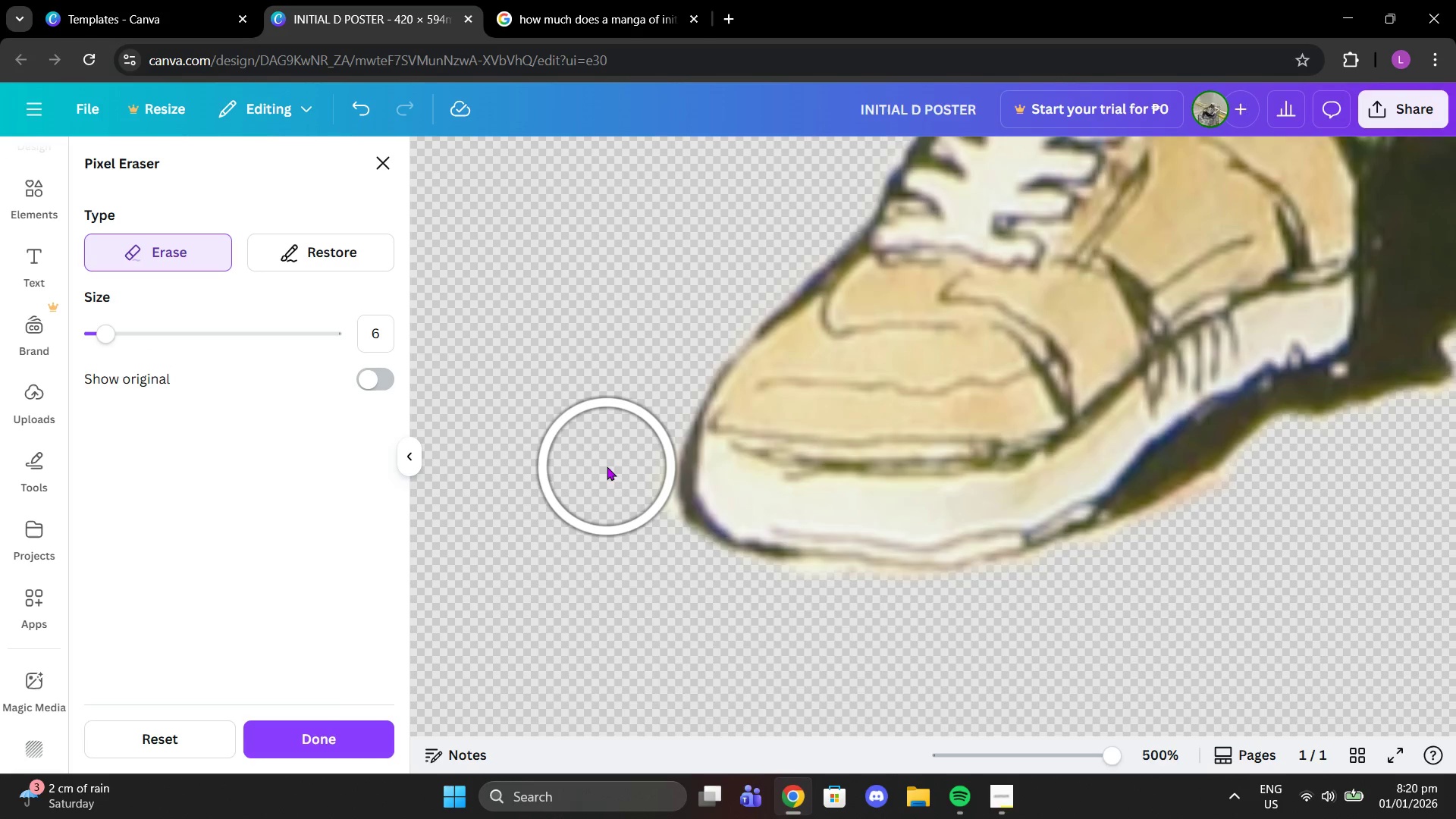 
left_click([608, 466])
 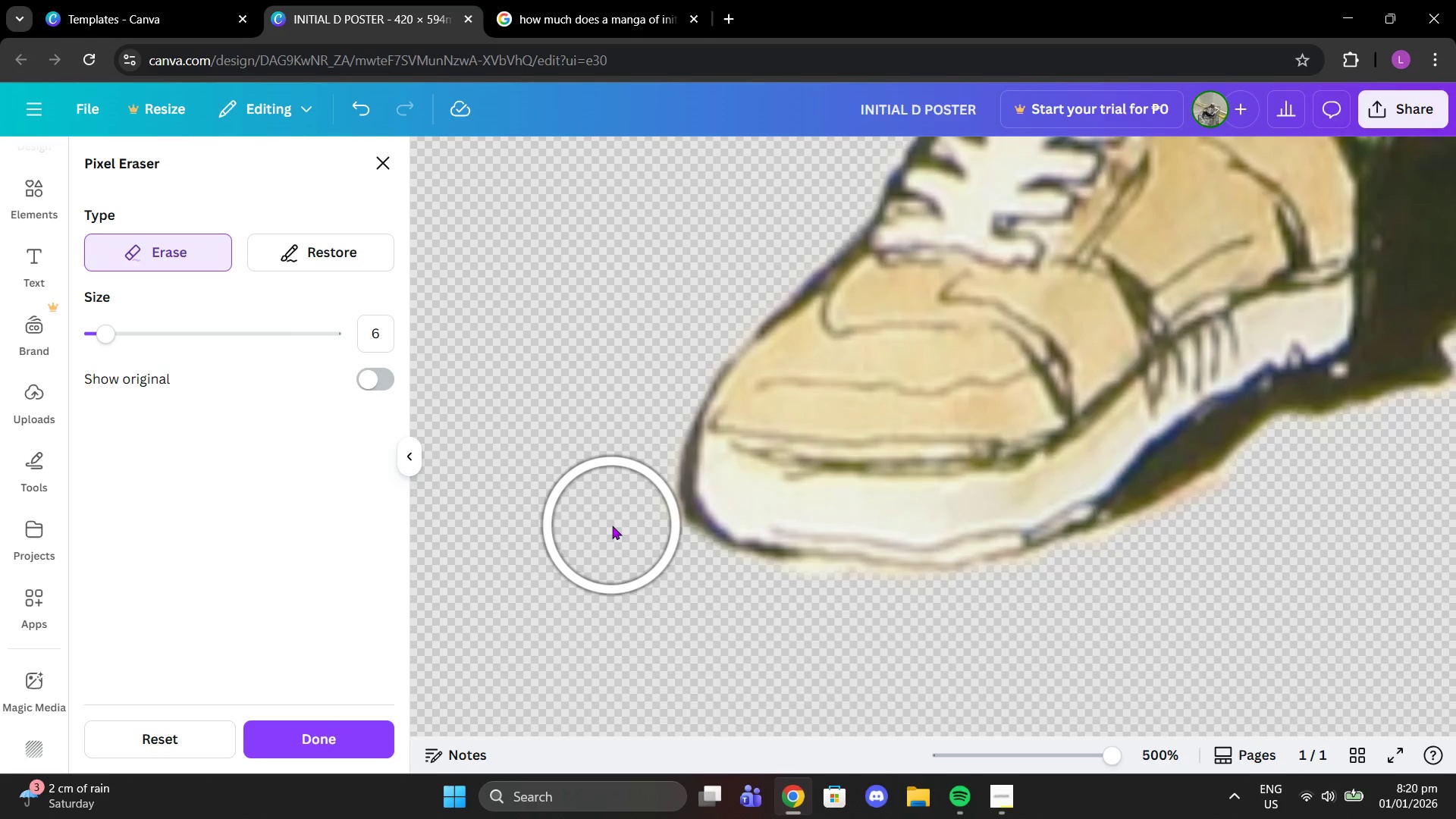 
left_click([612, 526])
 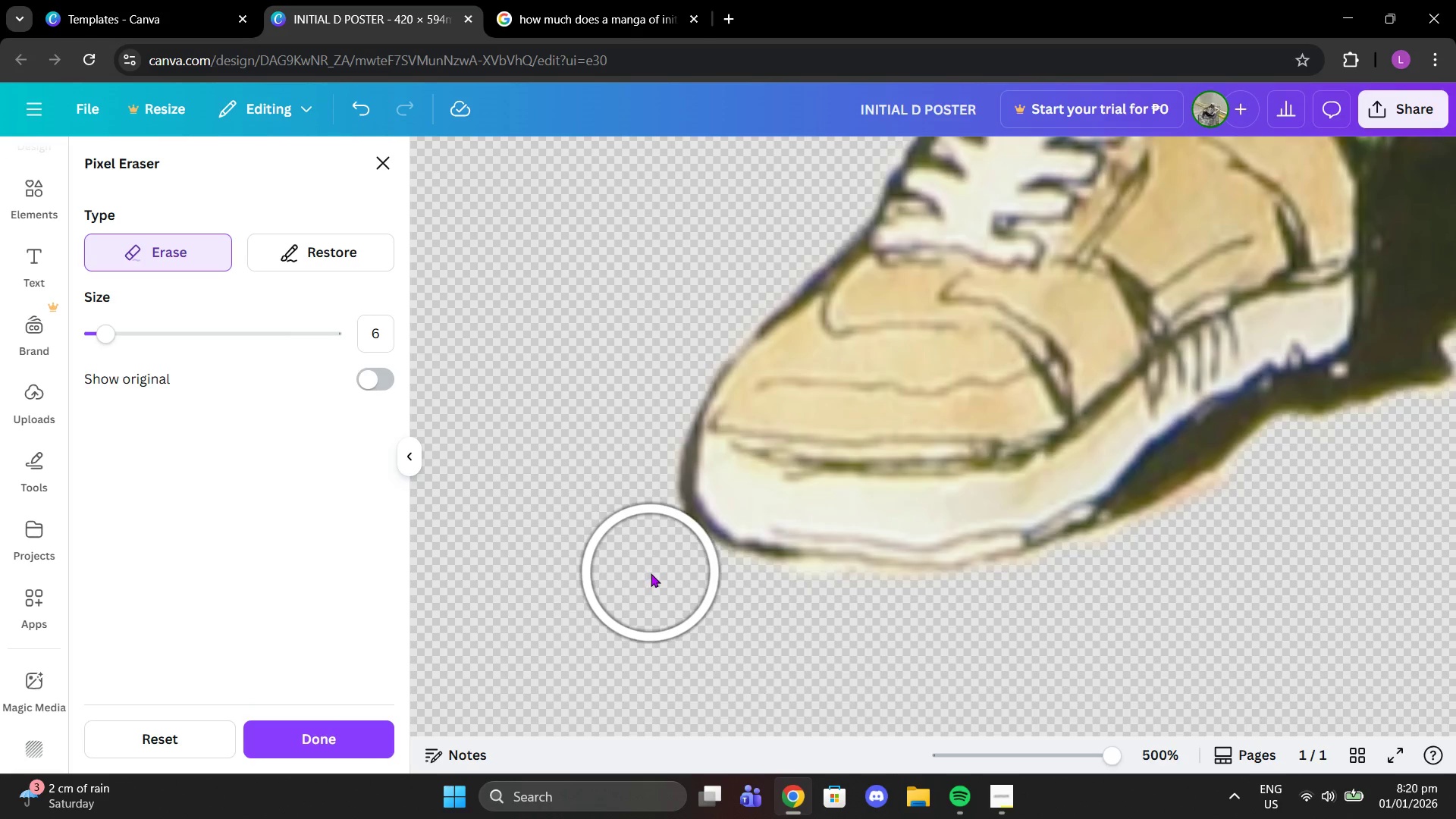 
left_click([651, 573])
 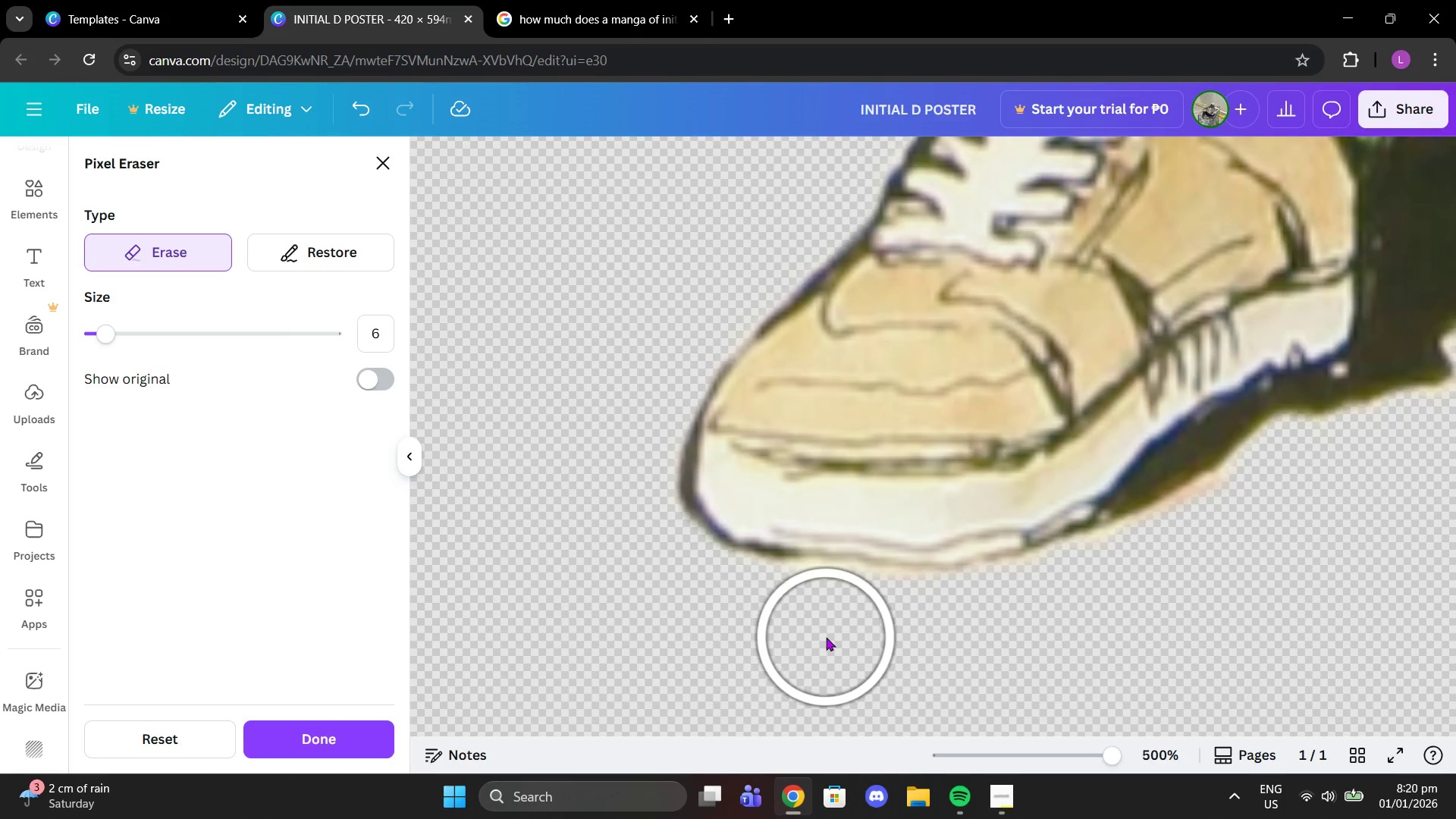 
left_click([823, 631])
 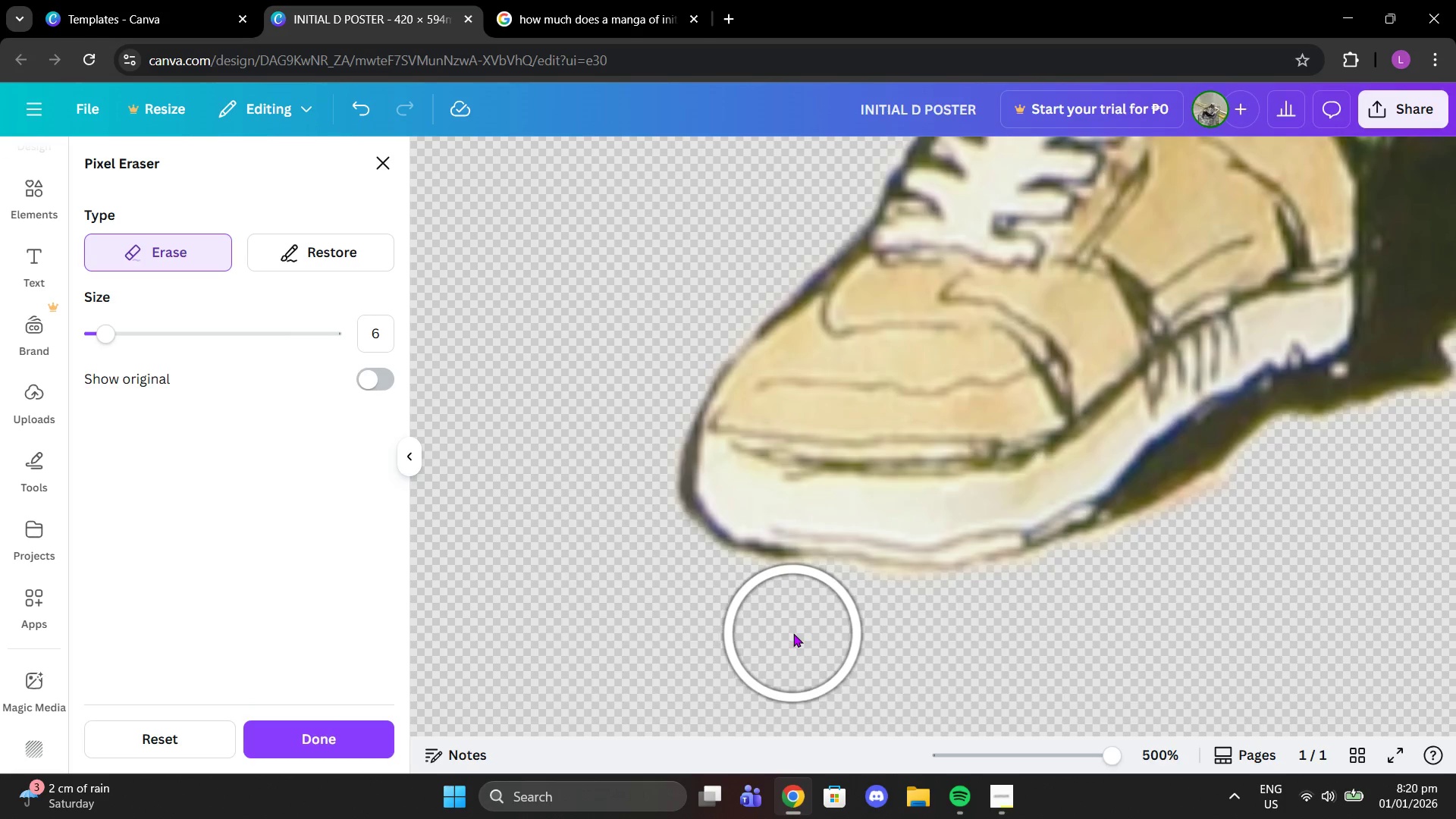 
left_click([793, 633])
 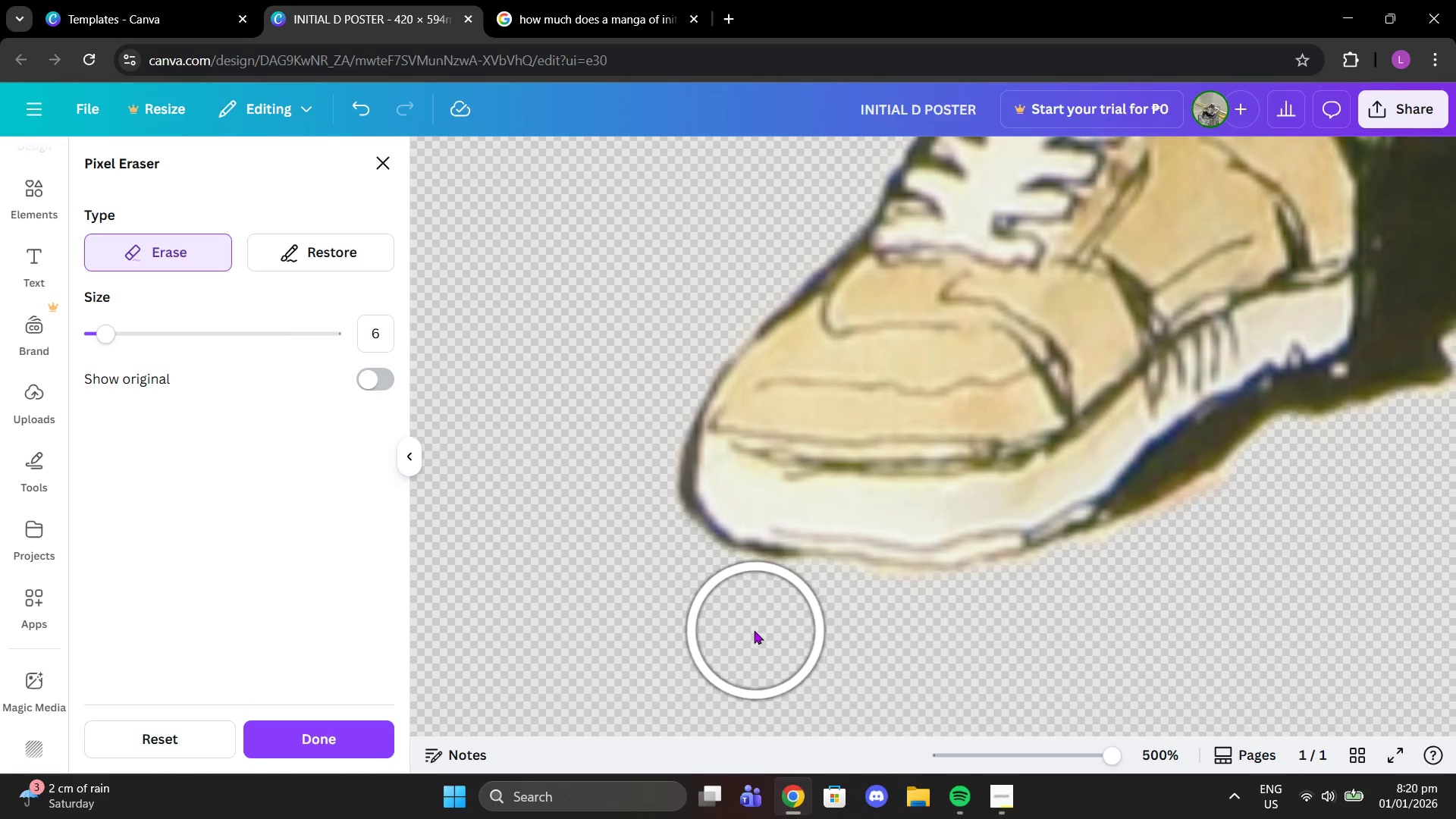 
left_click([754, 630])
 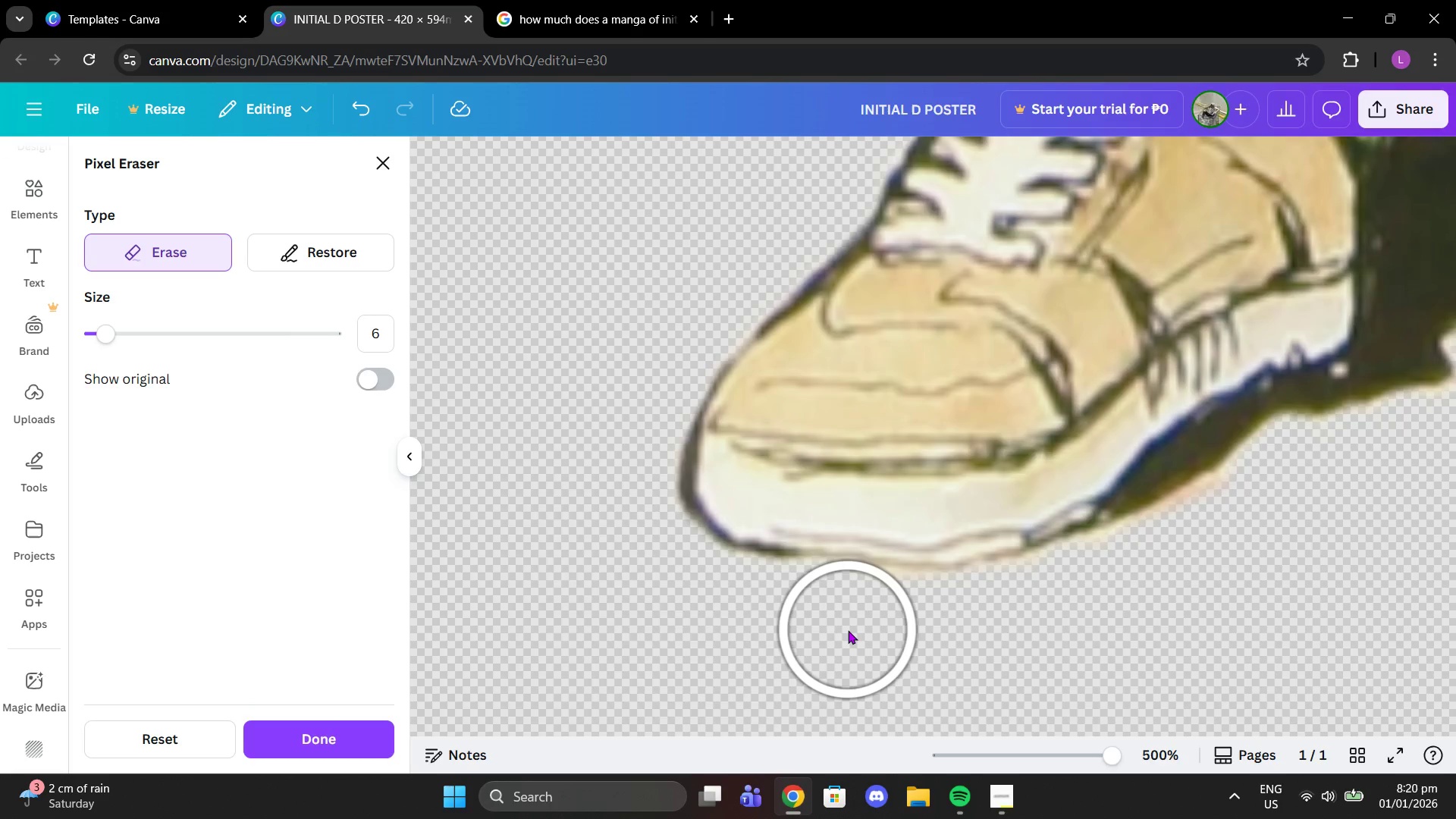 
left_click([848, 630])
 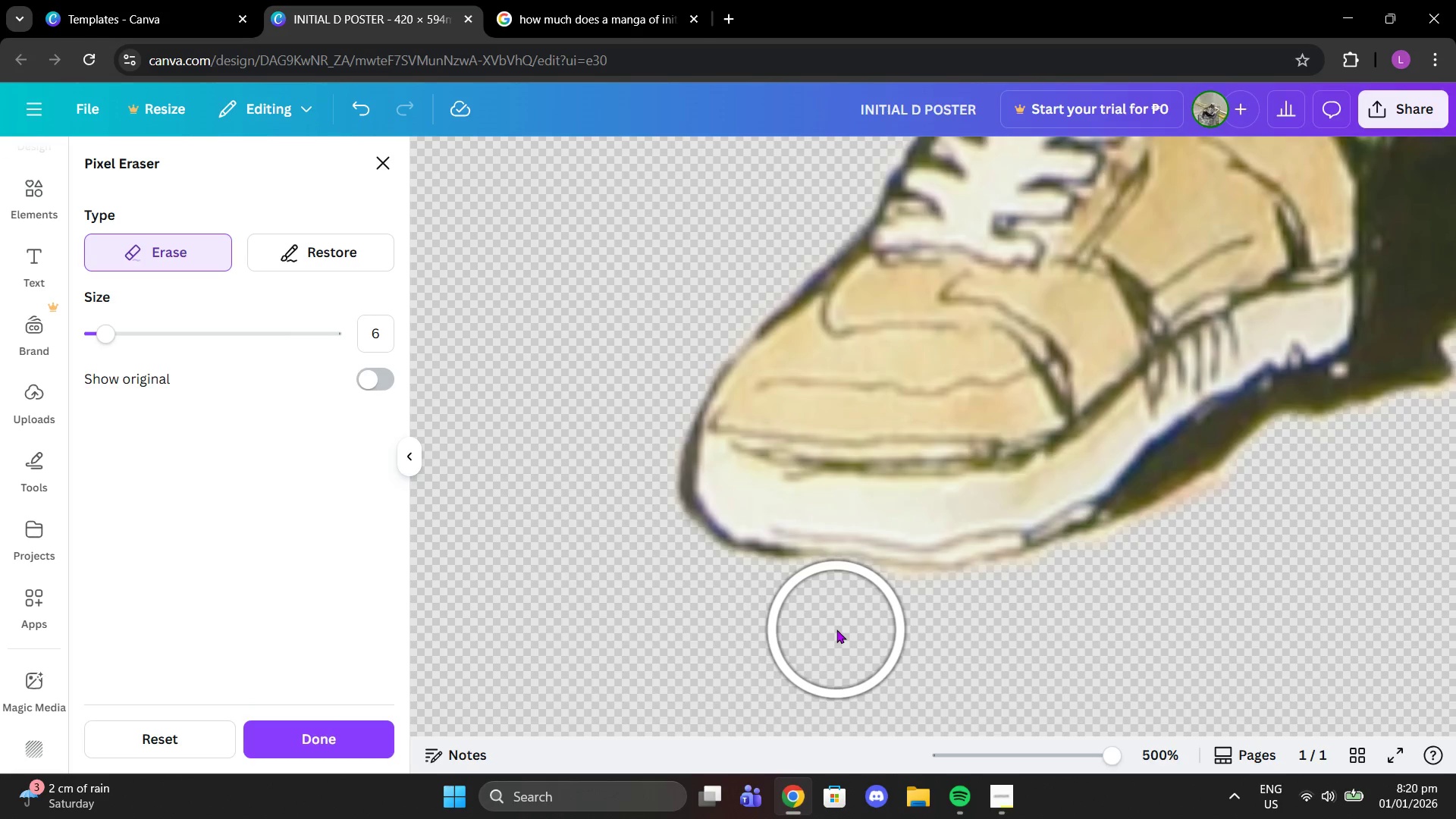 
left_click([836, 629])
 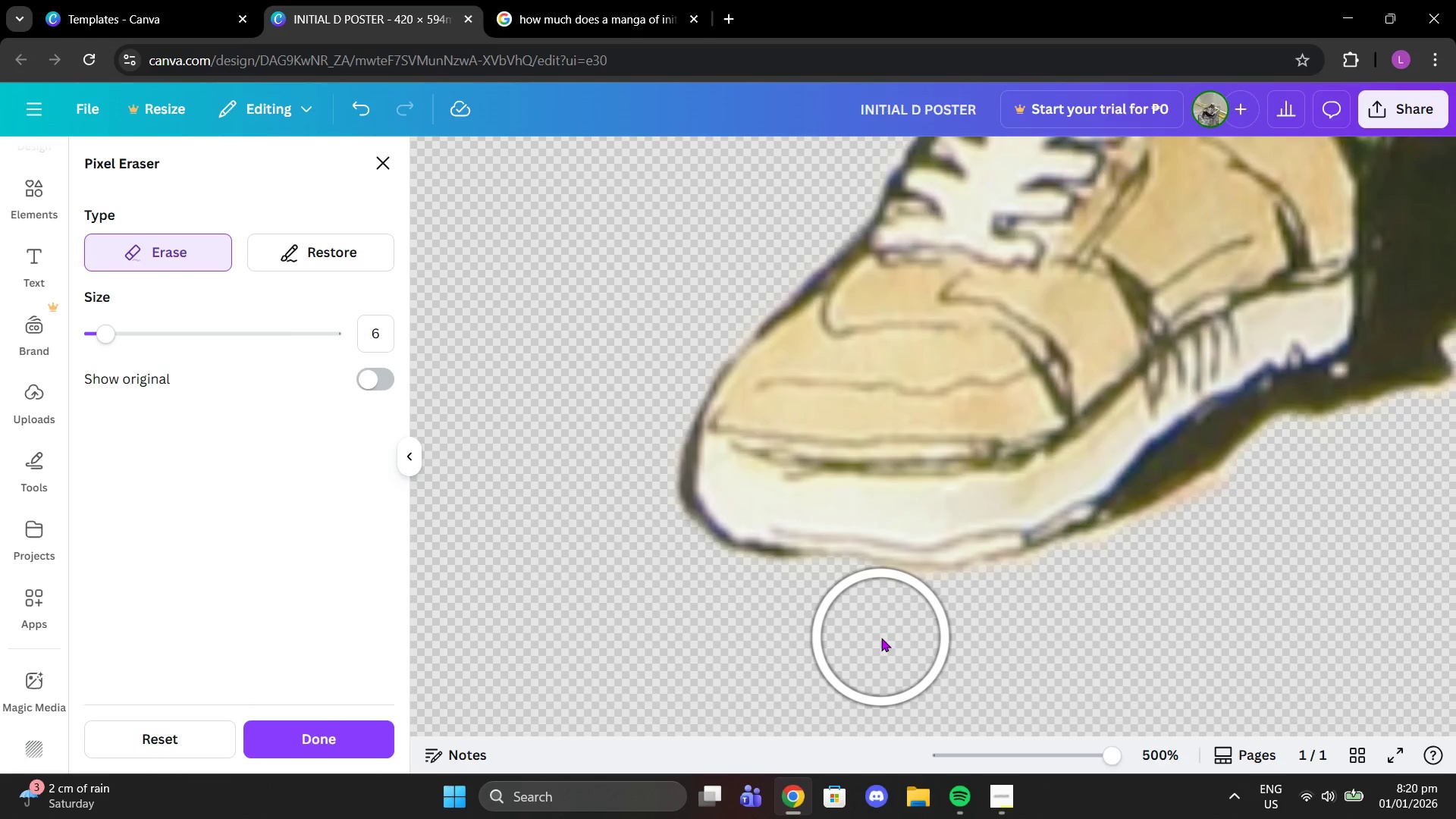 
left_click([881, 638])
 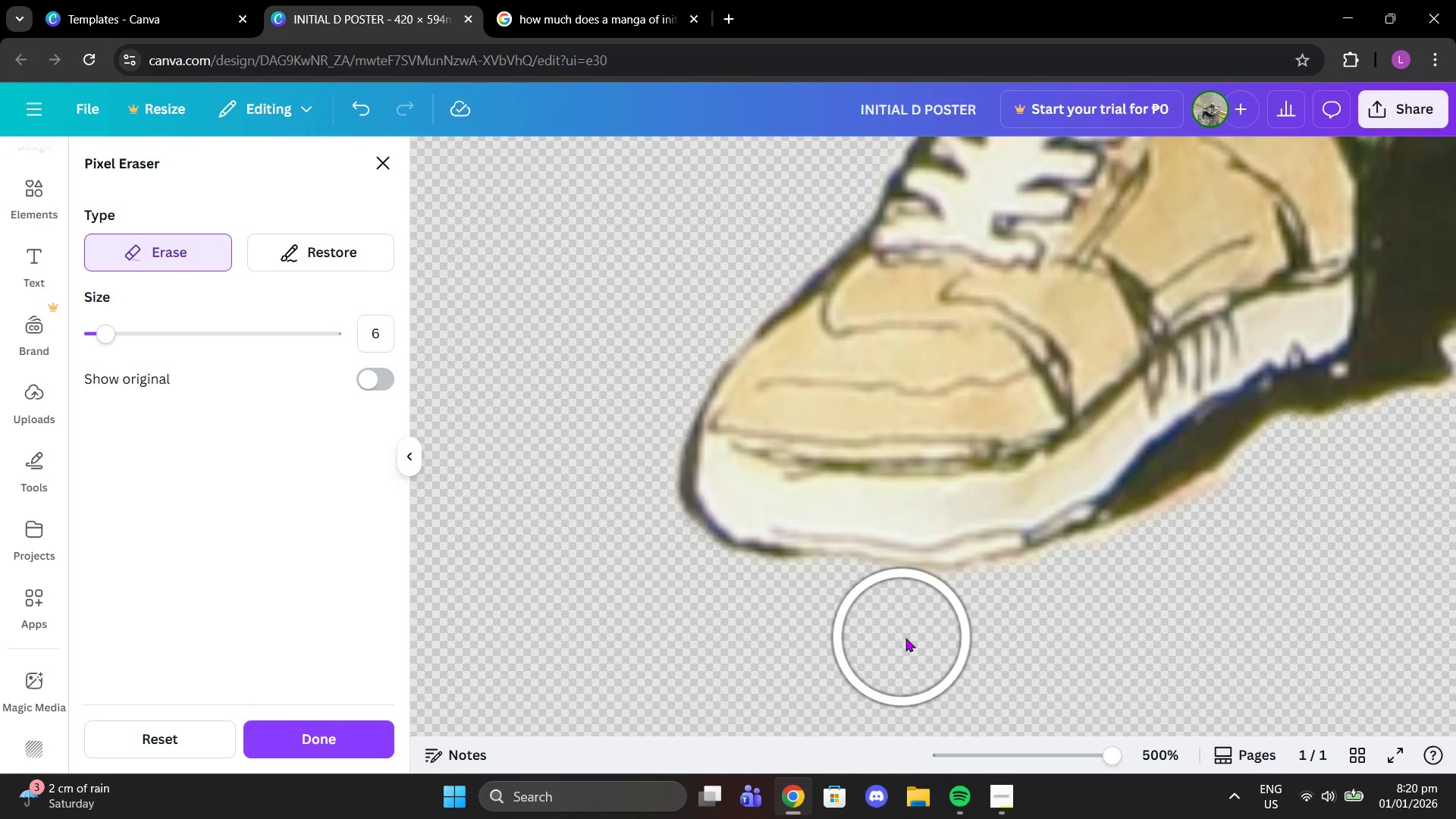 
left_click([905, 638])
 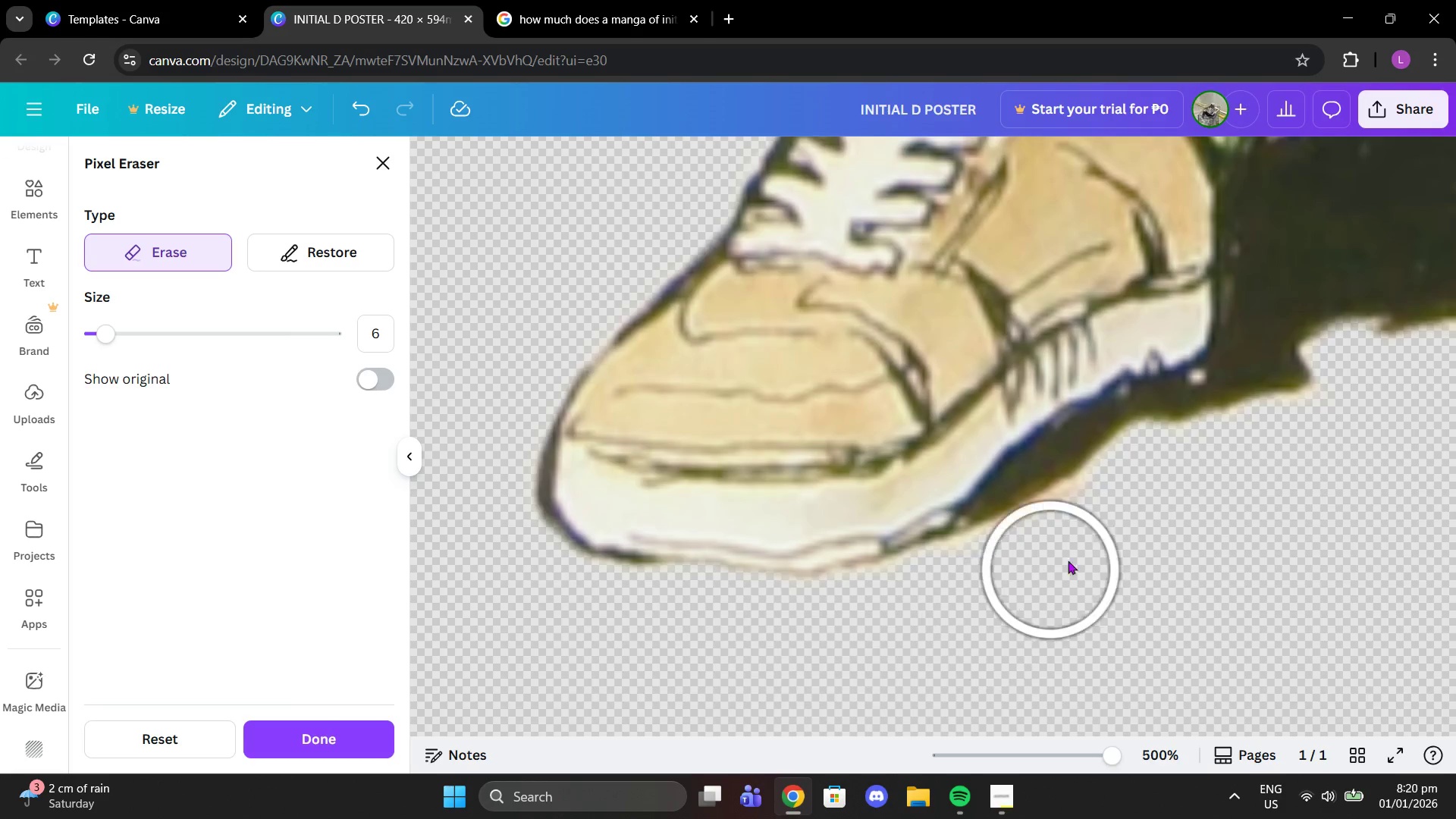 
left_click([1078, 555])
 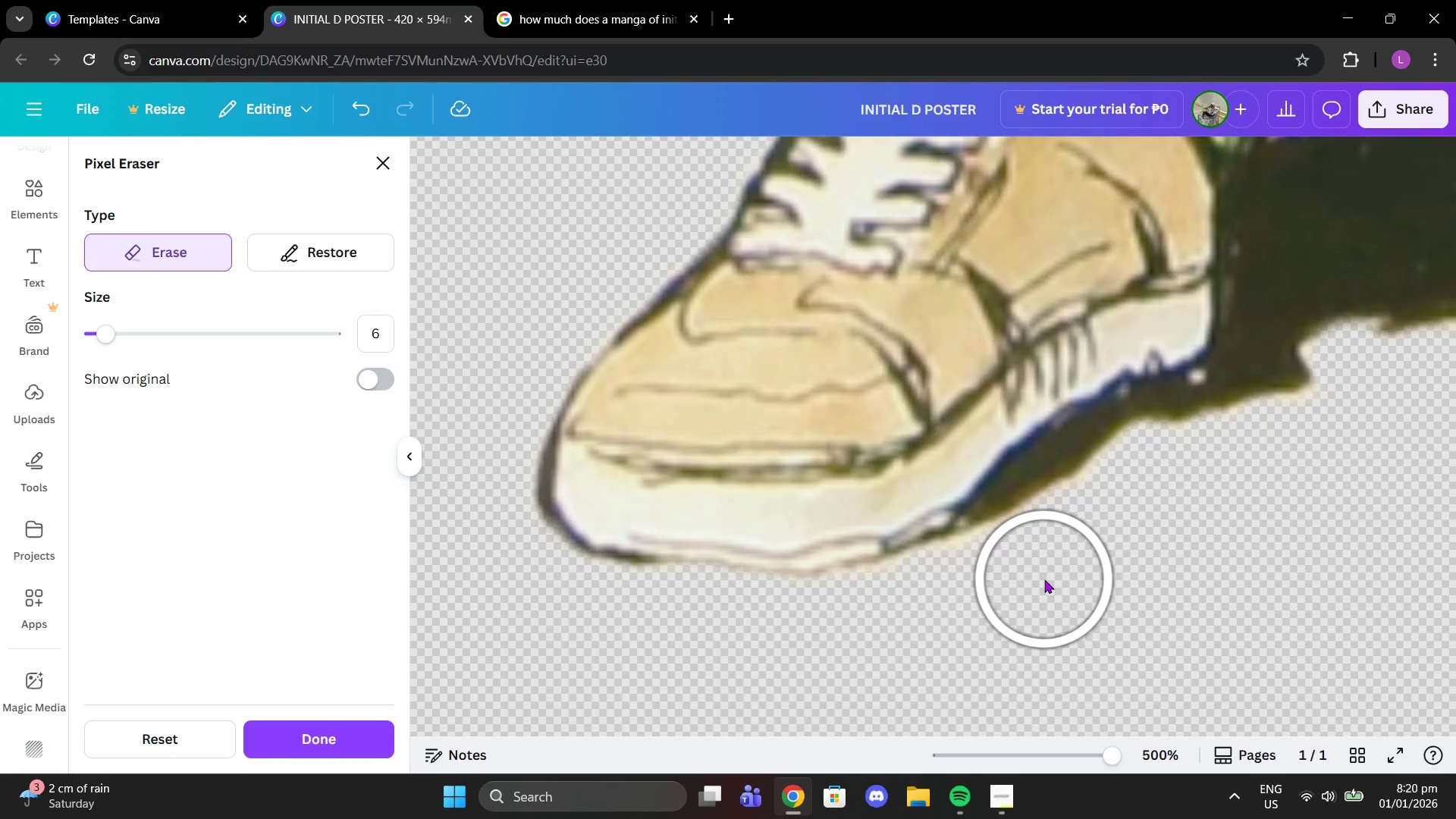 
left_click([1044, 579])
 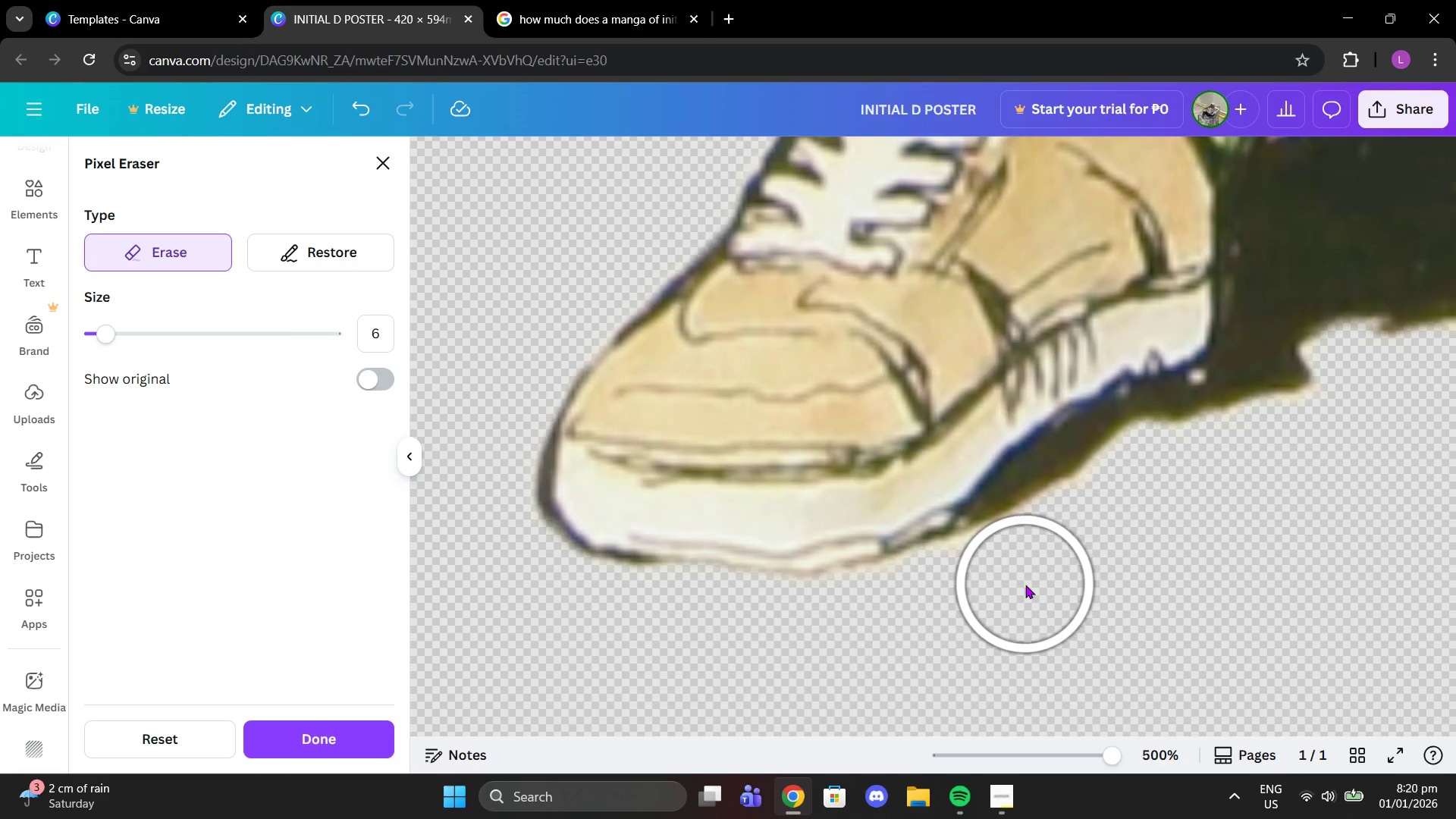 
left_click_drag(start_coordinate=[1025, 585], to_coordinate=[854, 642])
 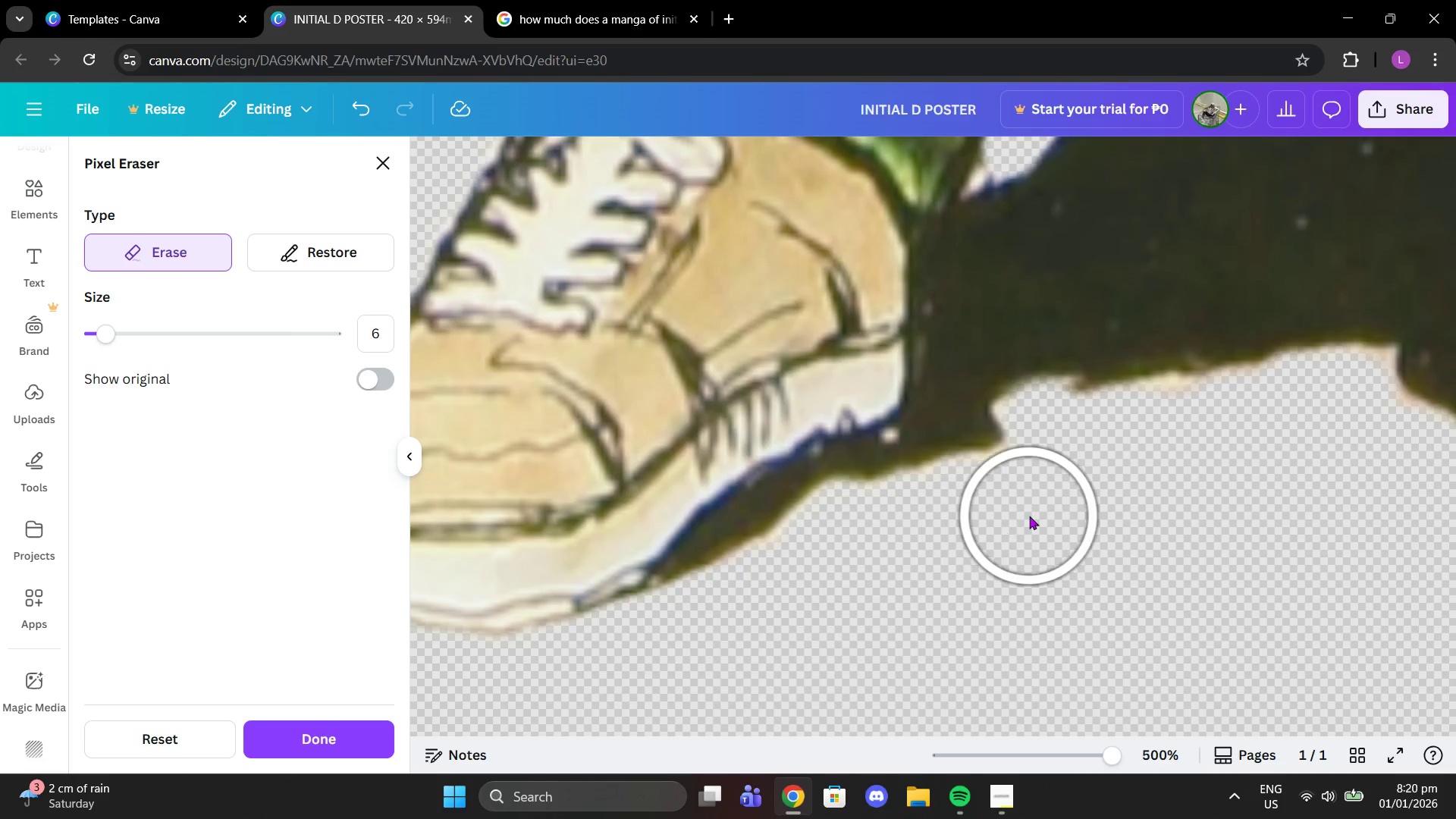 
left_click([1024, 515])
 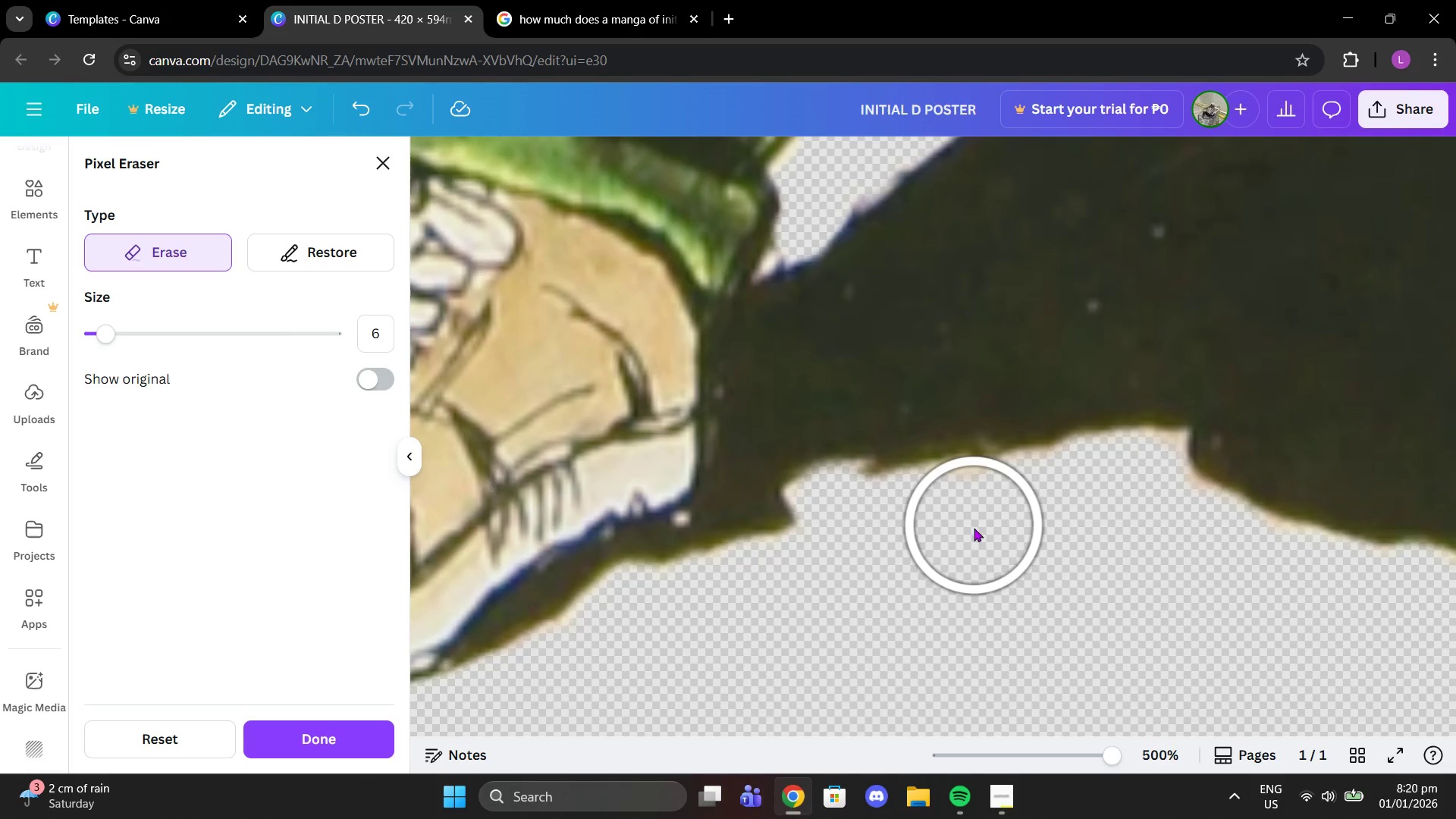 
left_click([968, 532])
 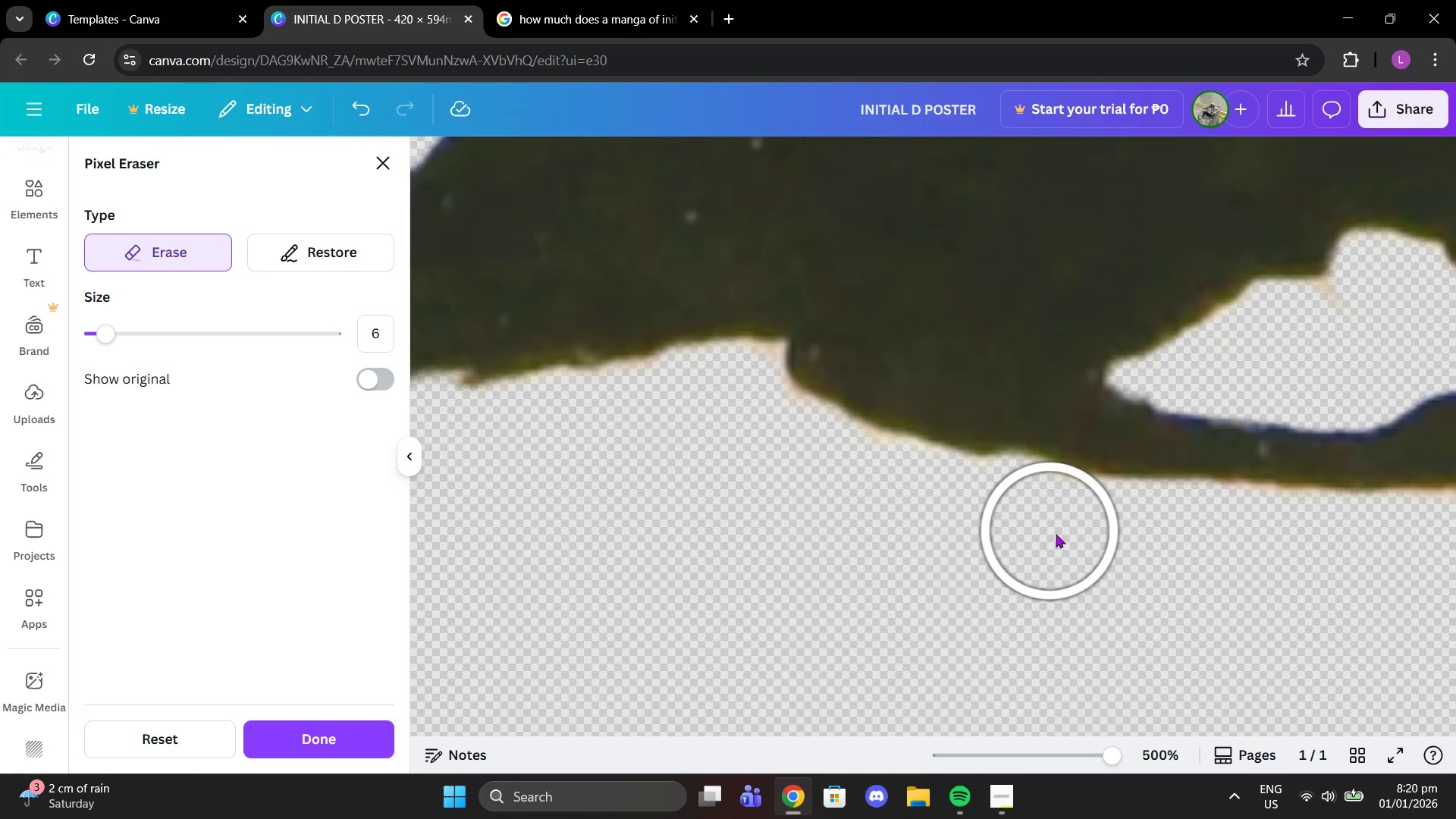 
left_click([1043, 535])
 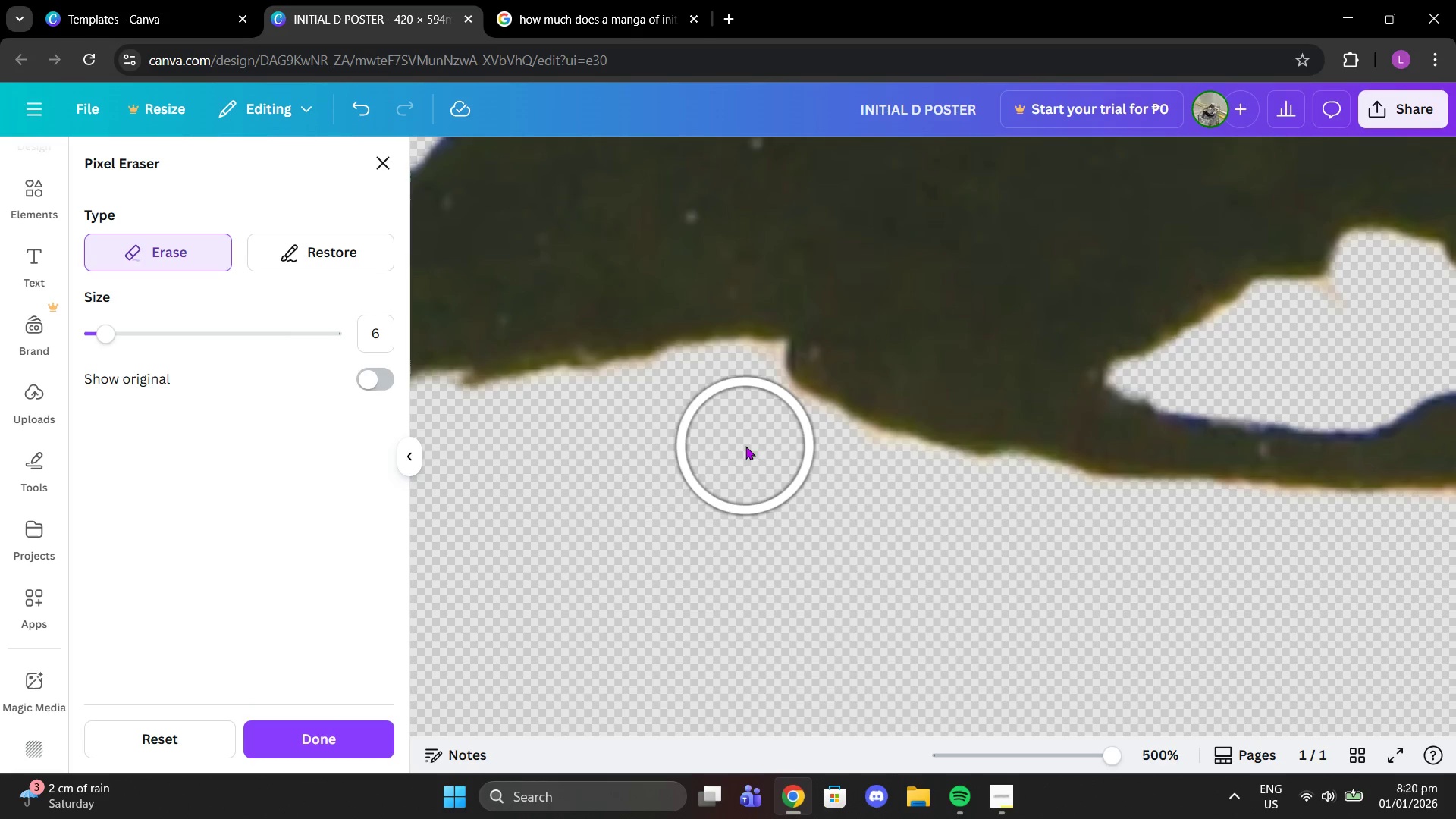 
double_click([759, 451])
 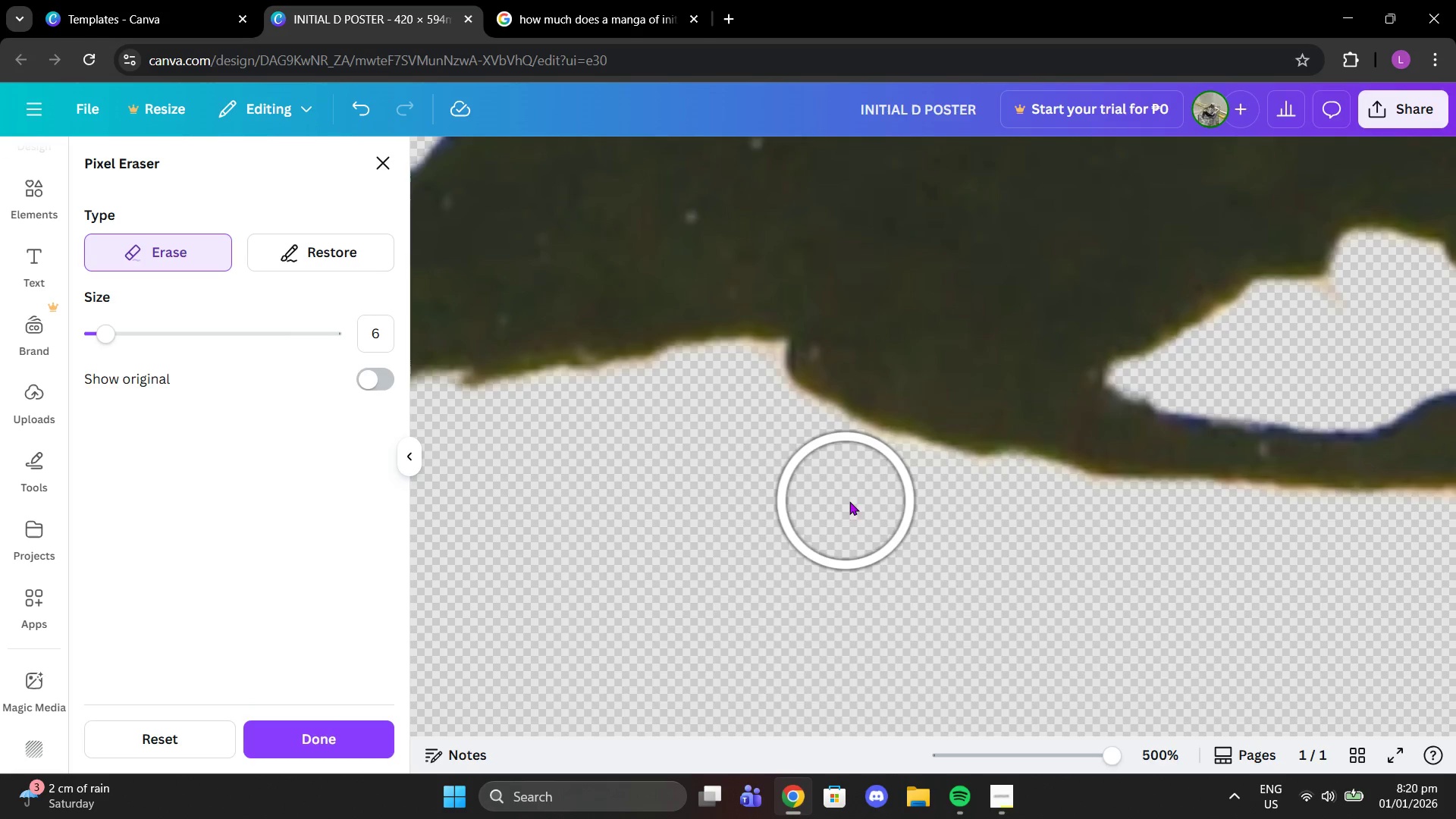 
double_click([856, 501])
 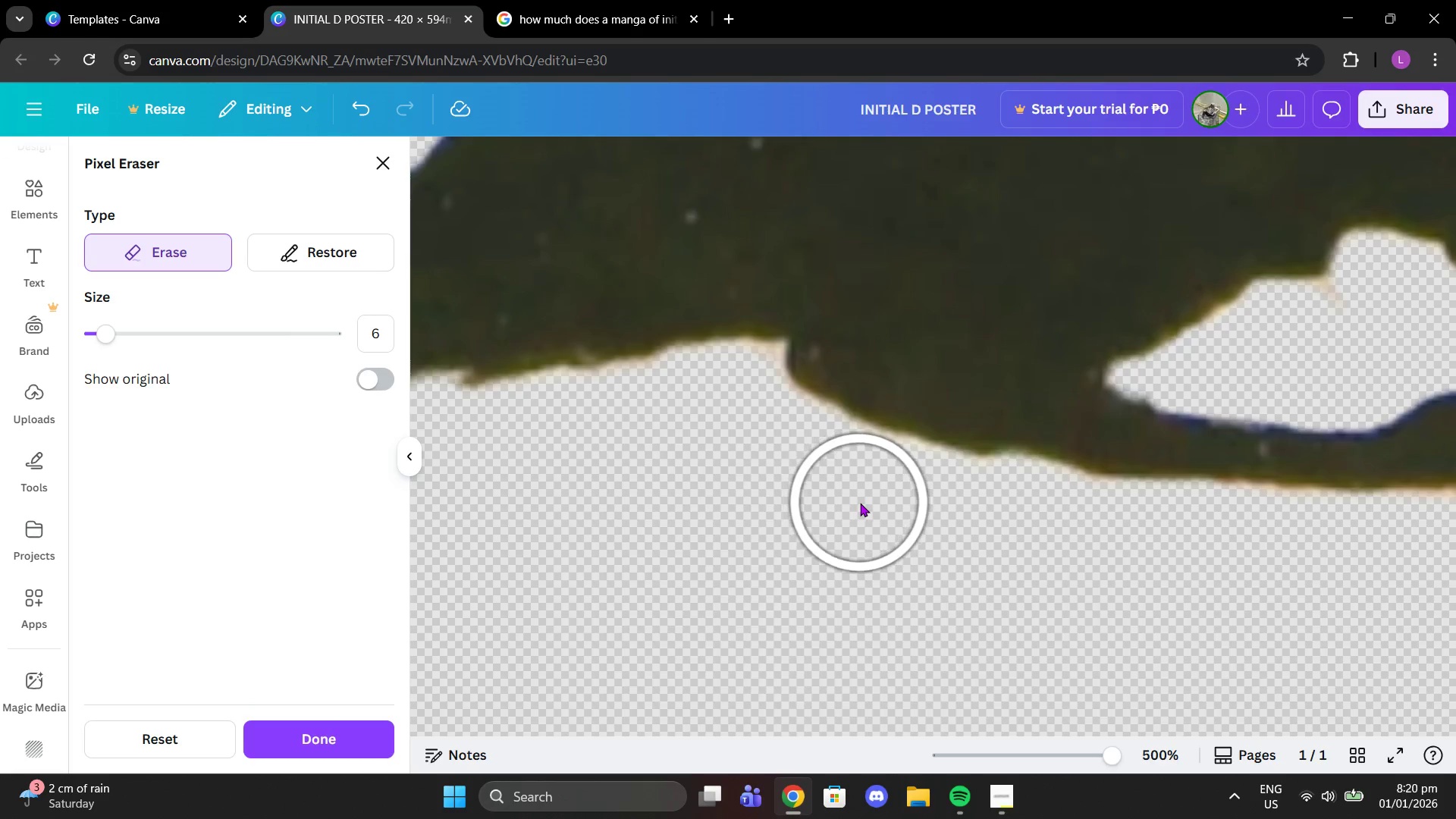 
triple_click([860, 503])
 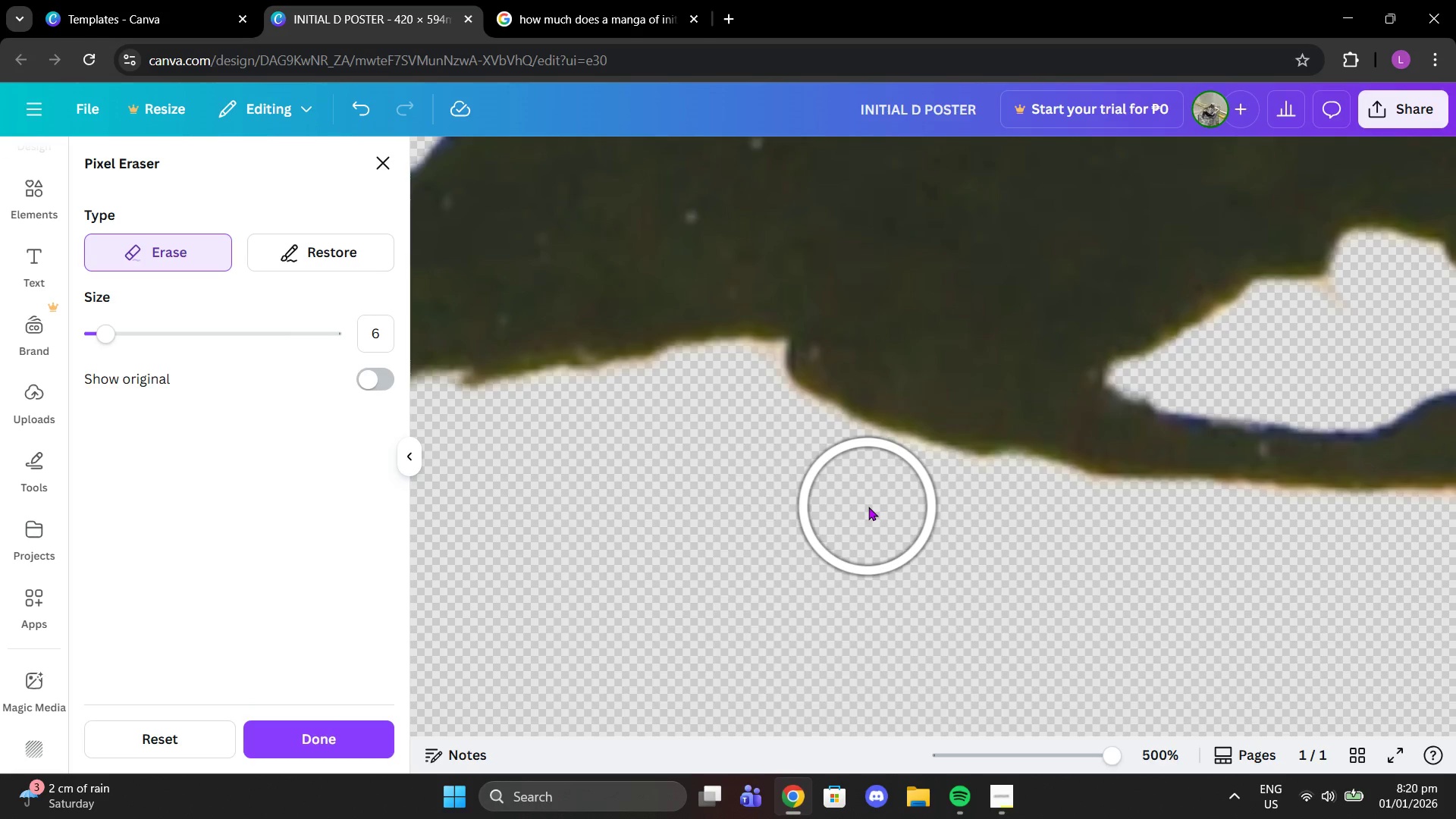 
triple_click([868, 507])
 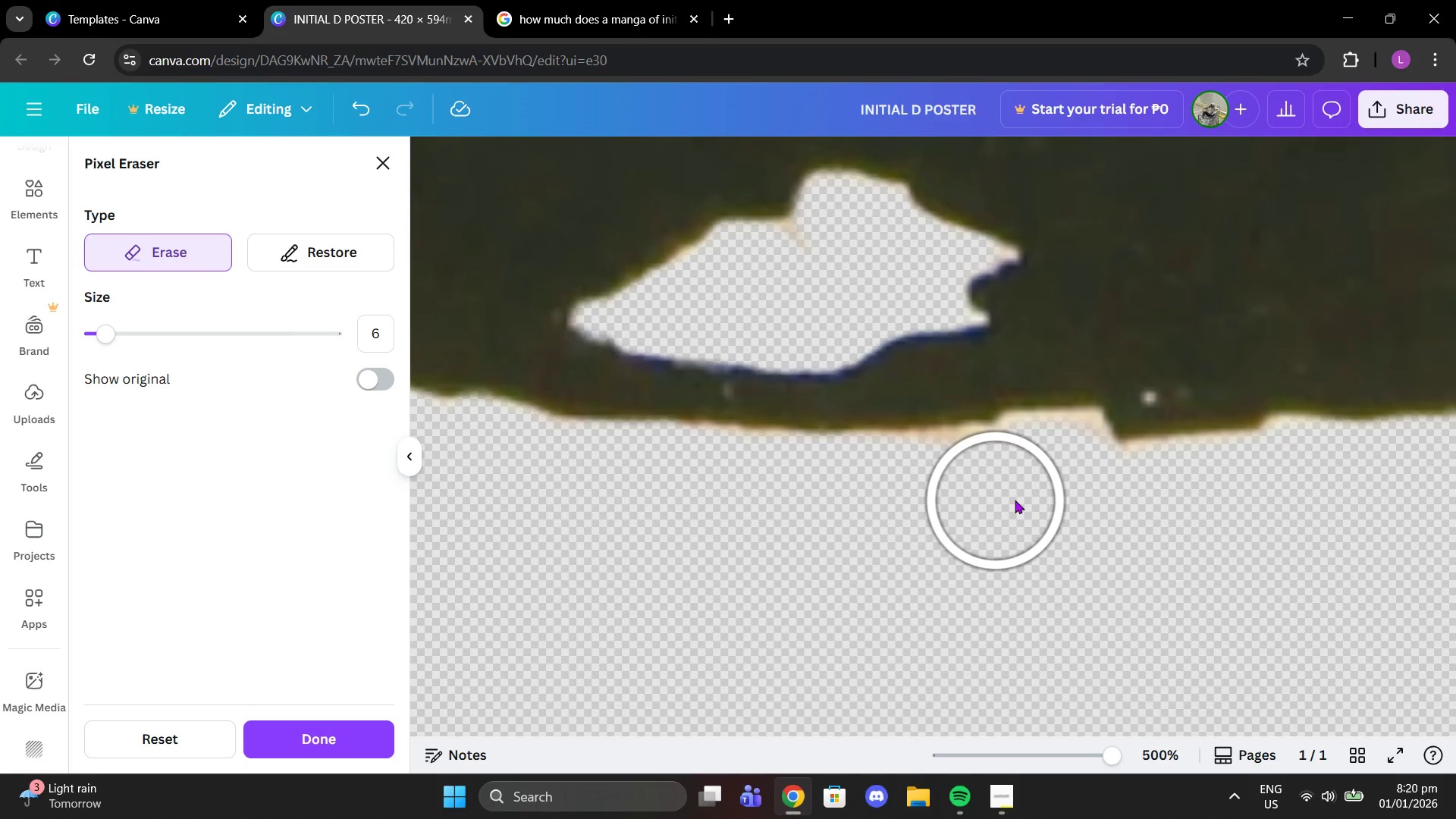 
double_click([948, 501])
 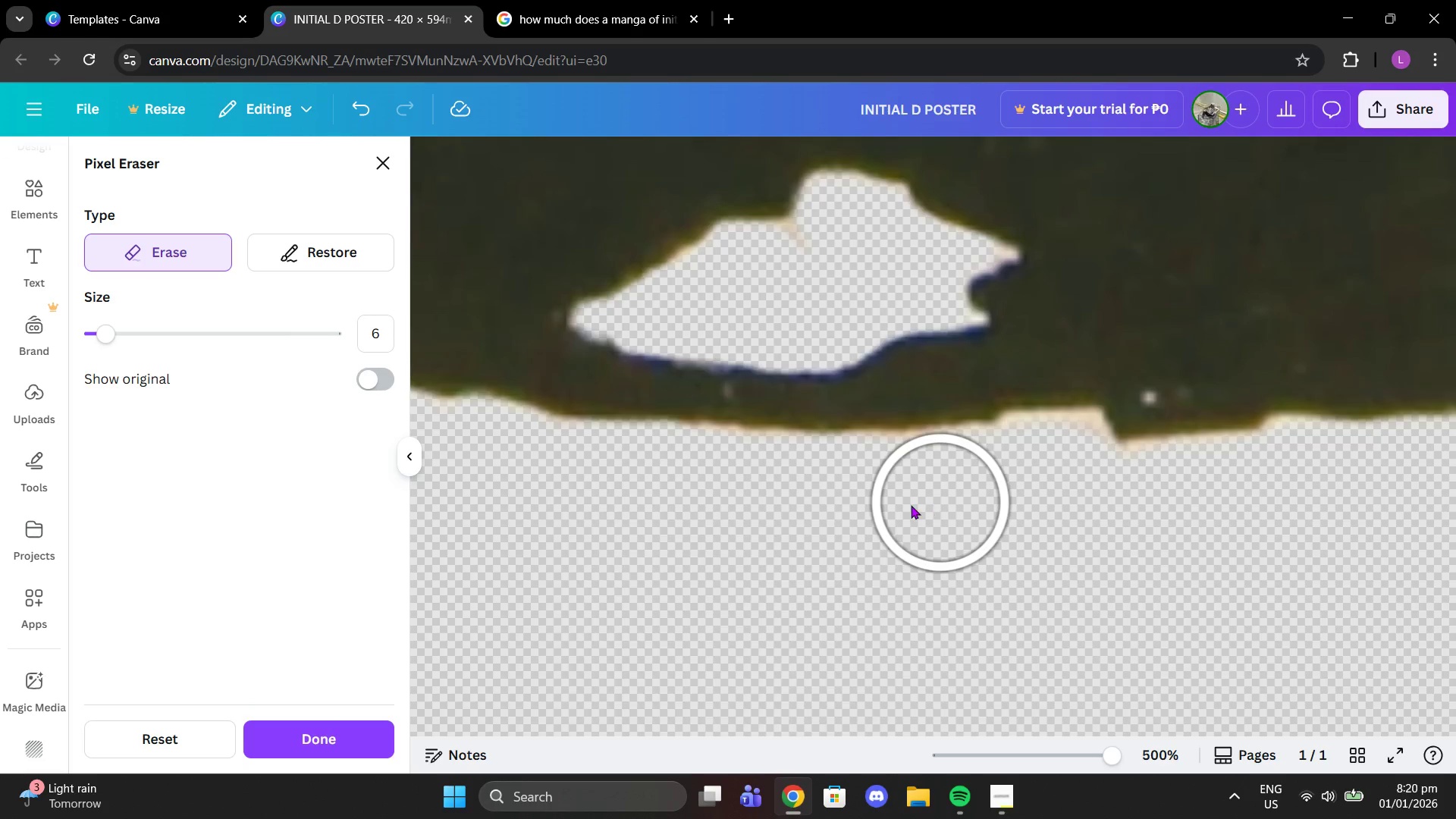 
triple_click([911, 505])
 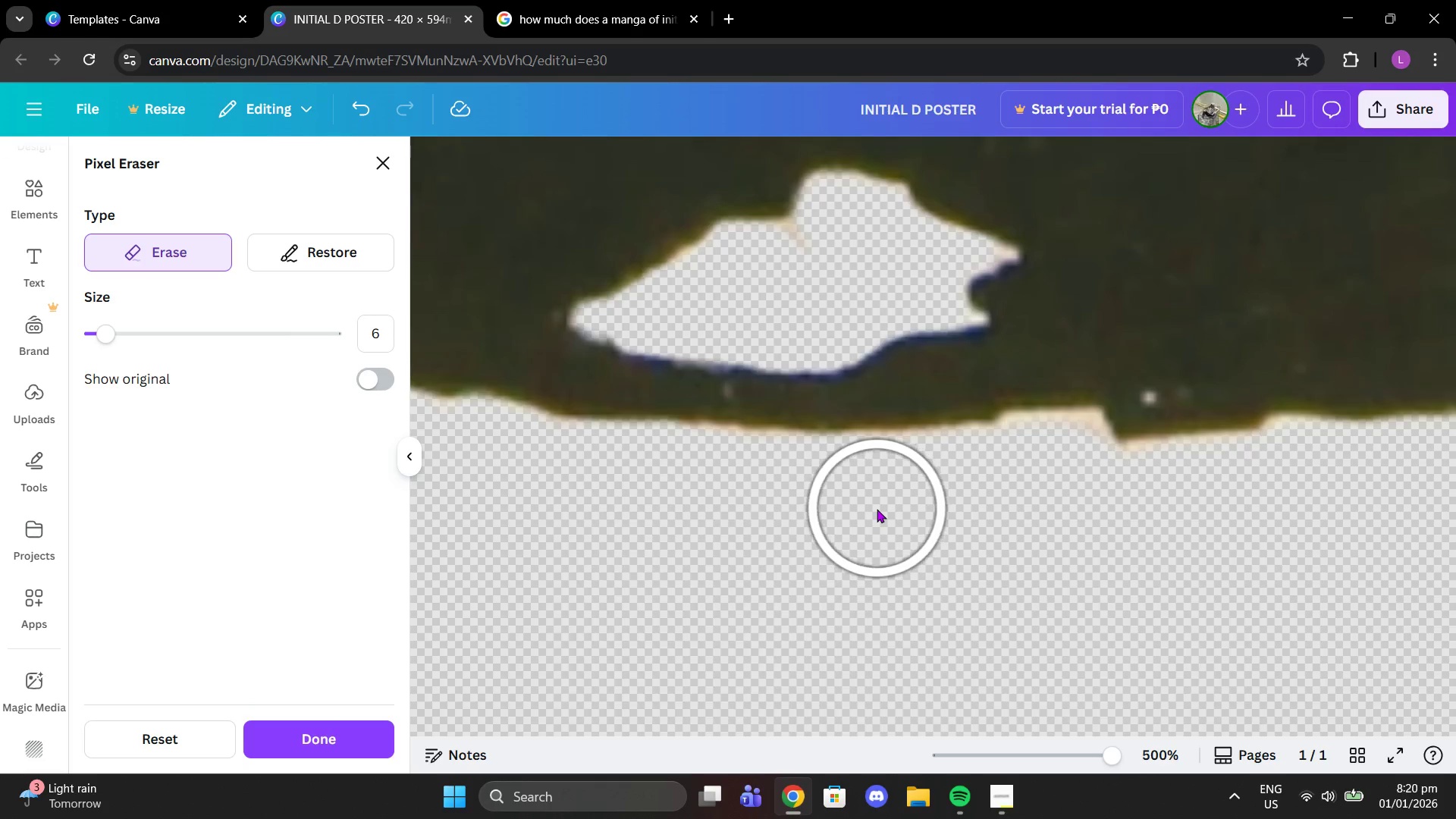 
left_click([877, 509])
 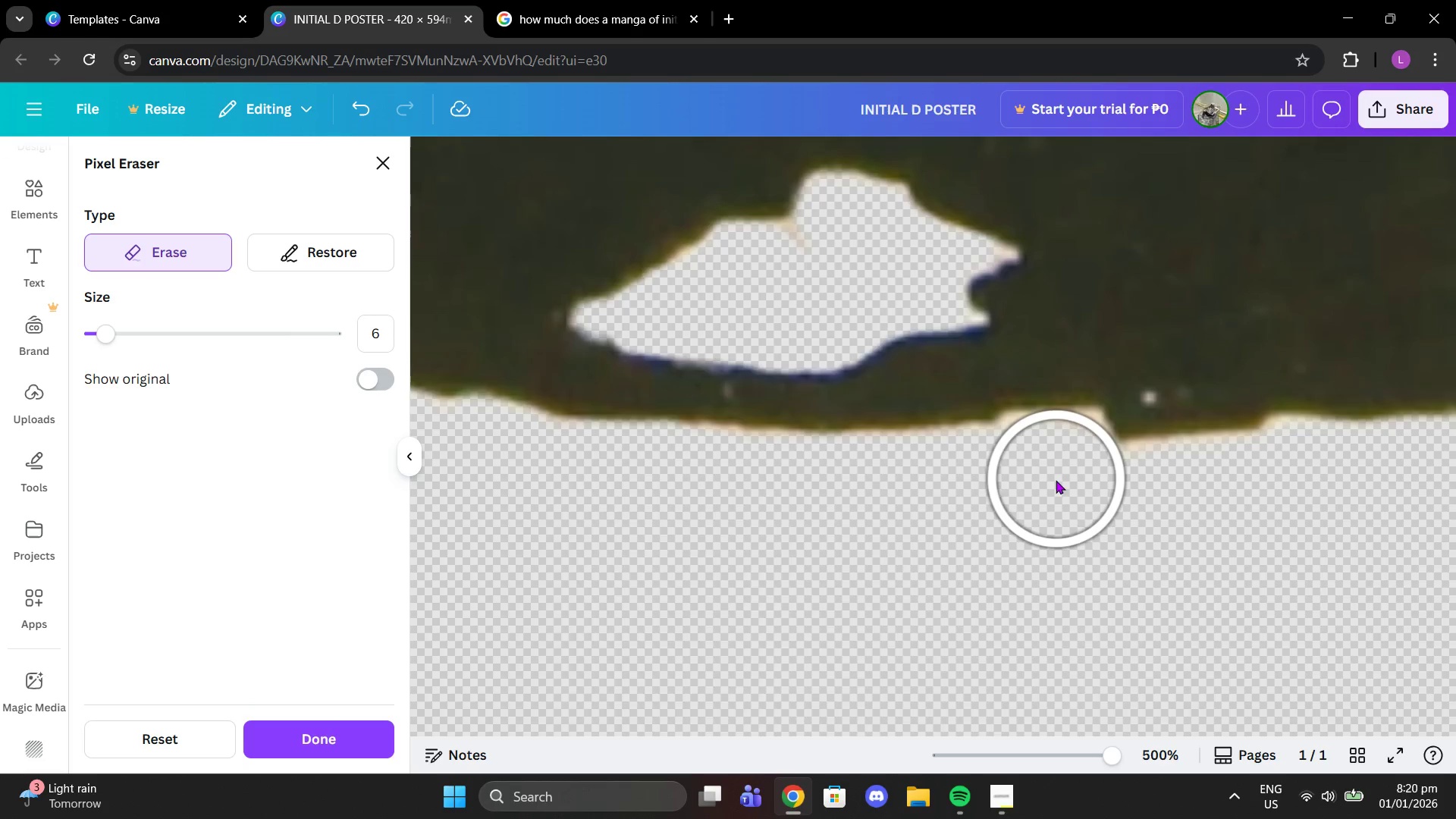 
left_click([1055, 484])
 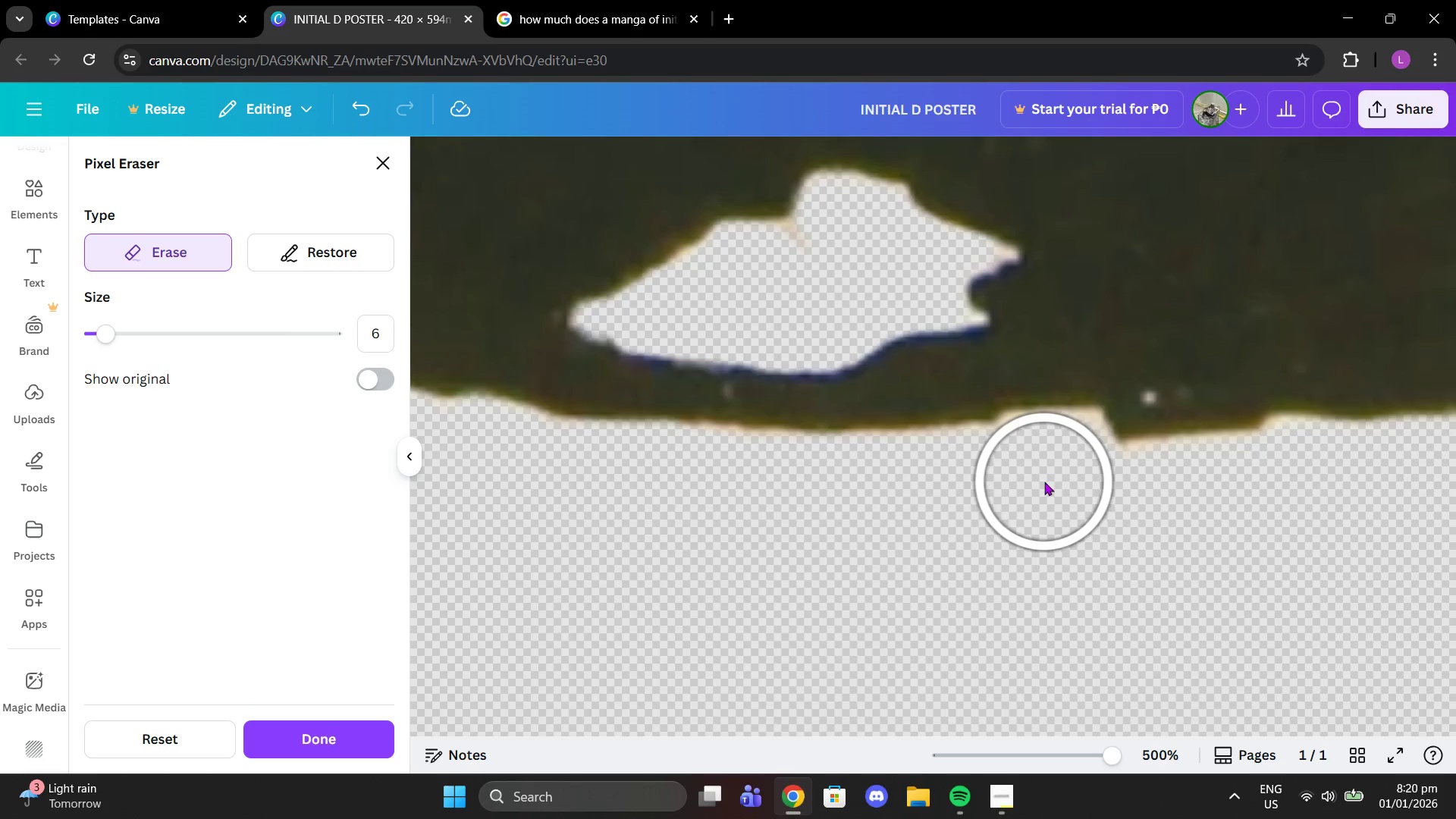 
left_click([1044, 482])
 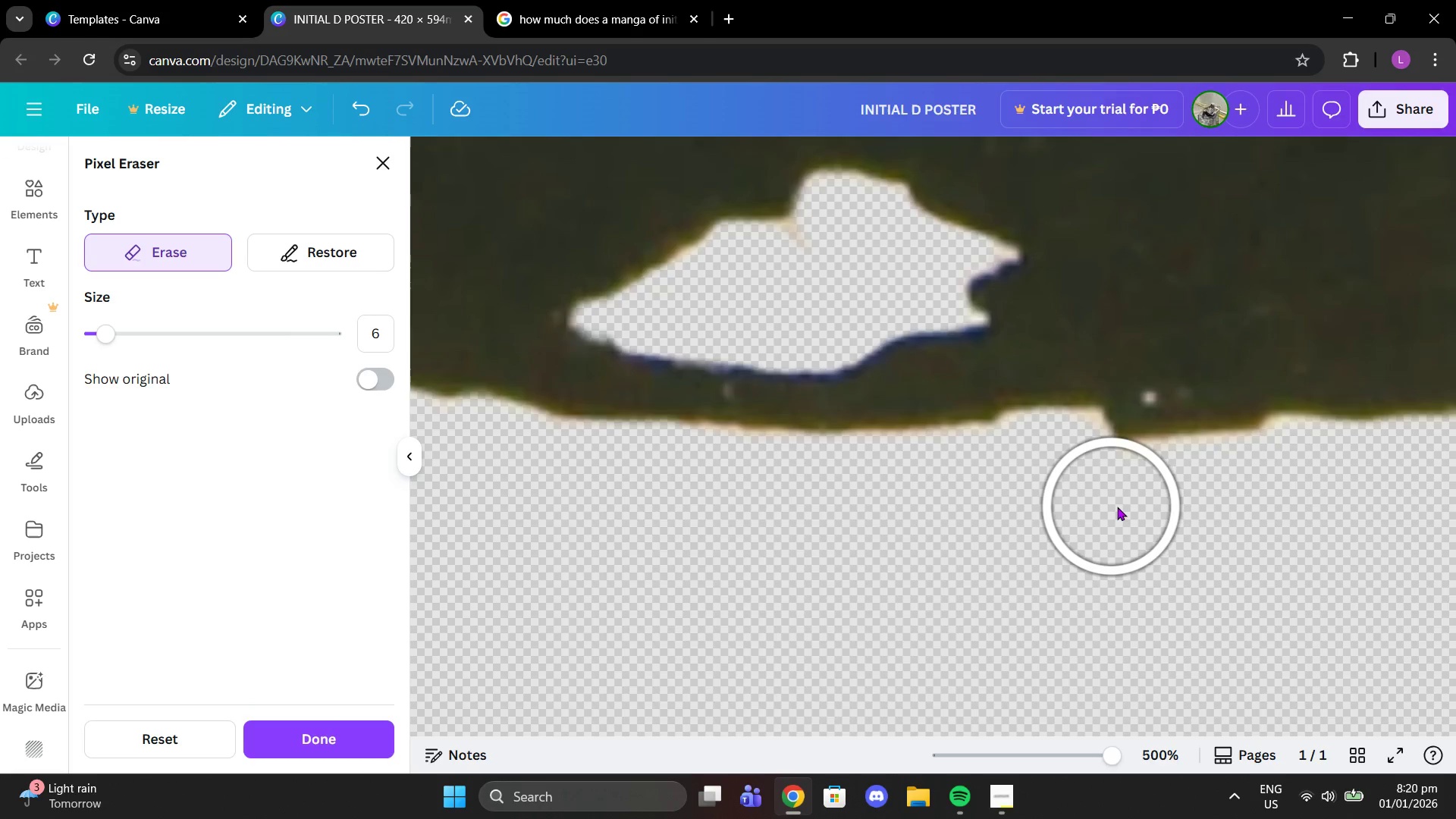 
left_click([1140, 516])
 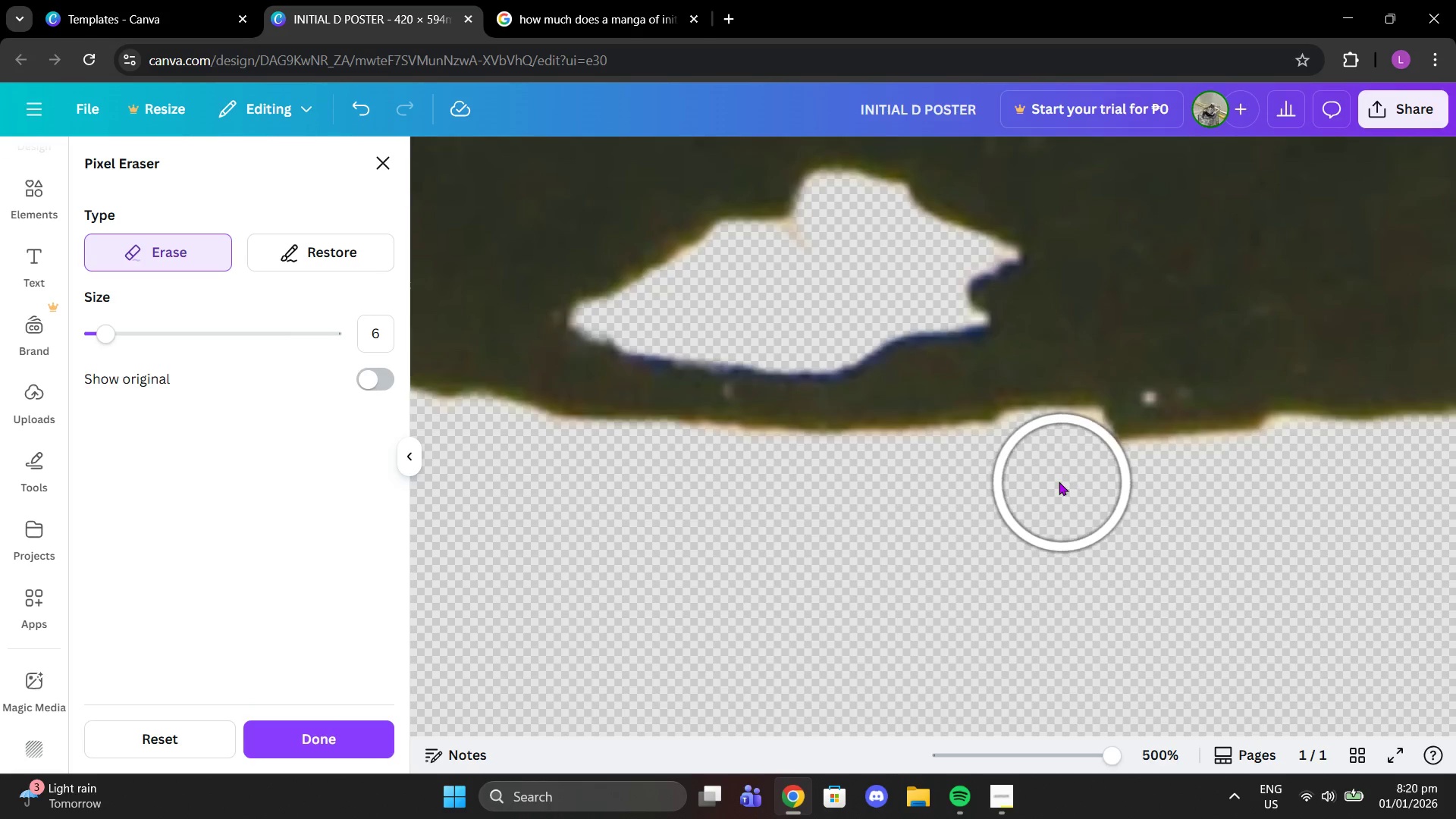 
left_click([1052, 479])
 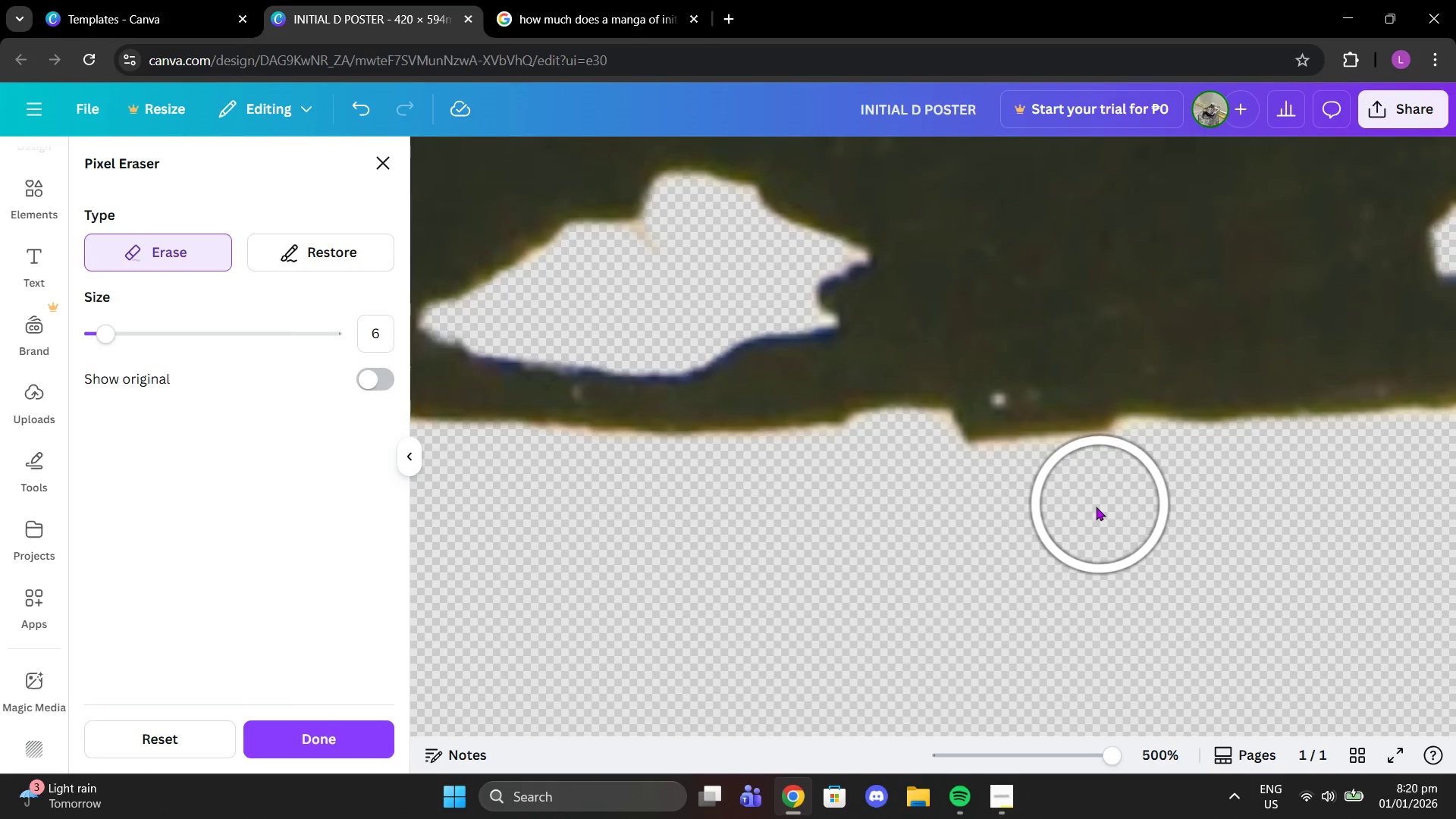 
left_click_drag(start_coordinate=[1077, 507], to_coordinate=[979, 516])
 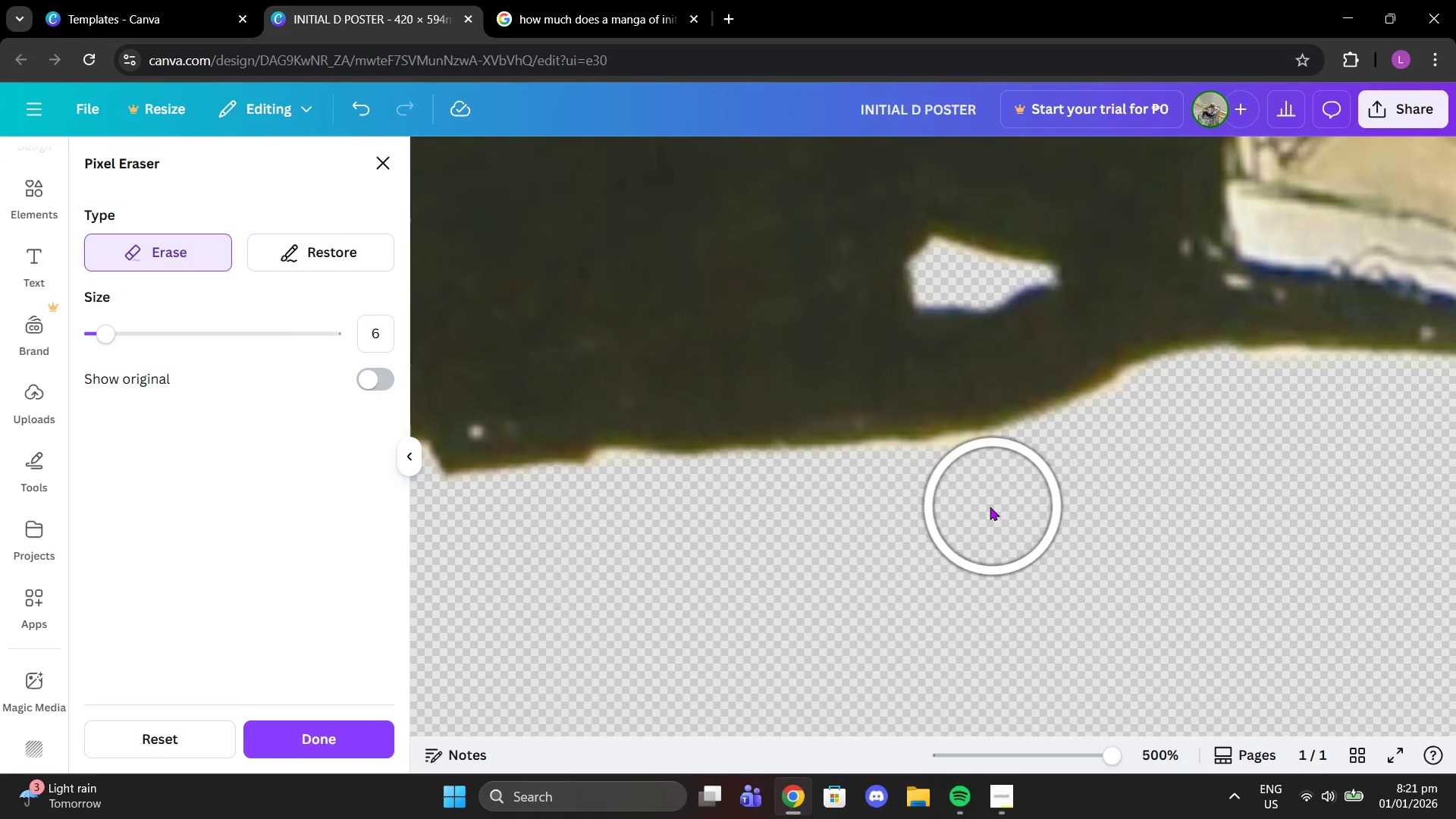 
left_click_drag(start_coordinate=[968, 507], to_coordinate=[878, 516])
 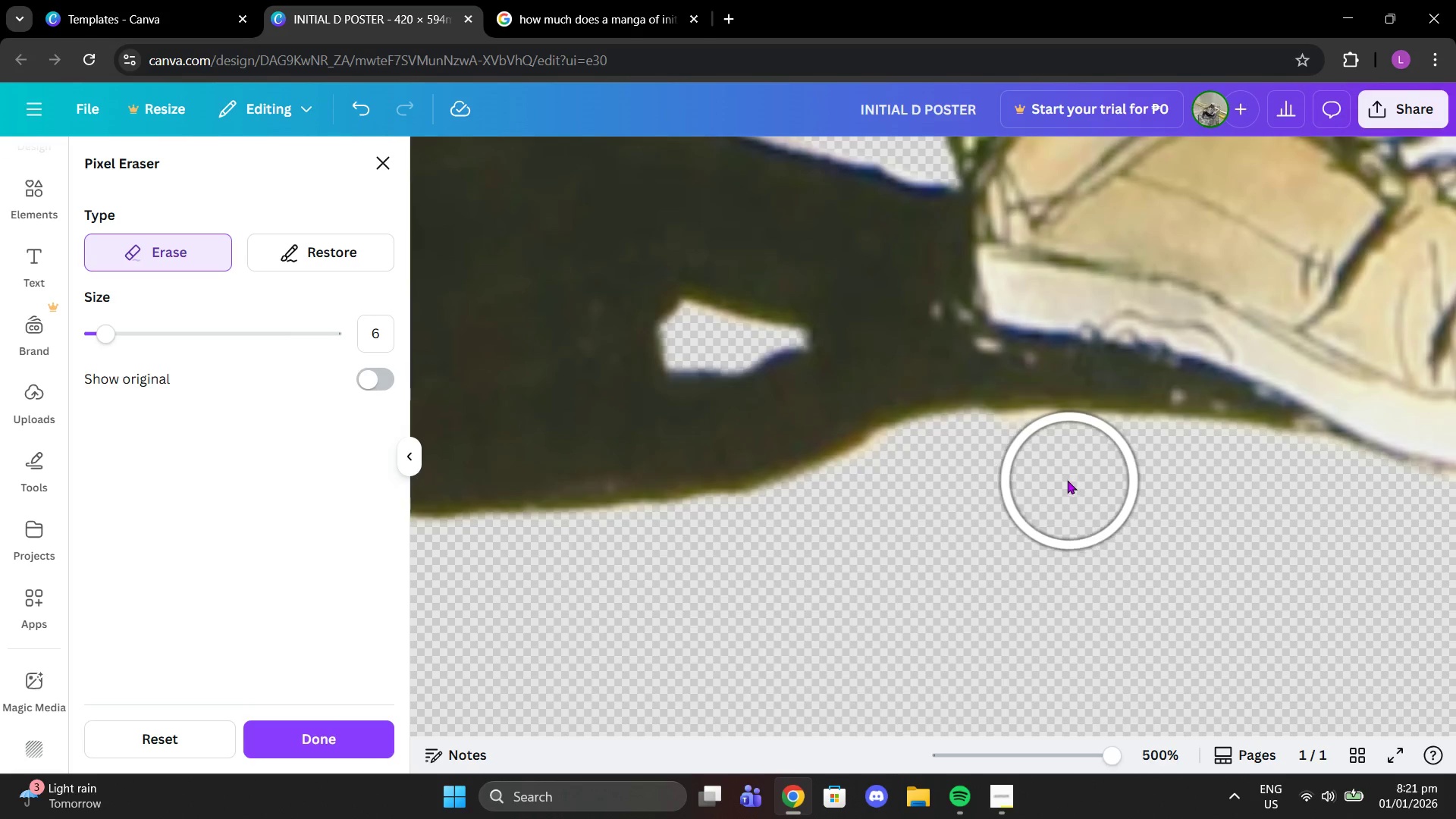 
double_click([1008, 487])
 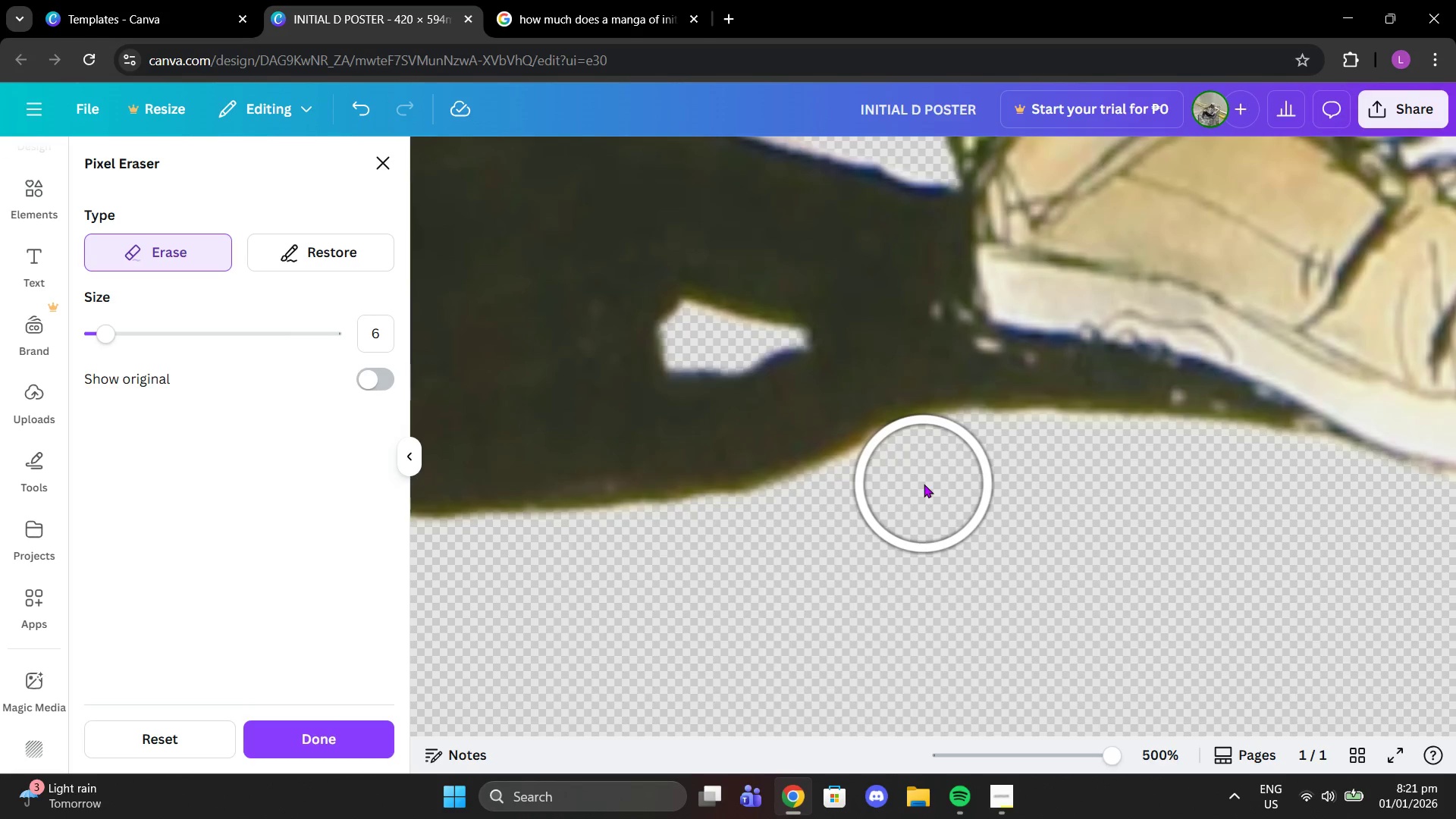 
left_click([924, 484])
 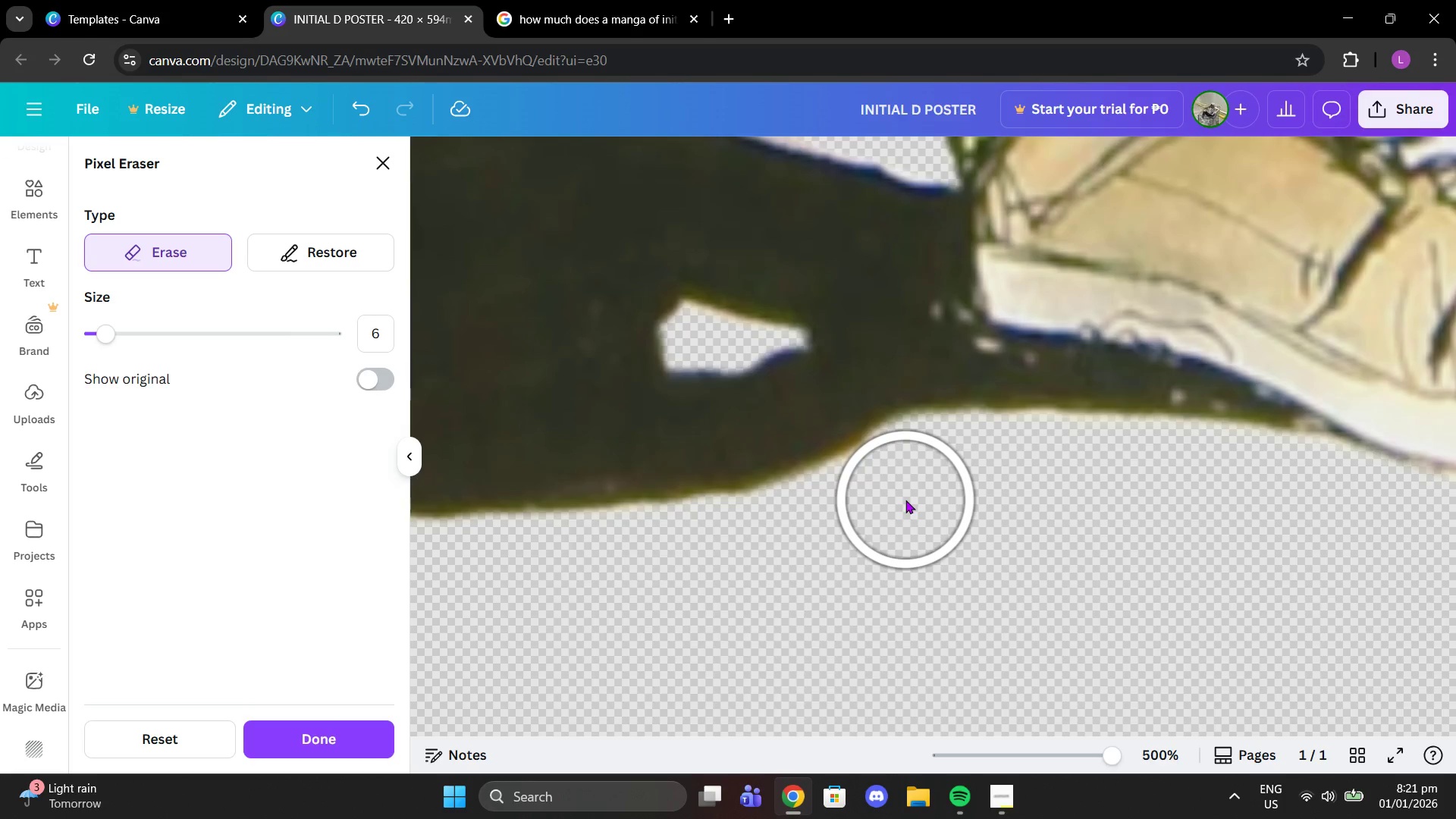 
left_click([899, 502])
 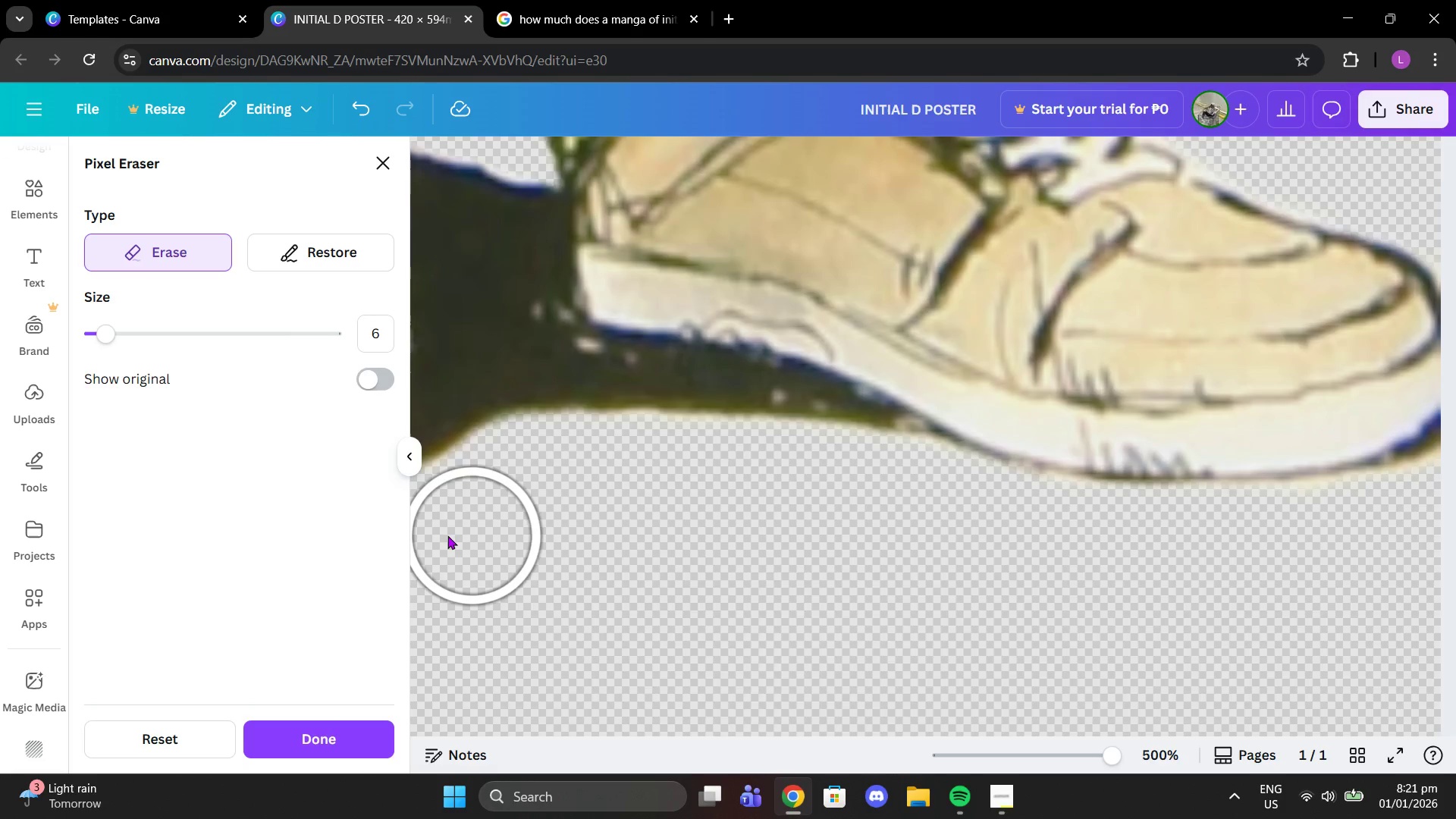 
left_click_drag(start_coordinate=[1451, 514], to_coordinate=[912, 516])
 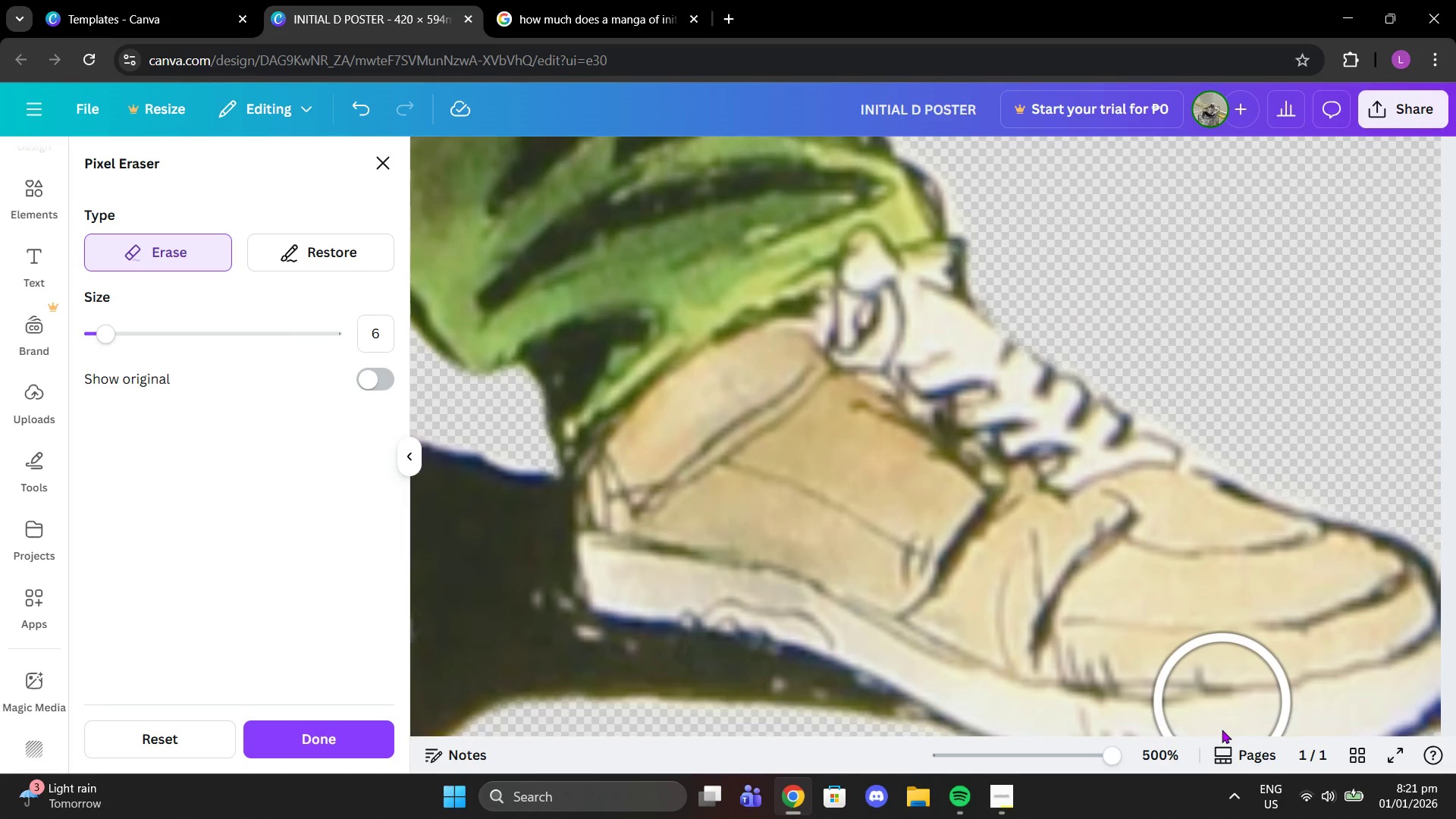 
scroll: coordinate [1224, 396], scroll_direction: up, amount: 6.0
 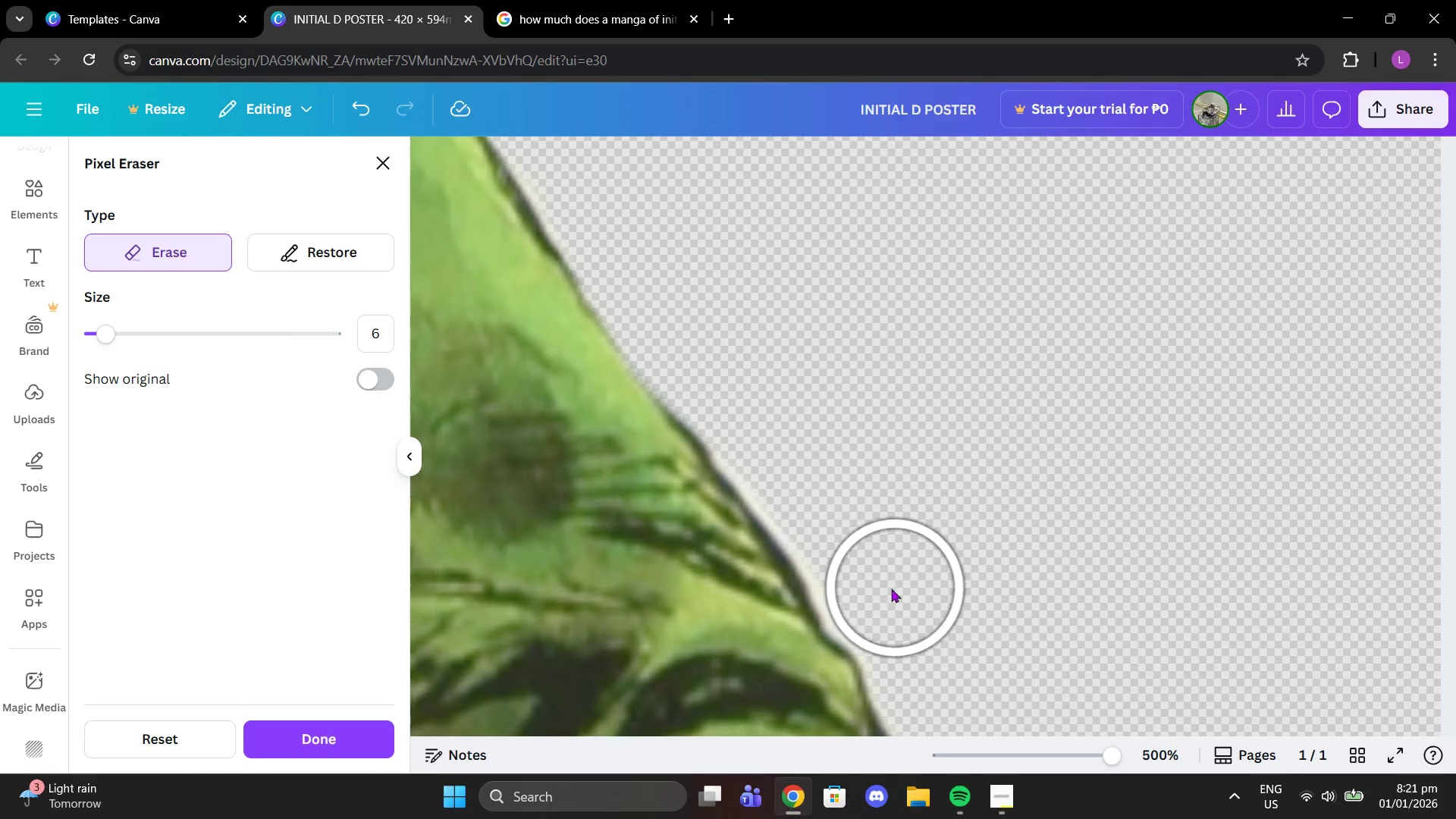 
left_click([889, 588])
 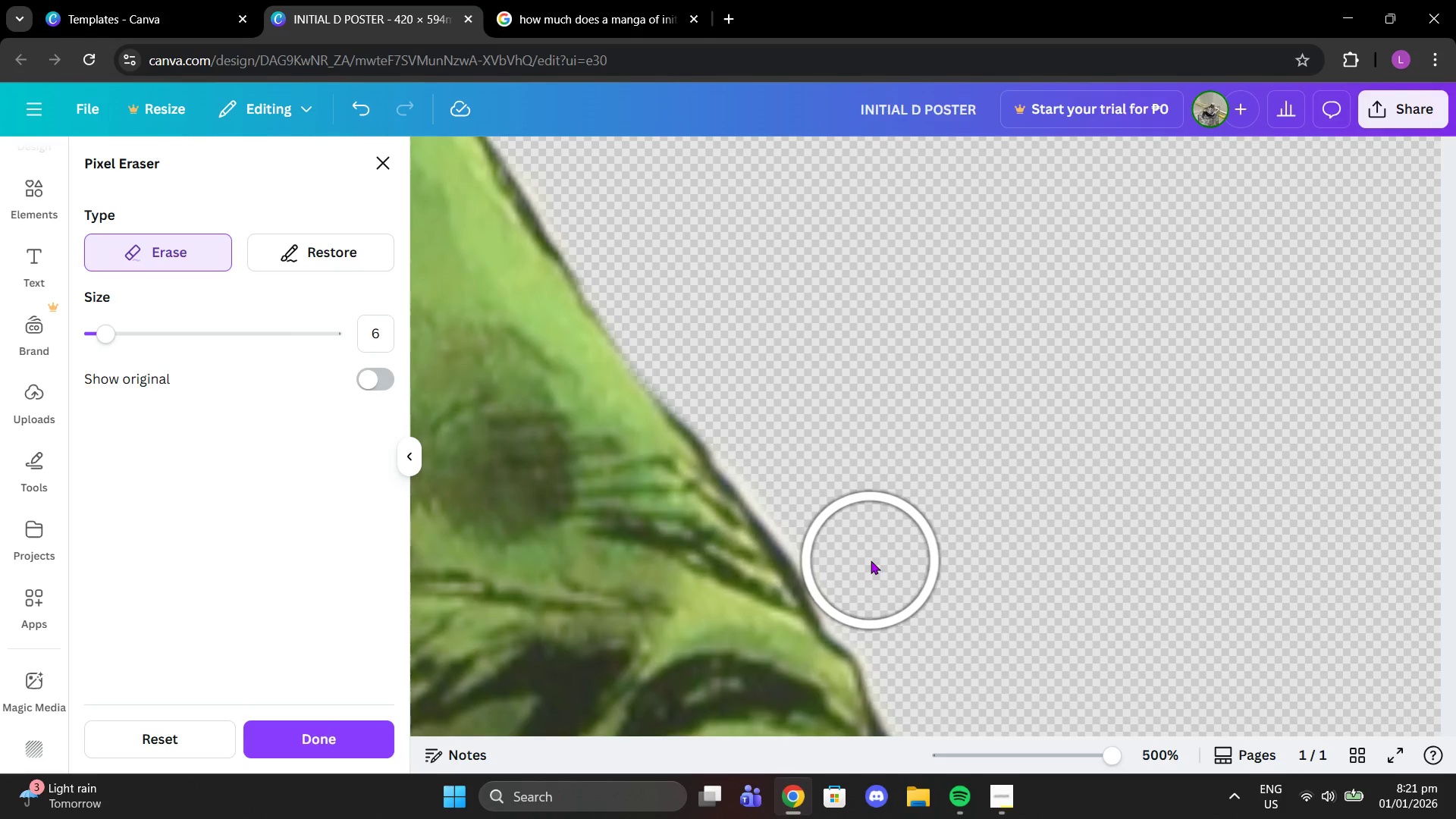 
left_click([871, 560])
 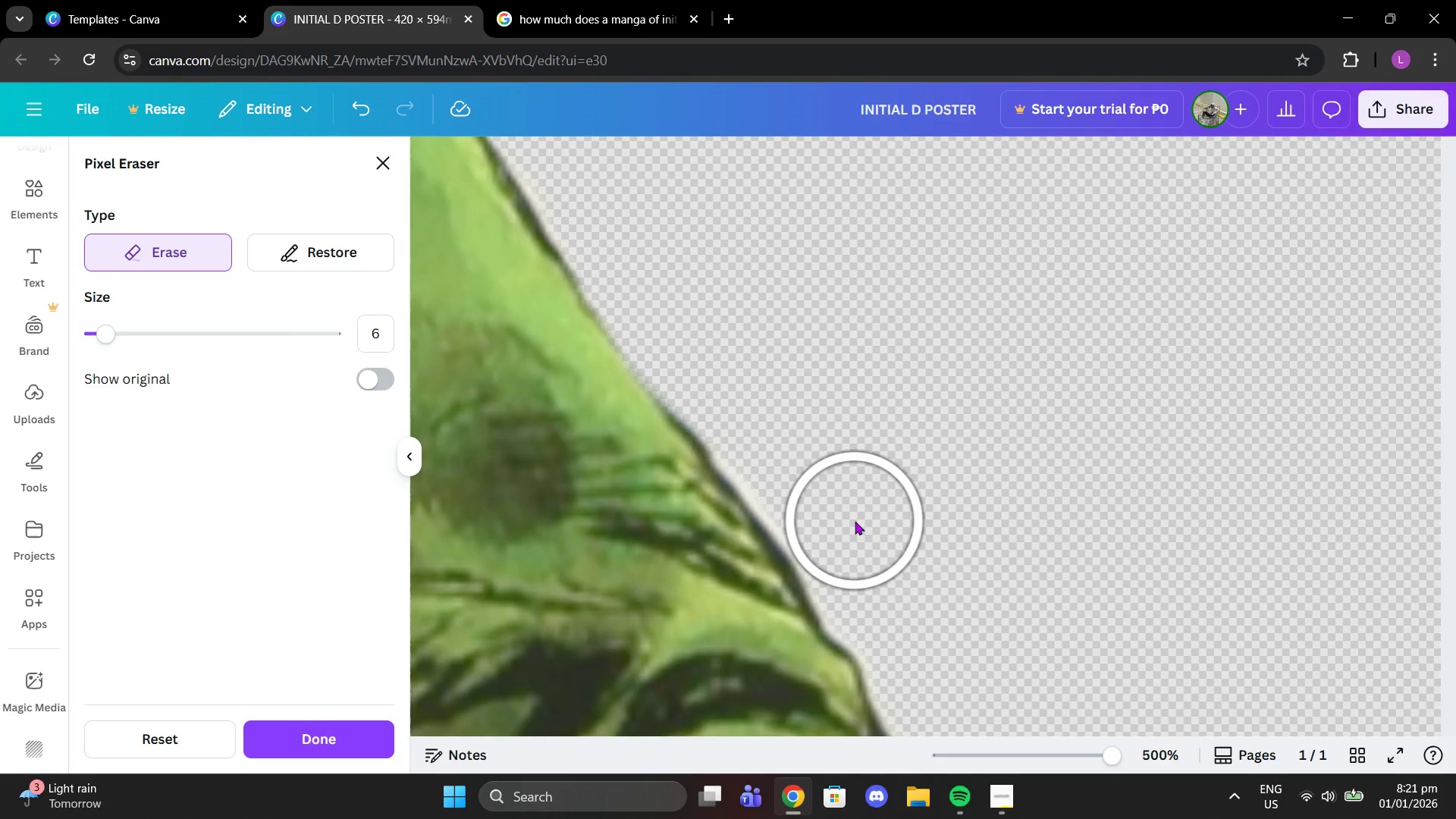 
left_click([855, 521])
 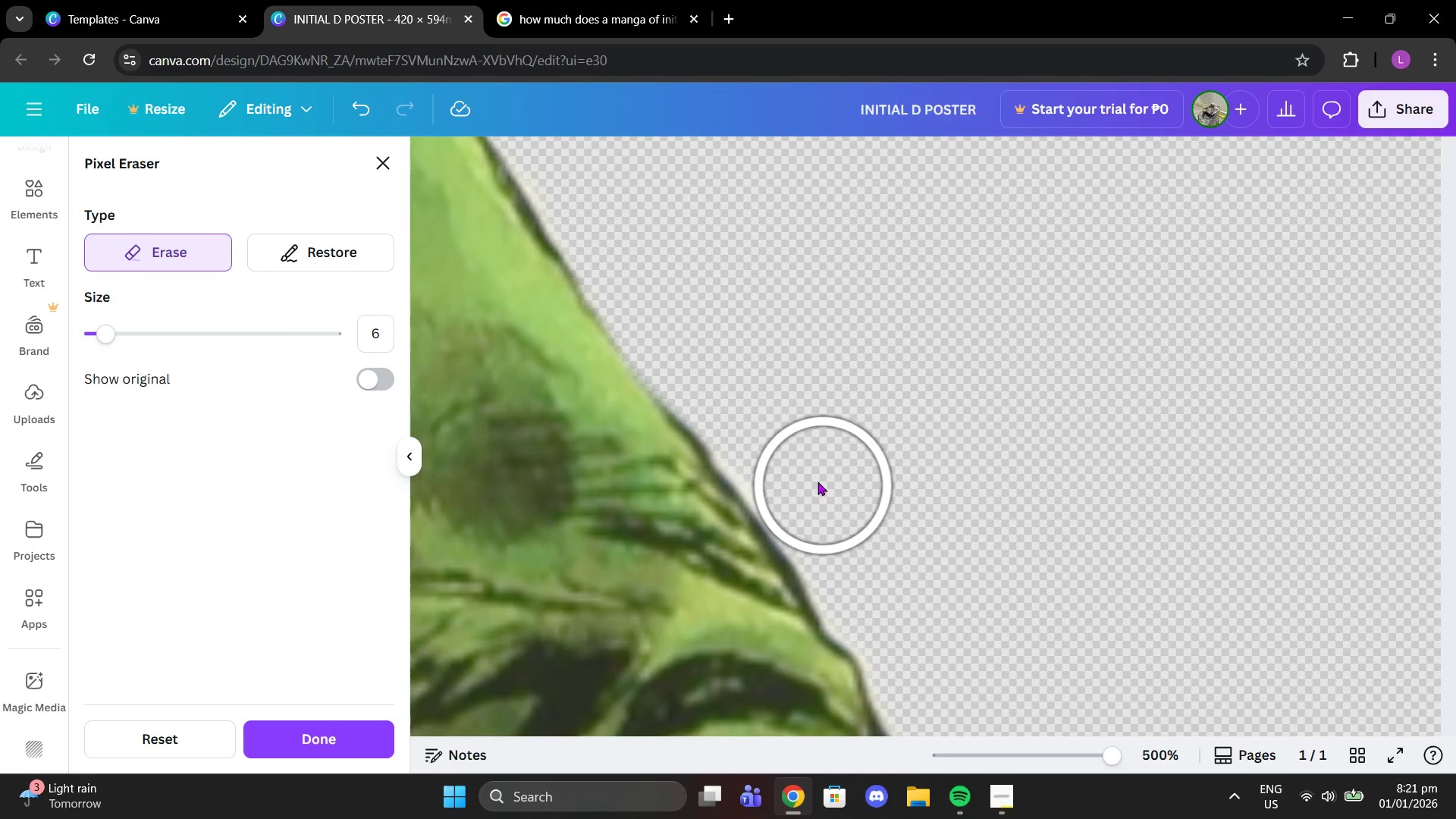 
double_click([812, 478])
 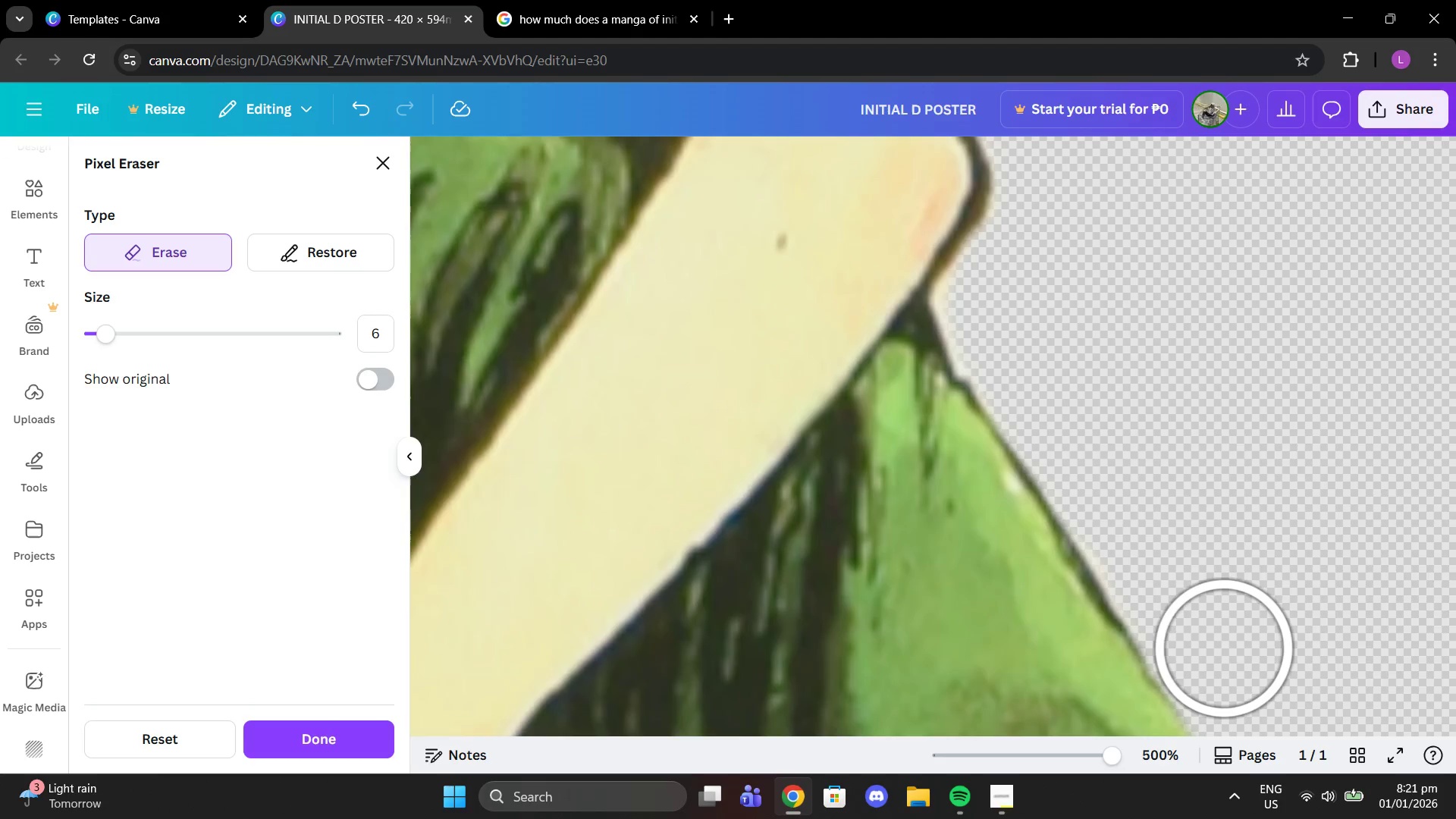 
scroll: coordinate [1257, 434], scroll_direction: up, amount: 3.0
 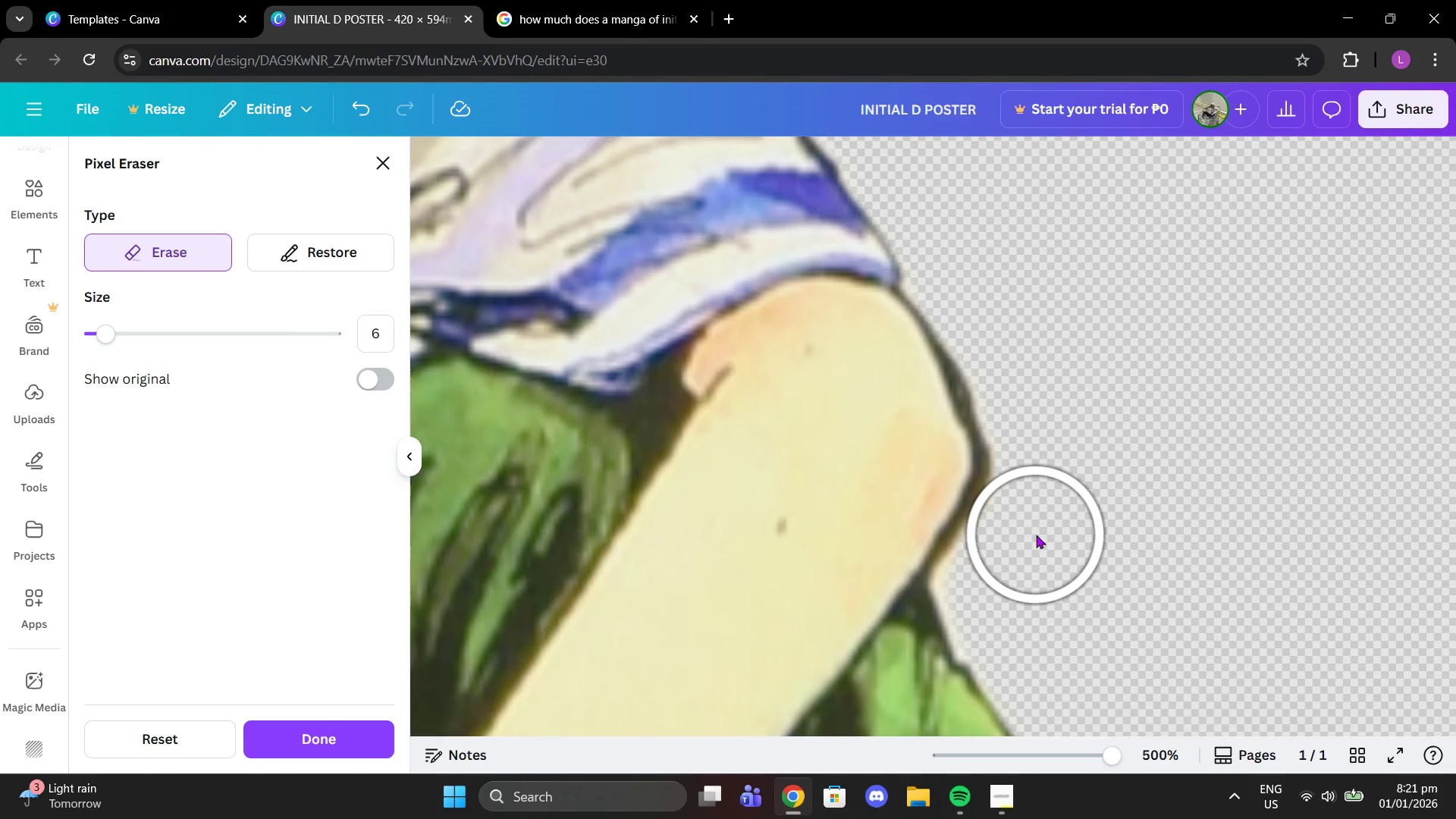 
left_click([1043, 534])
 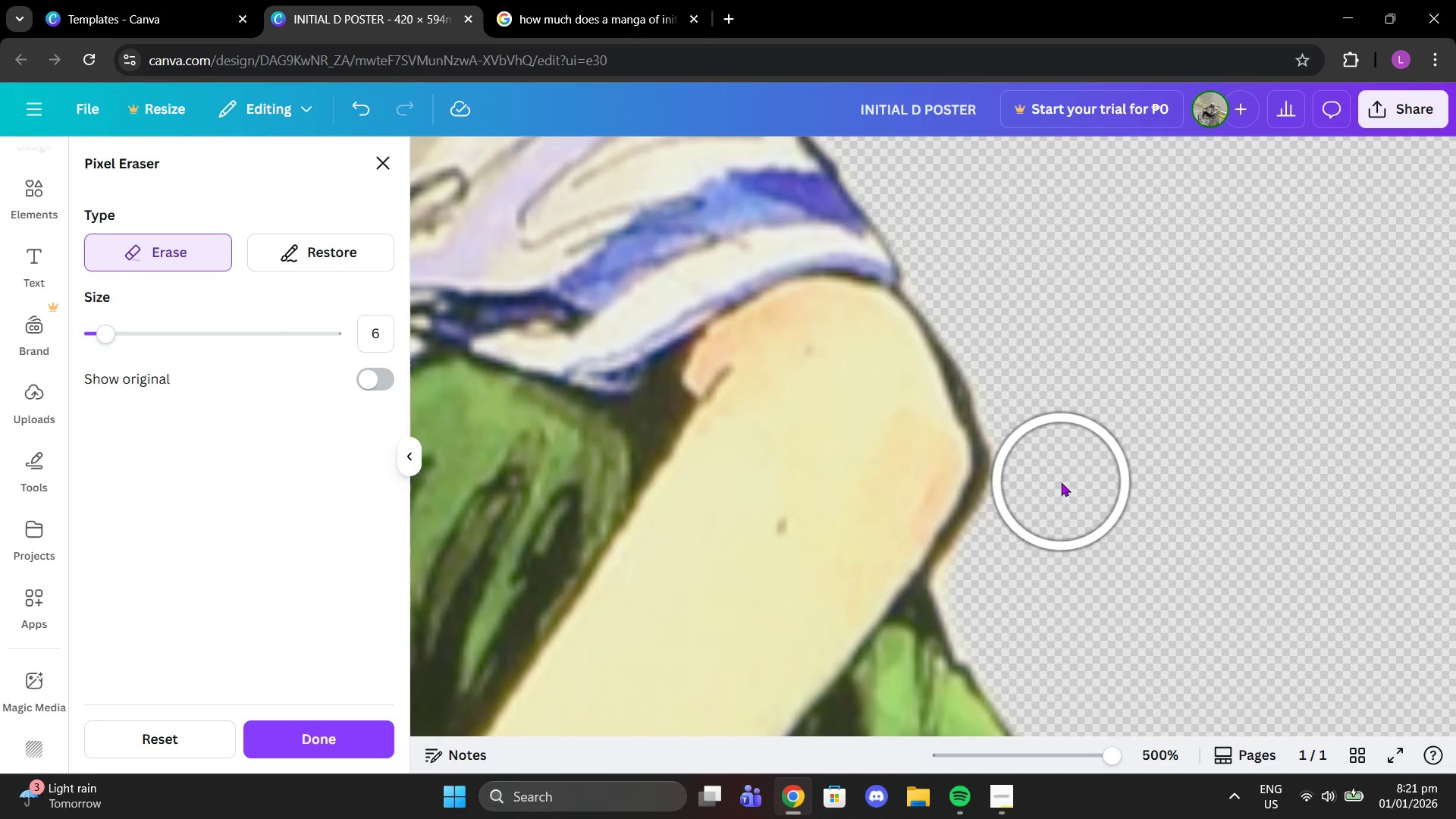 
double_click([1061, 482])
 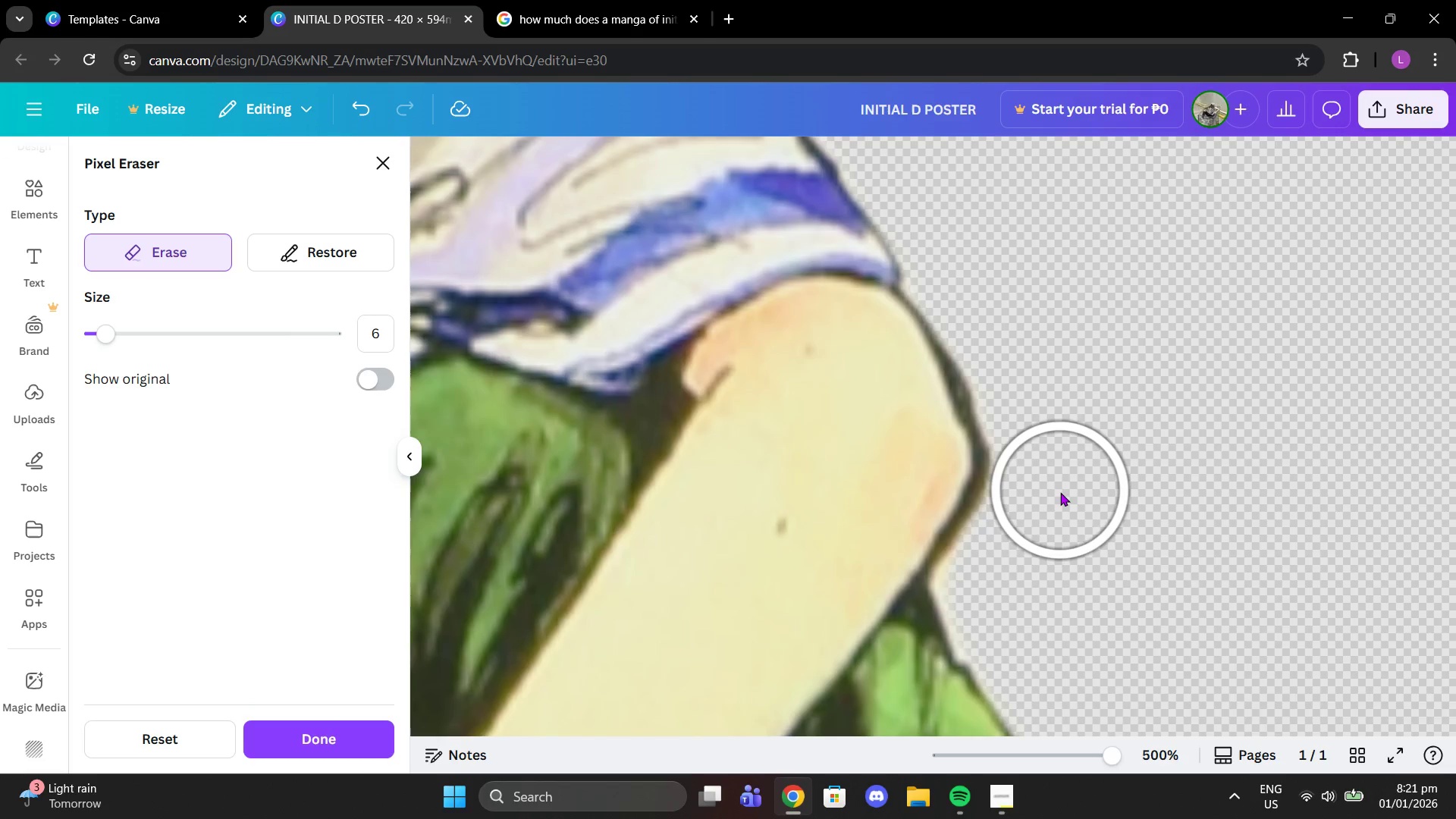 
left_click([1060, 492])
 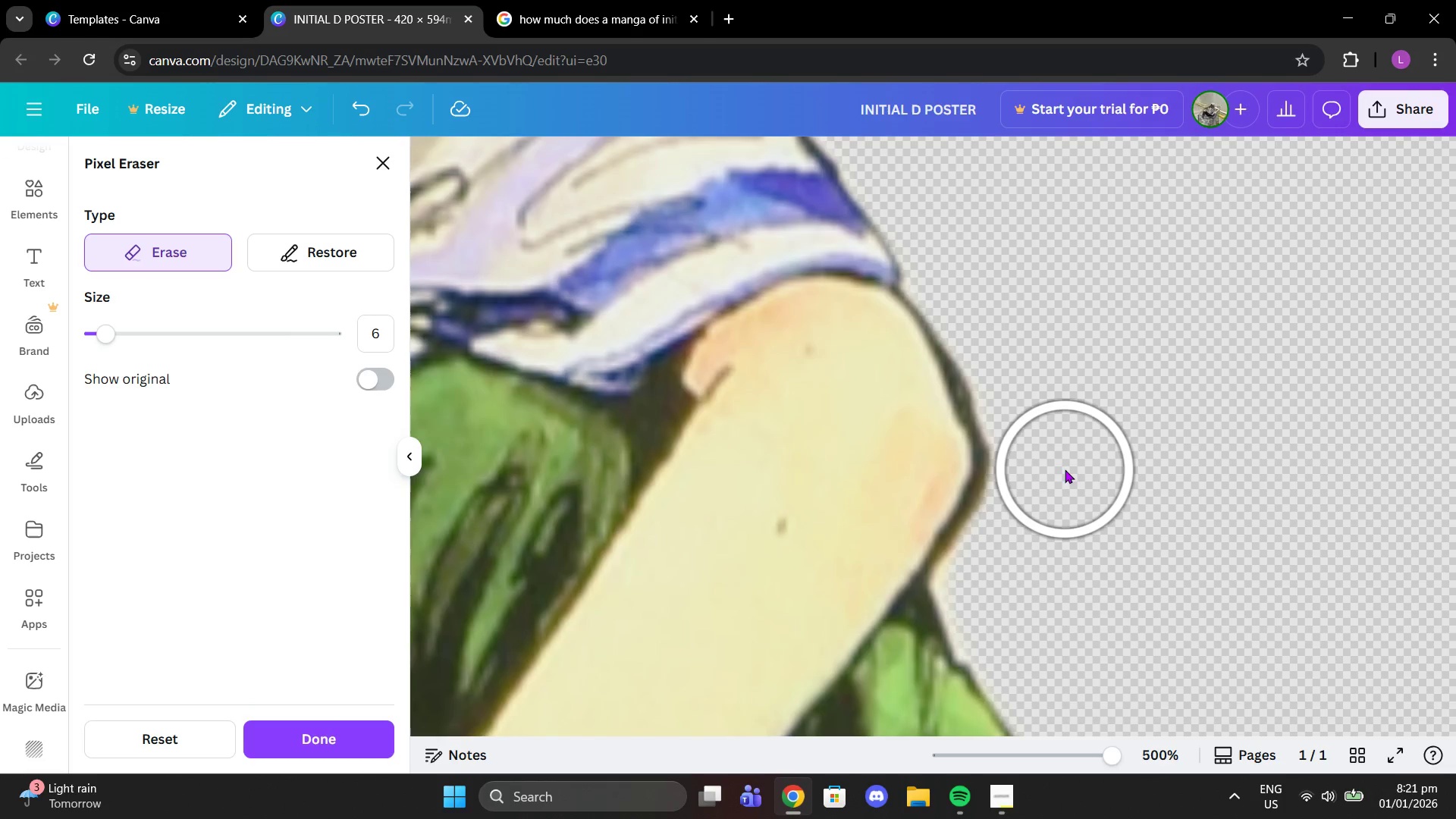 
double_click([1065, 469])
 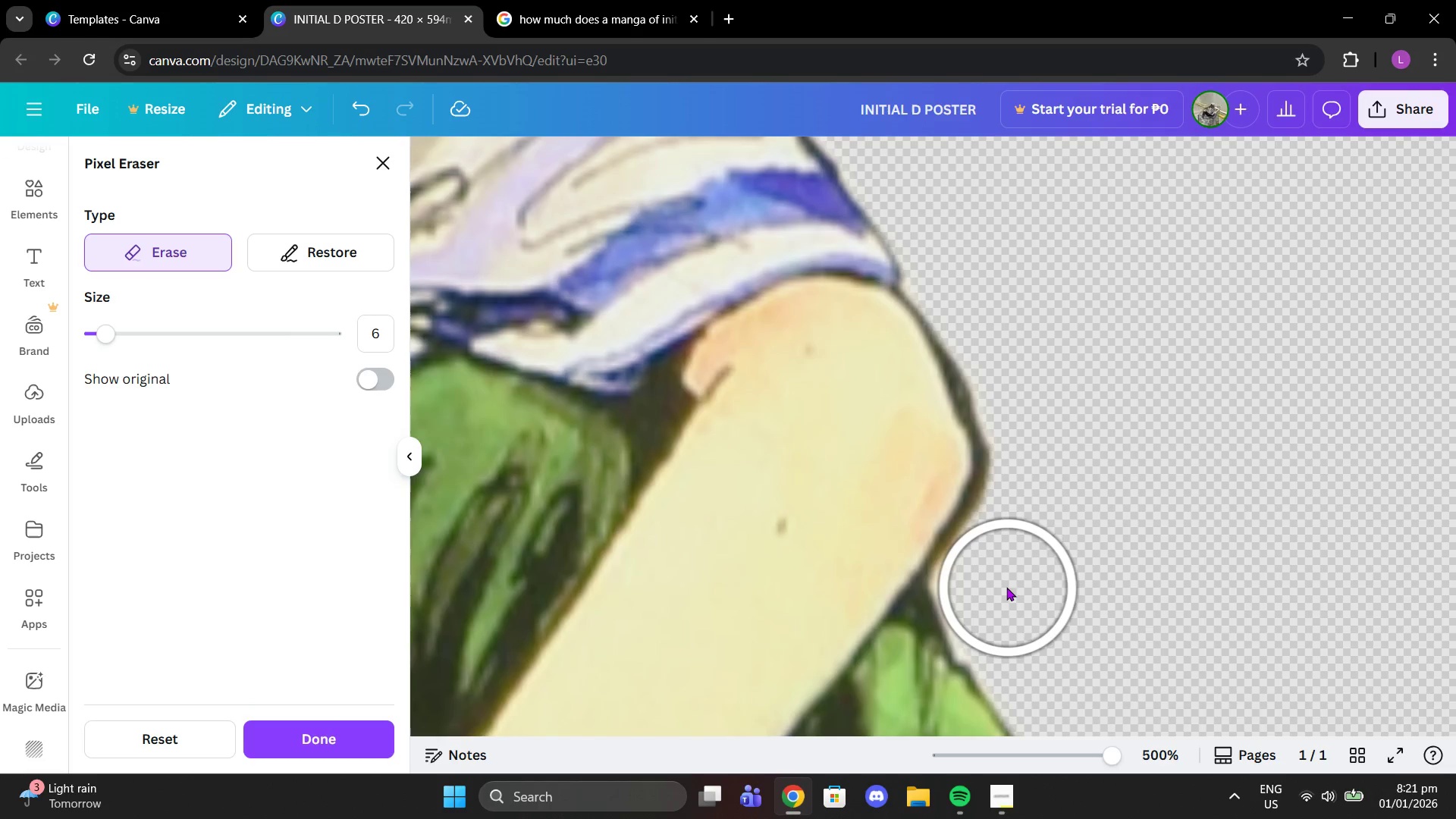 
left_click([1005, 587])
 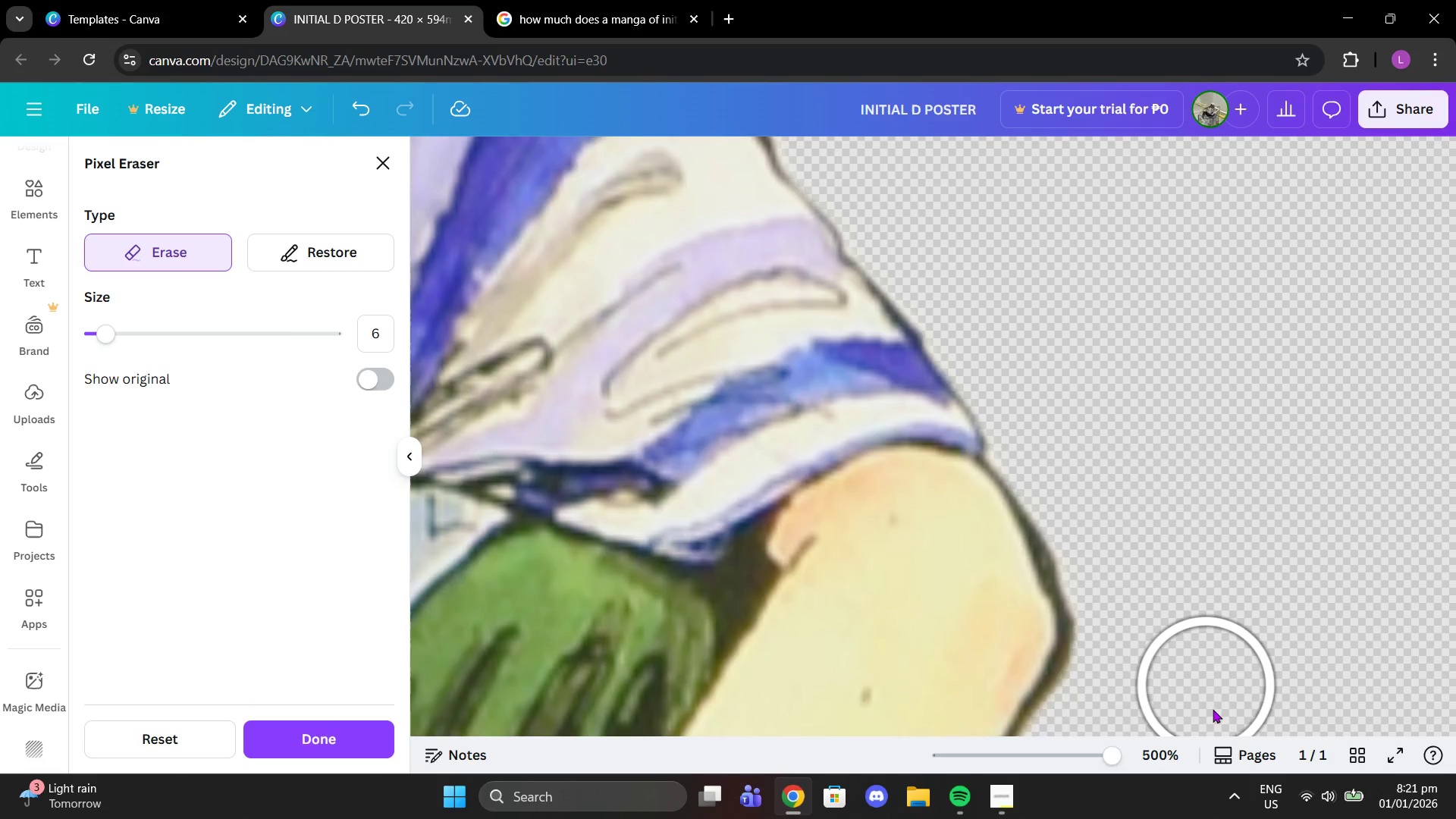 
scroll: coordinate [1455, 780], scroll_direction: up, amount: 6.0
 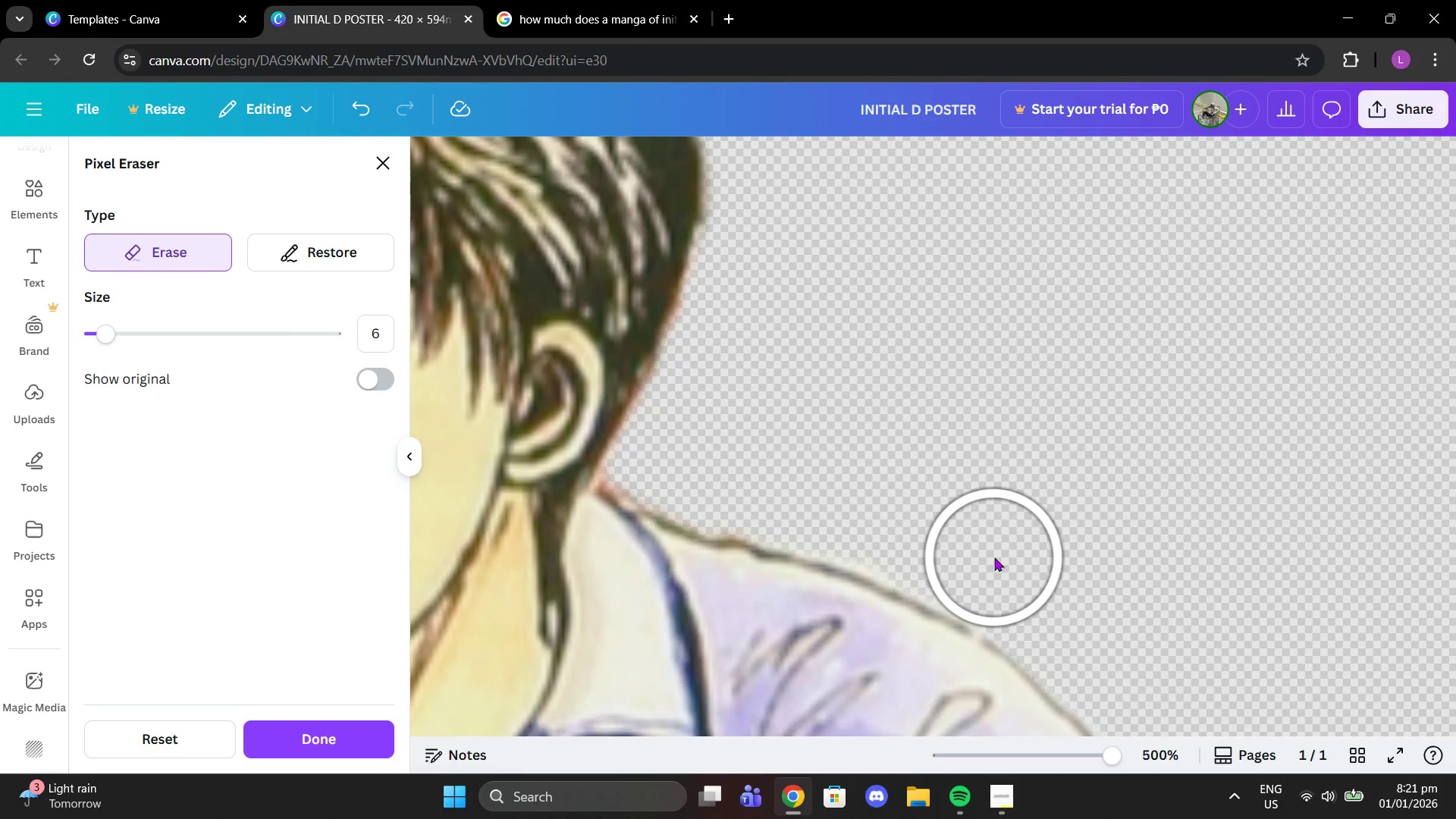 
left_click([1003, 566])
 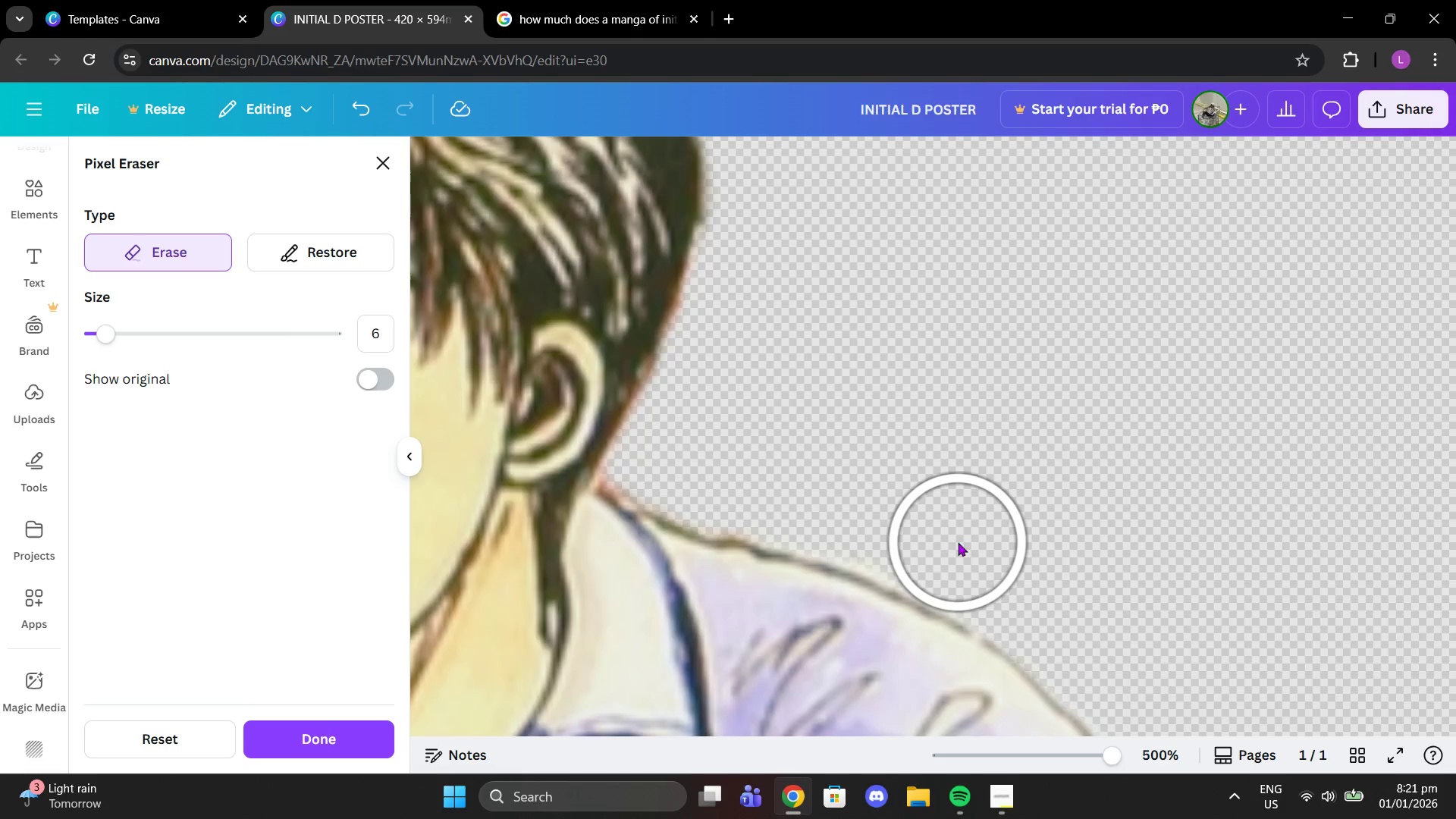 
left_click([958, 543])
 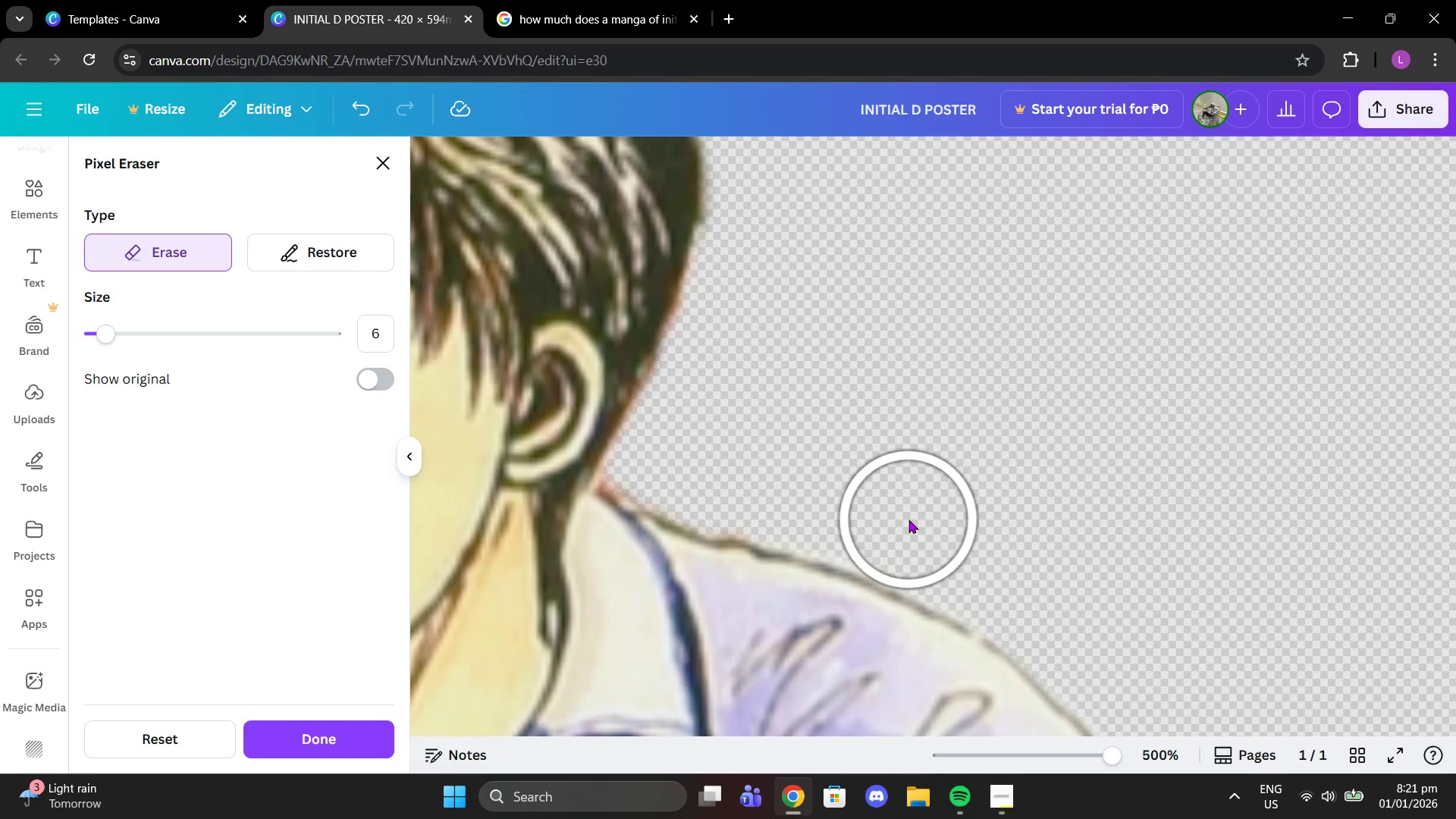 
left_click([908, 519])
 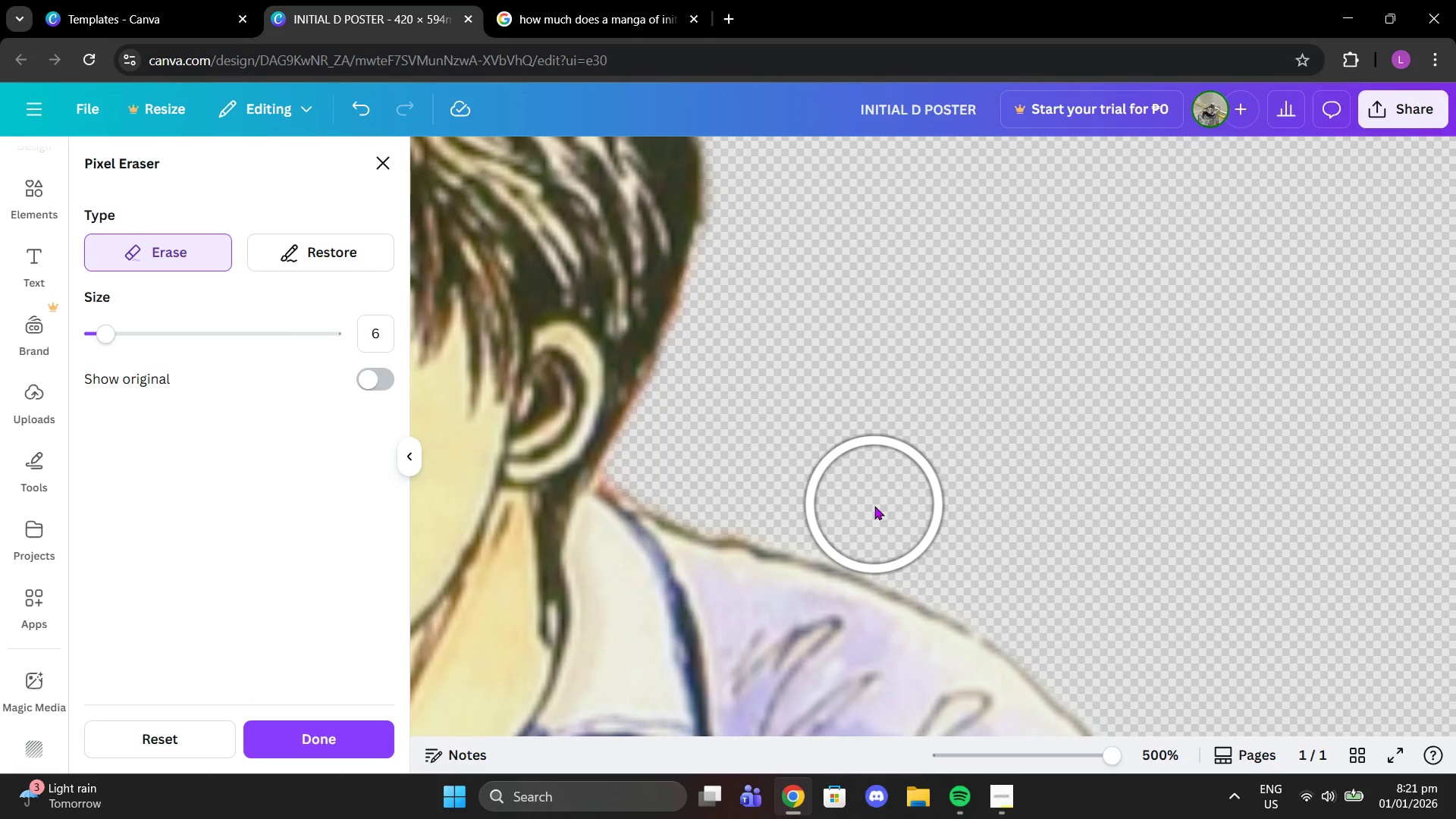 
left_click([874, 507])
 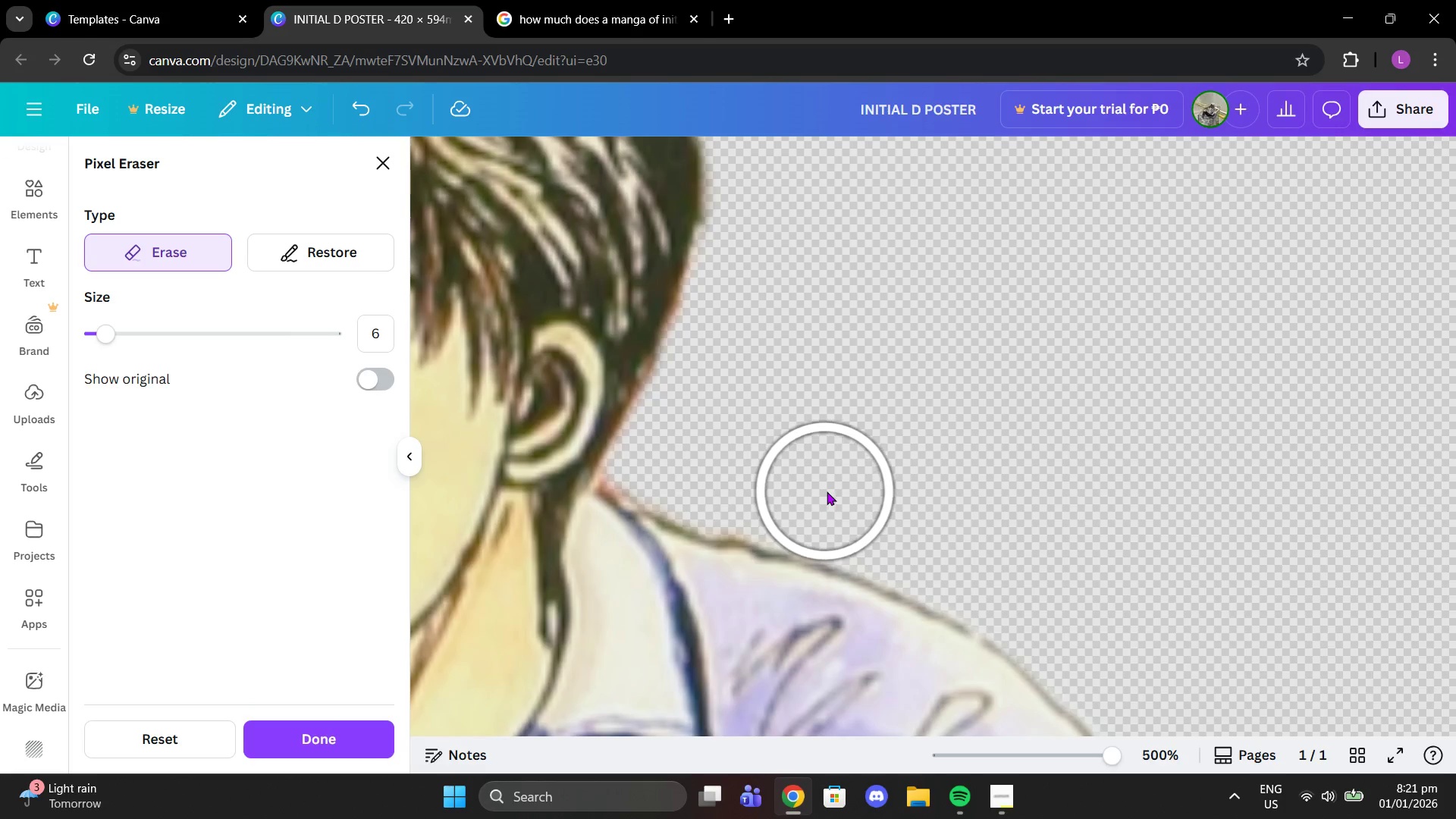 
left_click([829, 491])
 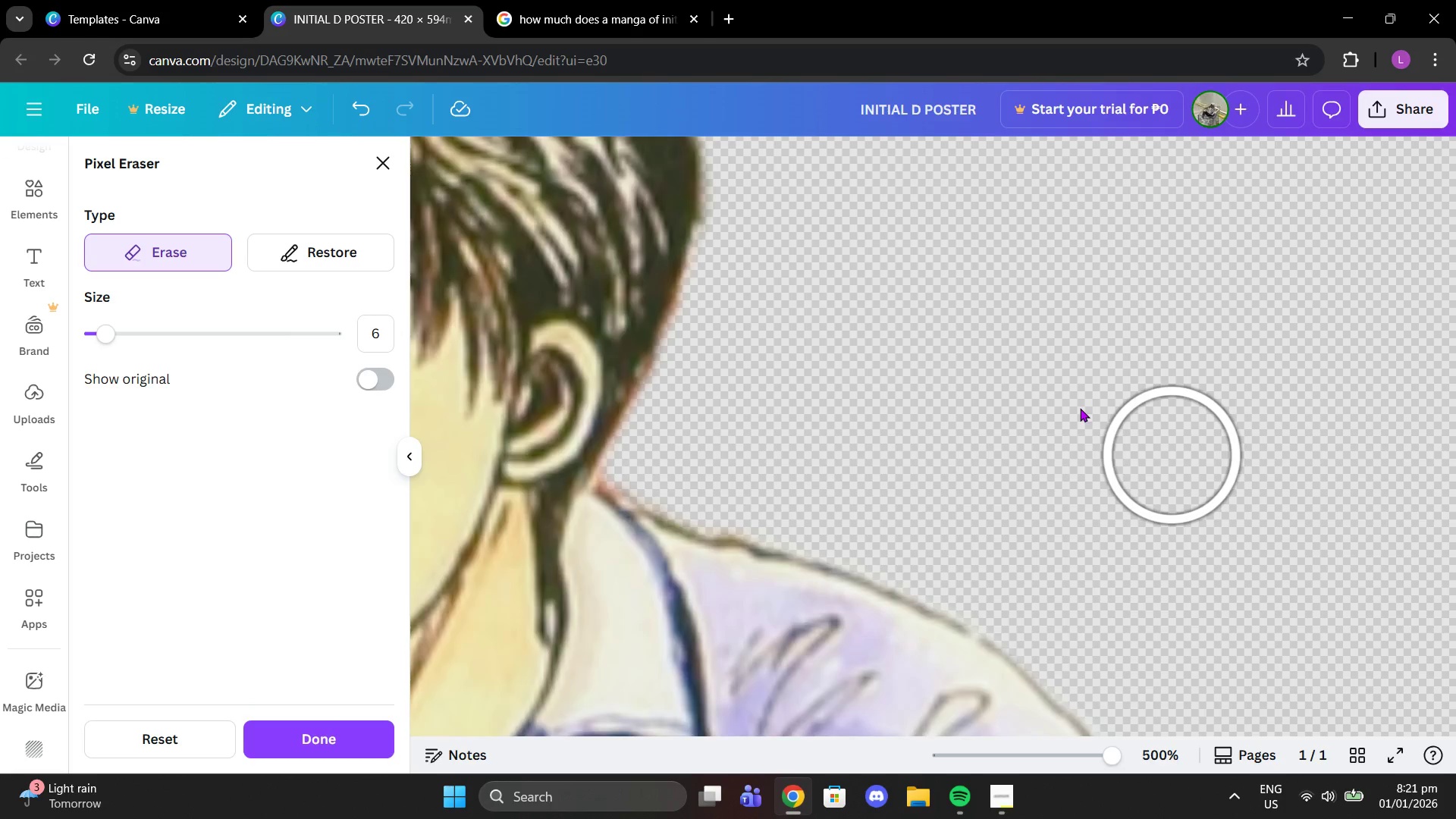 
scroll: coordinate [894, 378], scroll_direction: down, amount: 2.0
 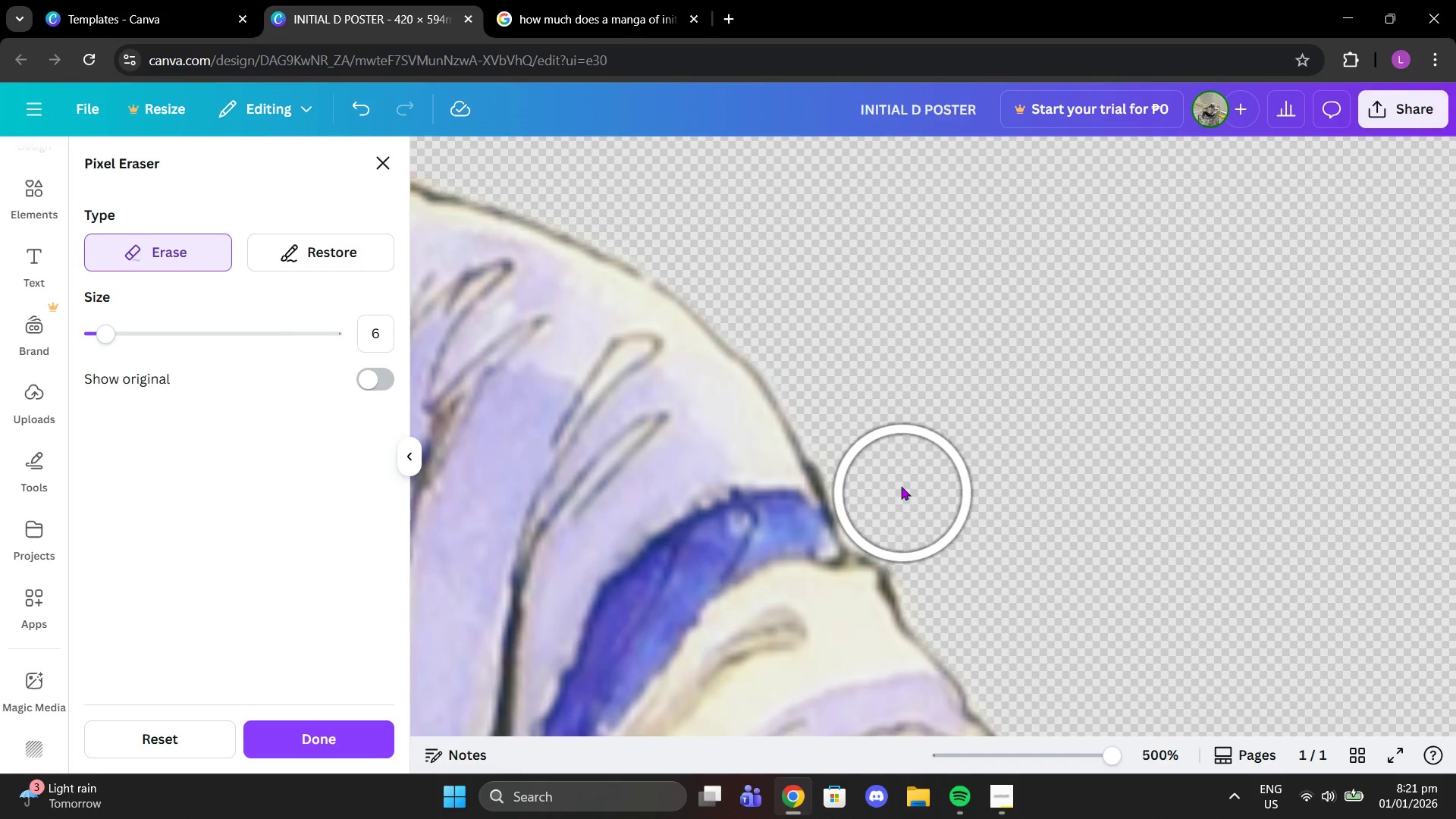 
left_click([901, 485])
 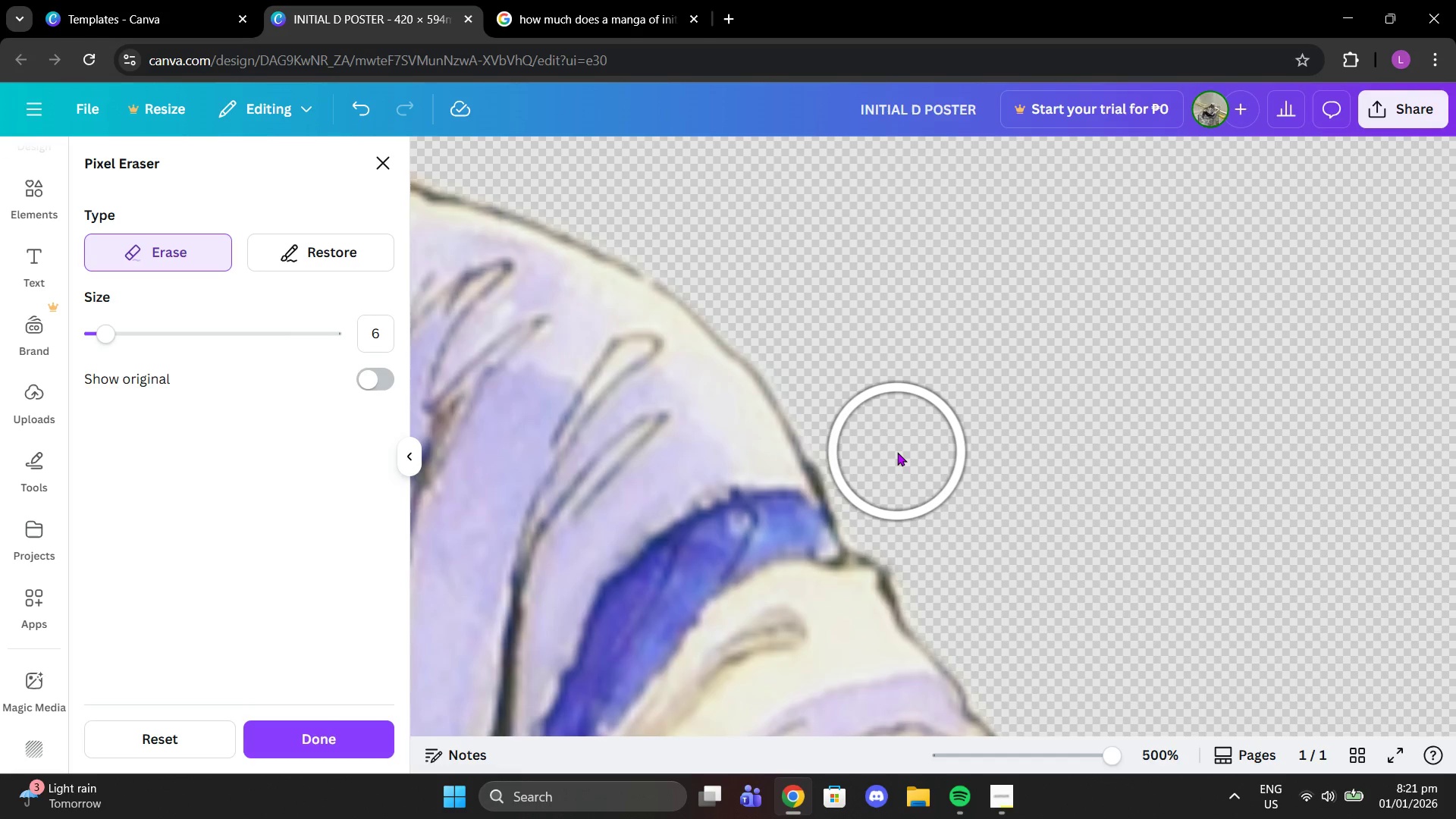 
left_click([897, 452])
 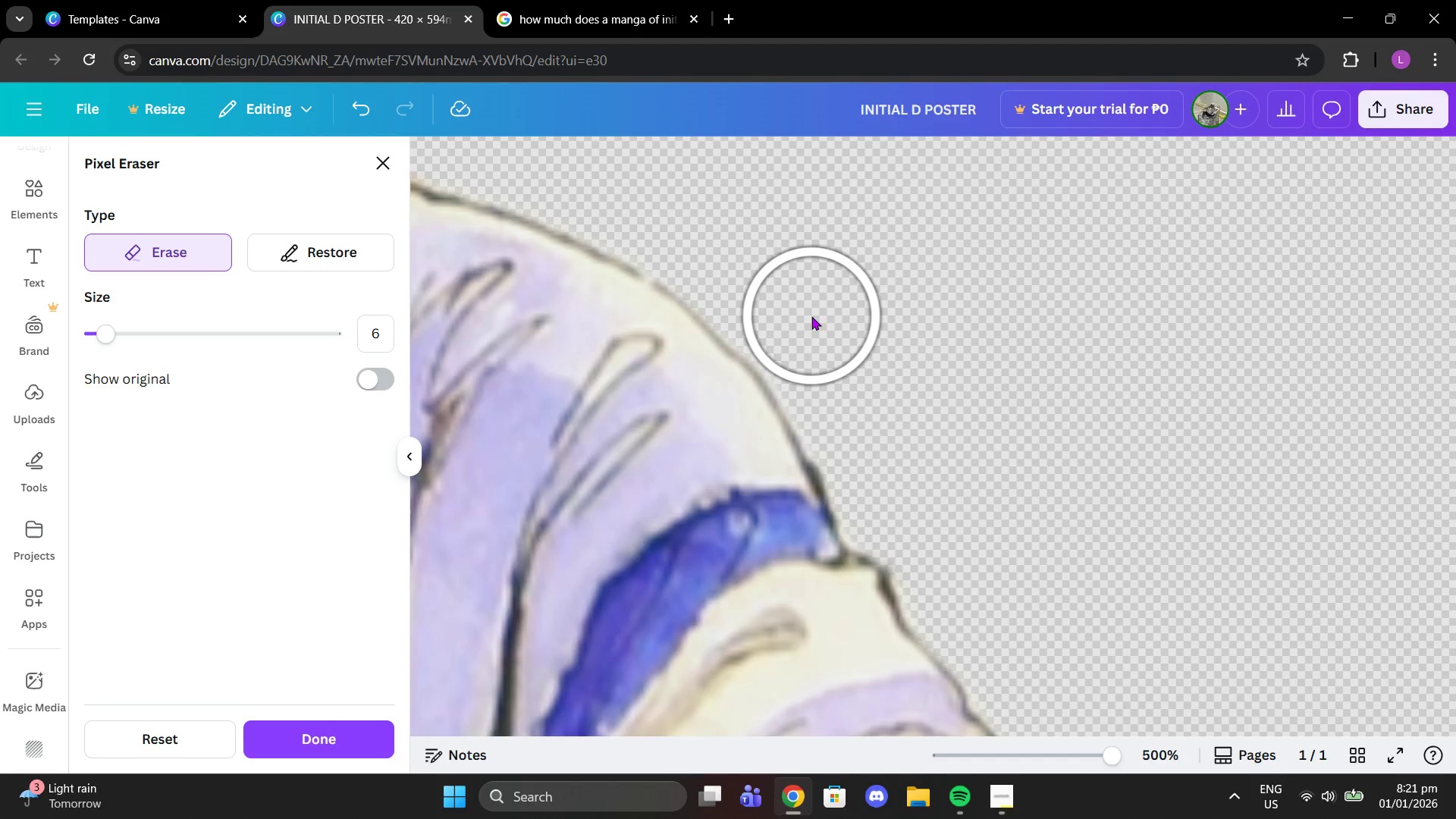 
left_click([811, 316])
 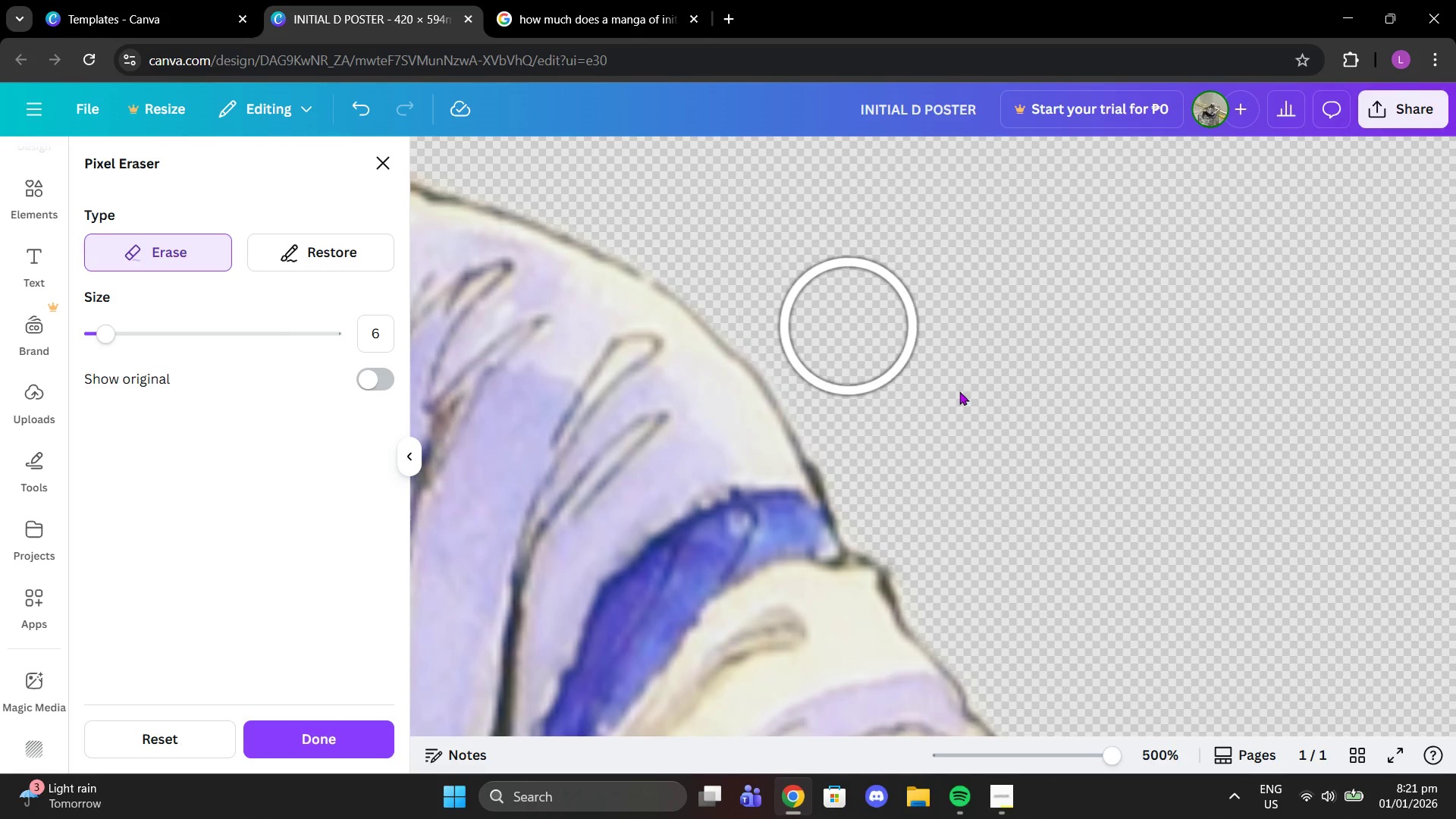 
scroll: coordinate [965, 395], scroll_direction: down, amount: 3.0
 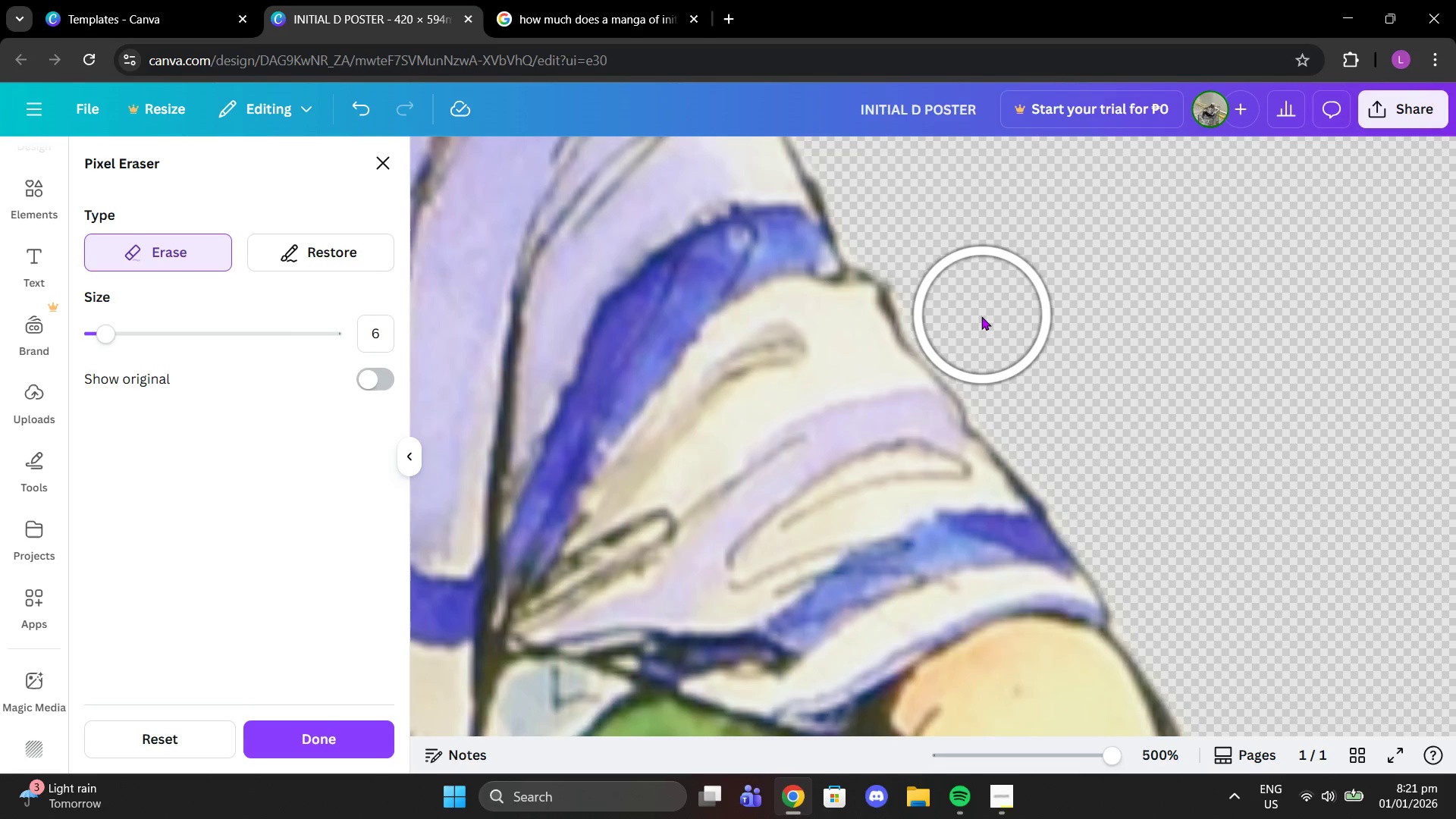 
left_click([980, 318])
 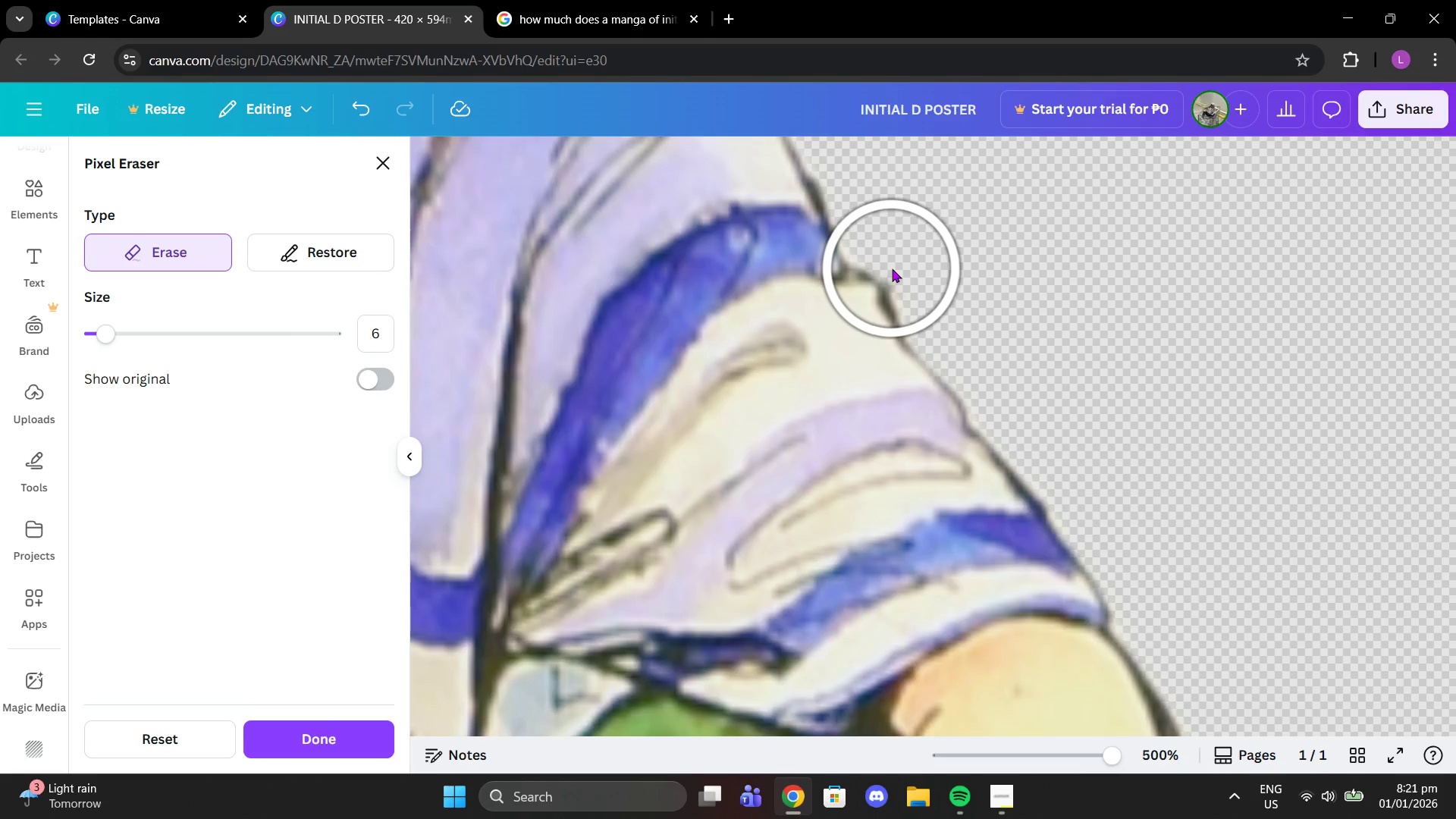 
scroll: coordinate [1191, 344], scroll_direction: down, amount: 3.0
 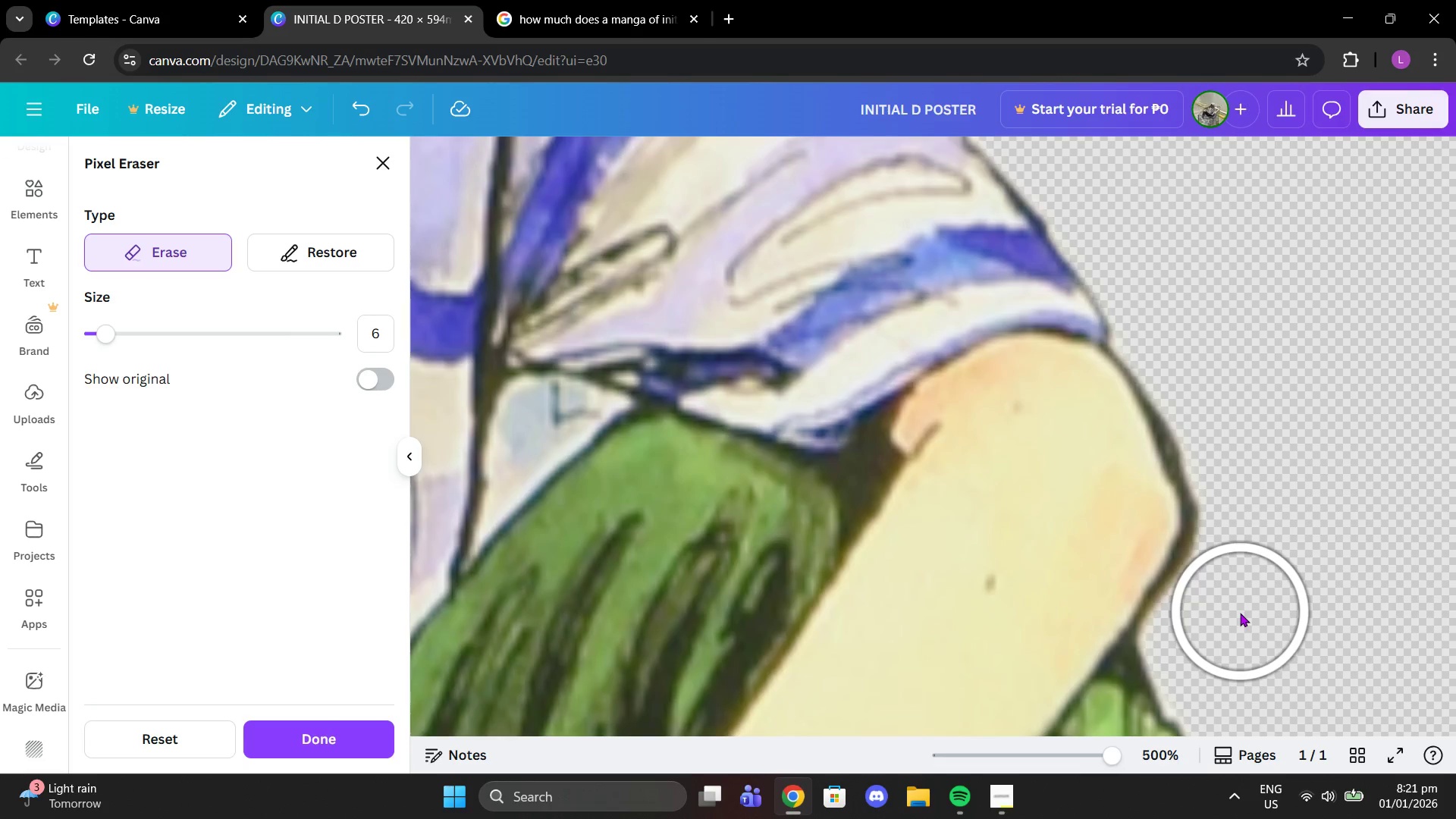 
left_click([1235, 616])
 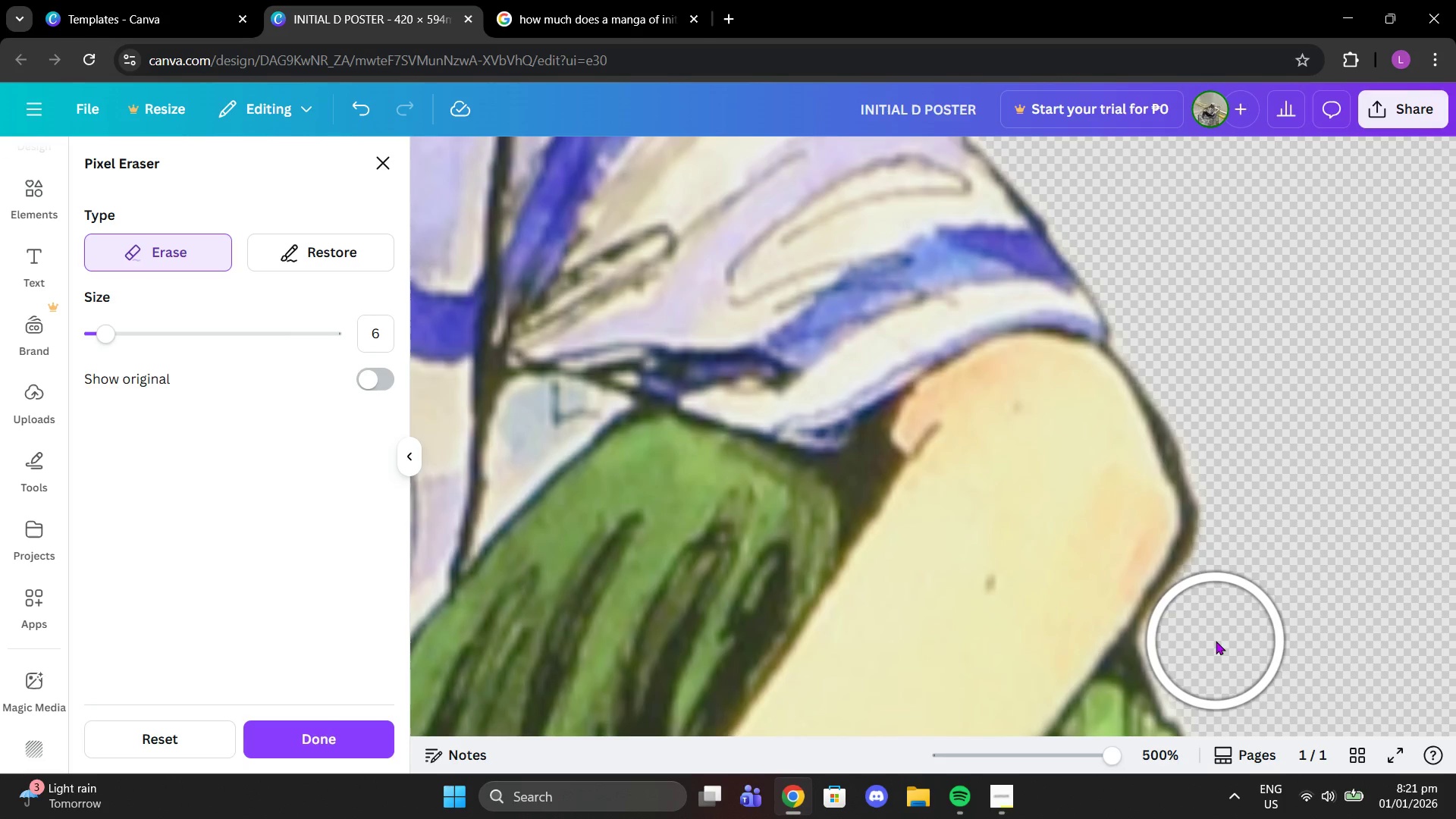 
left_click([1216, 641])
 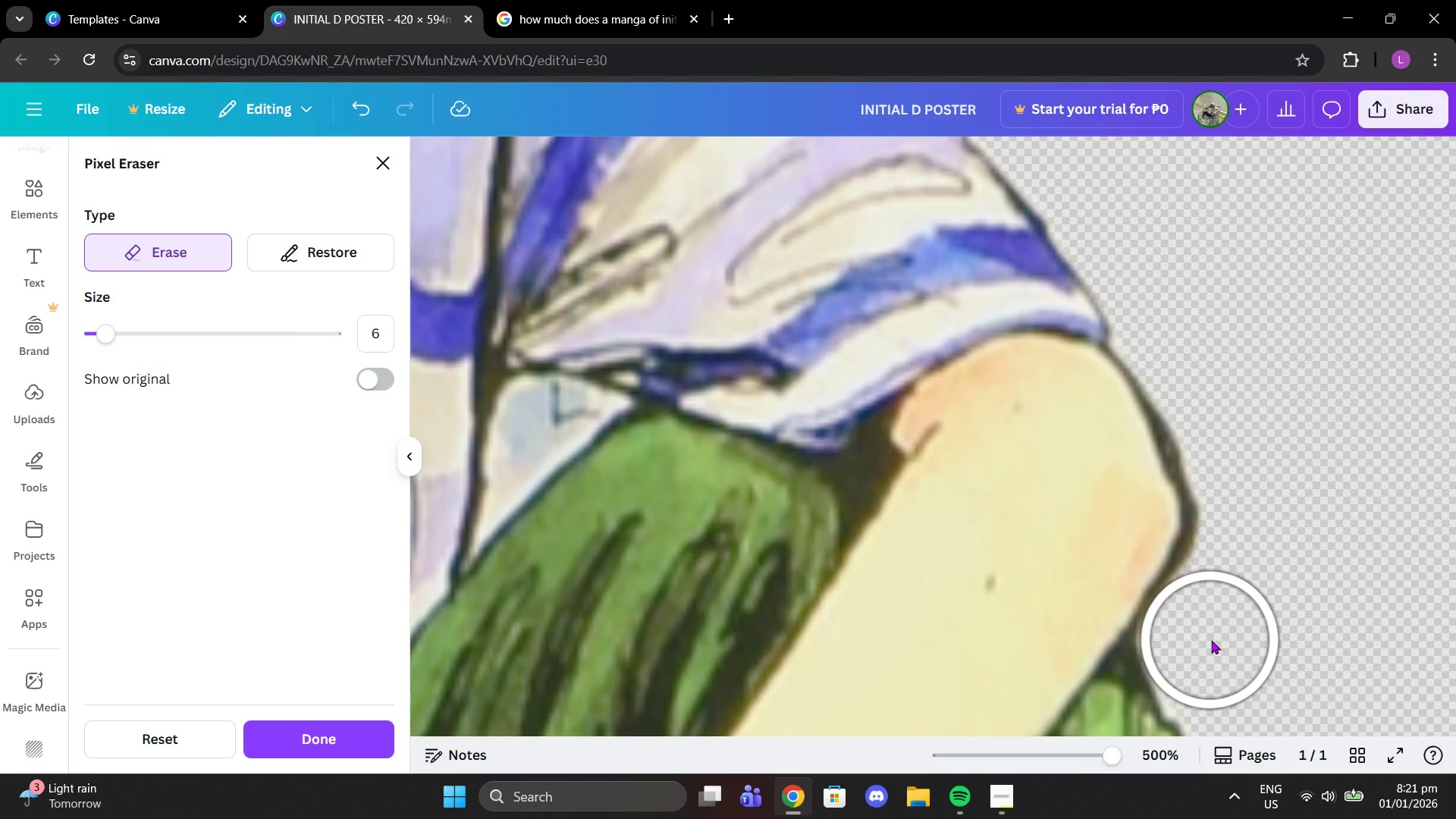 
left_click([1212, 640])
 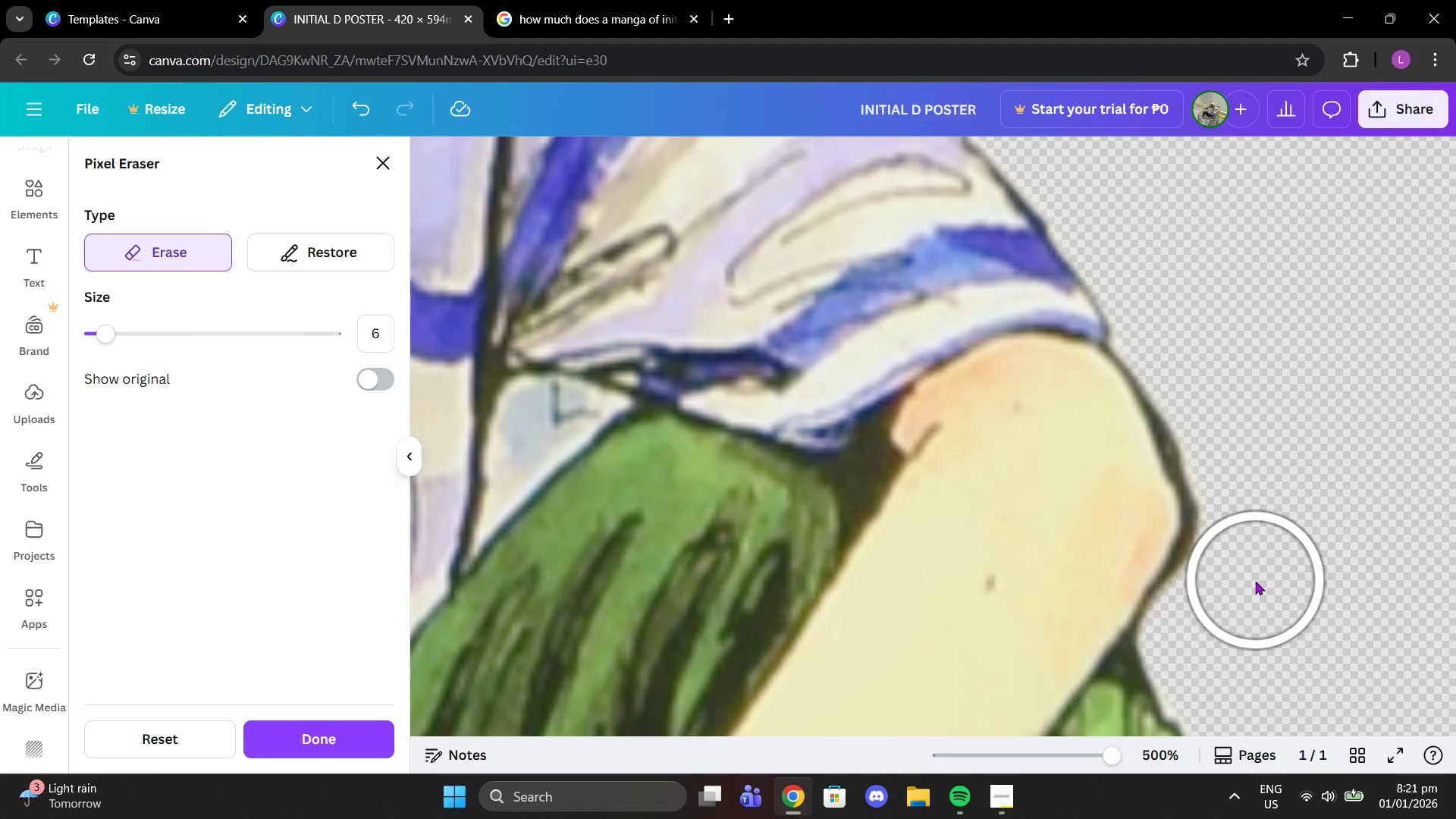 
left_click([1254, 581])
 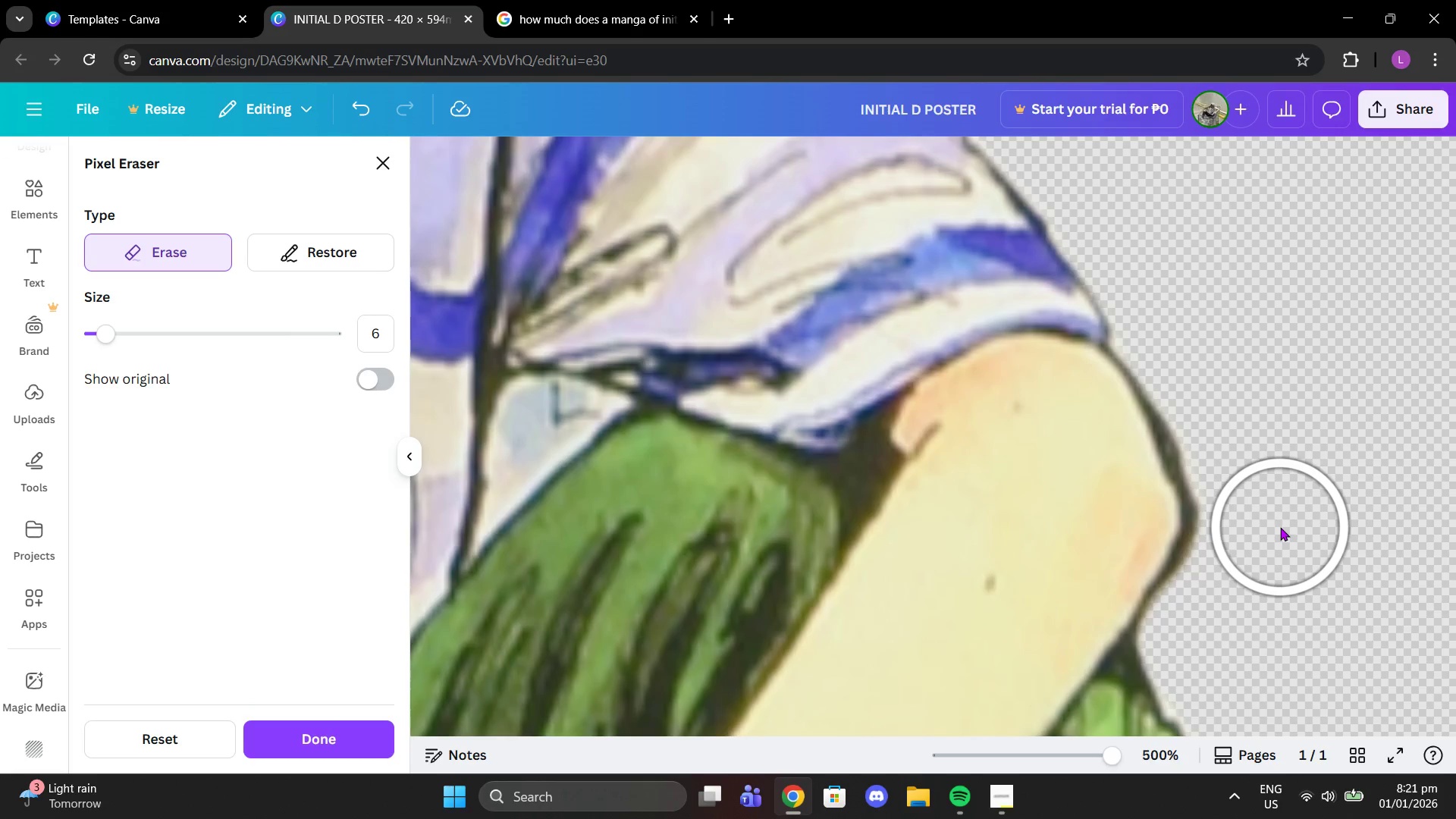 
left_click([1277, 527])
 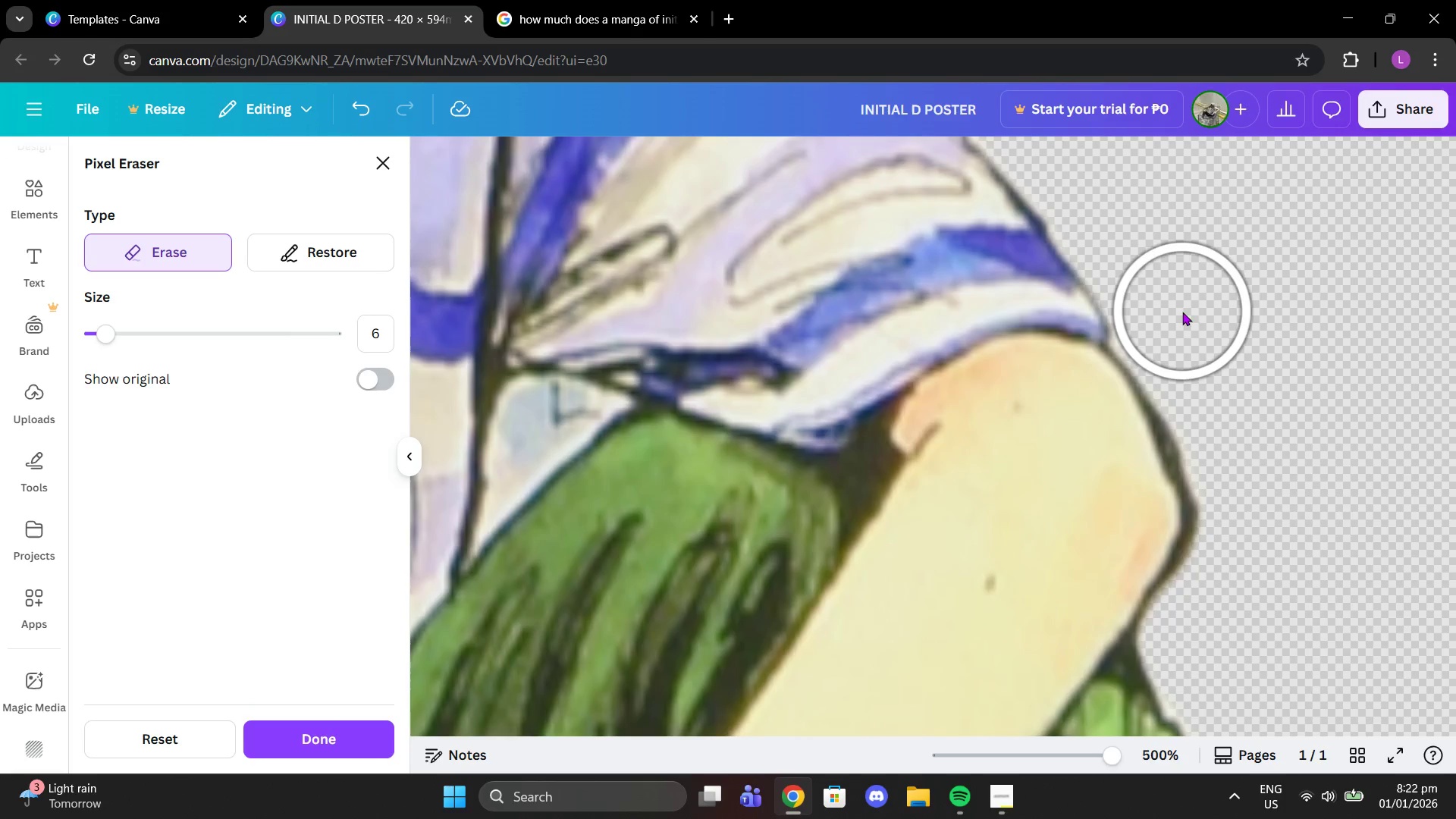 
scroll: coordinate [1198, 300], scroll_direction: down, amount: 3.0
 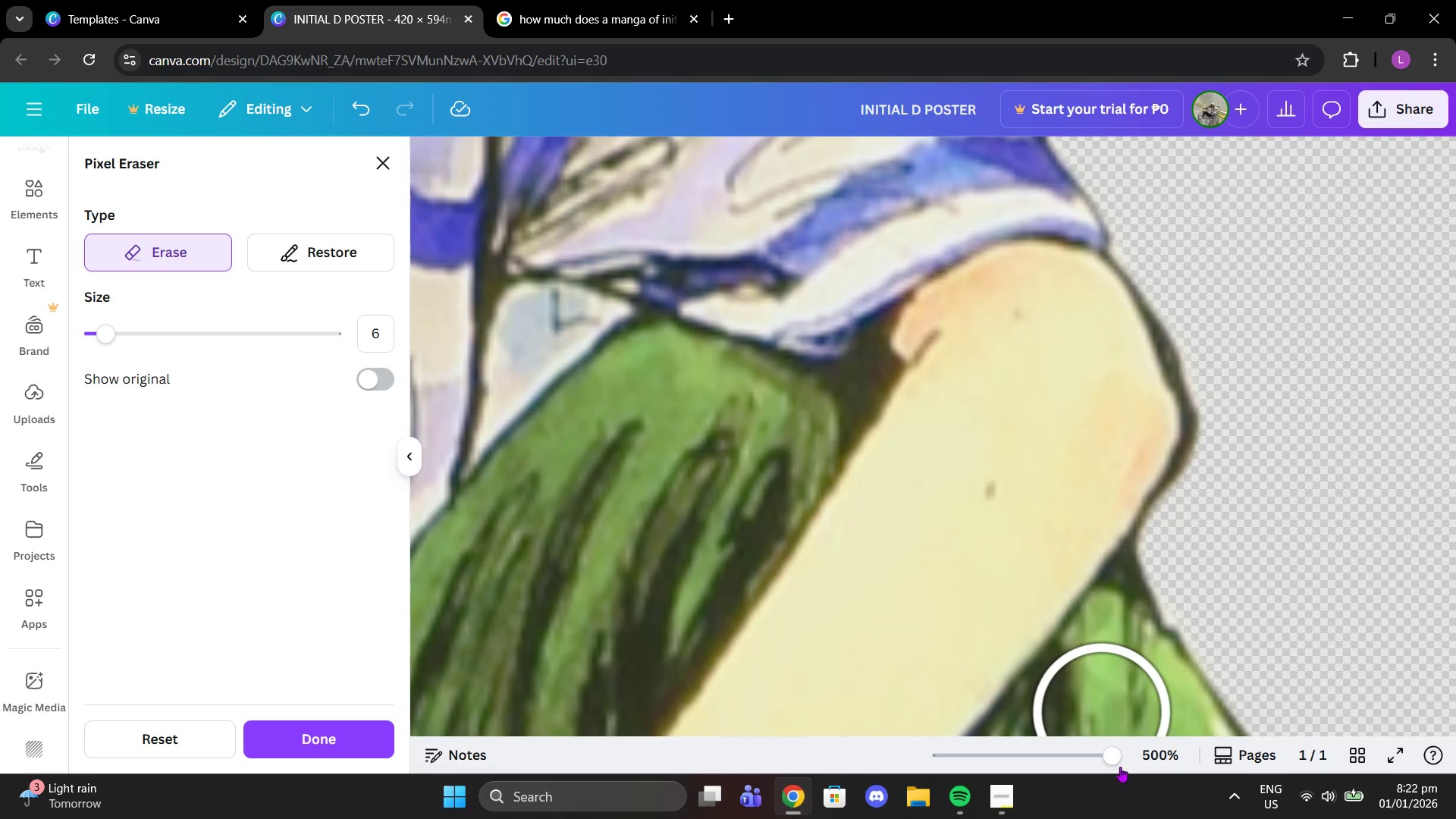 
left_click_drag(start_coordinate=[1105, 761], to_coordinate=[1046, 765])
 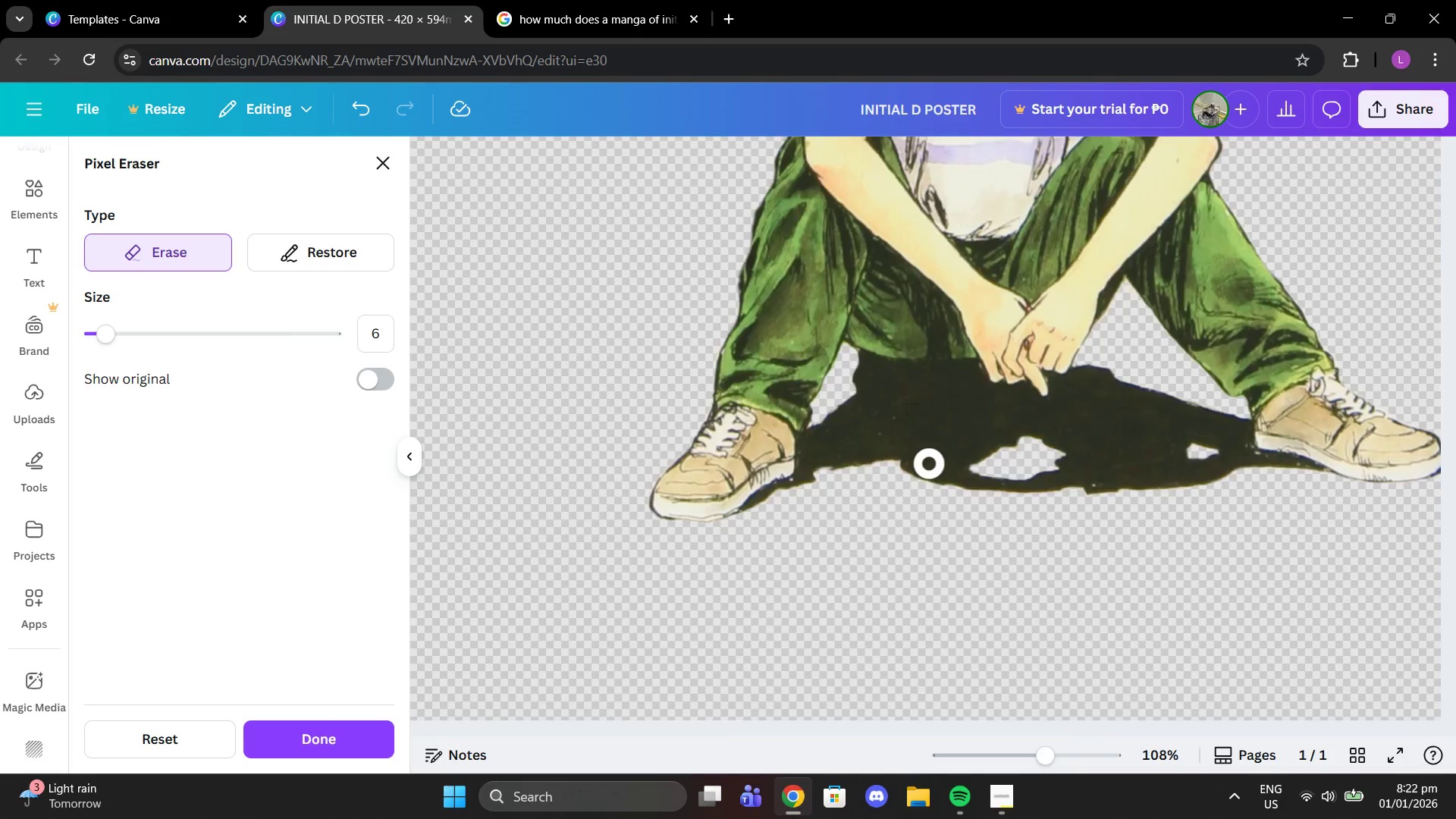 
scroll: coordinate [929, 464], scroll_direction: up, amount: 3.0
 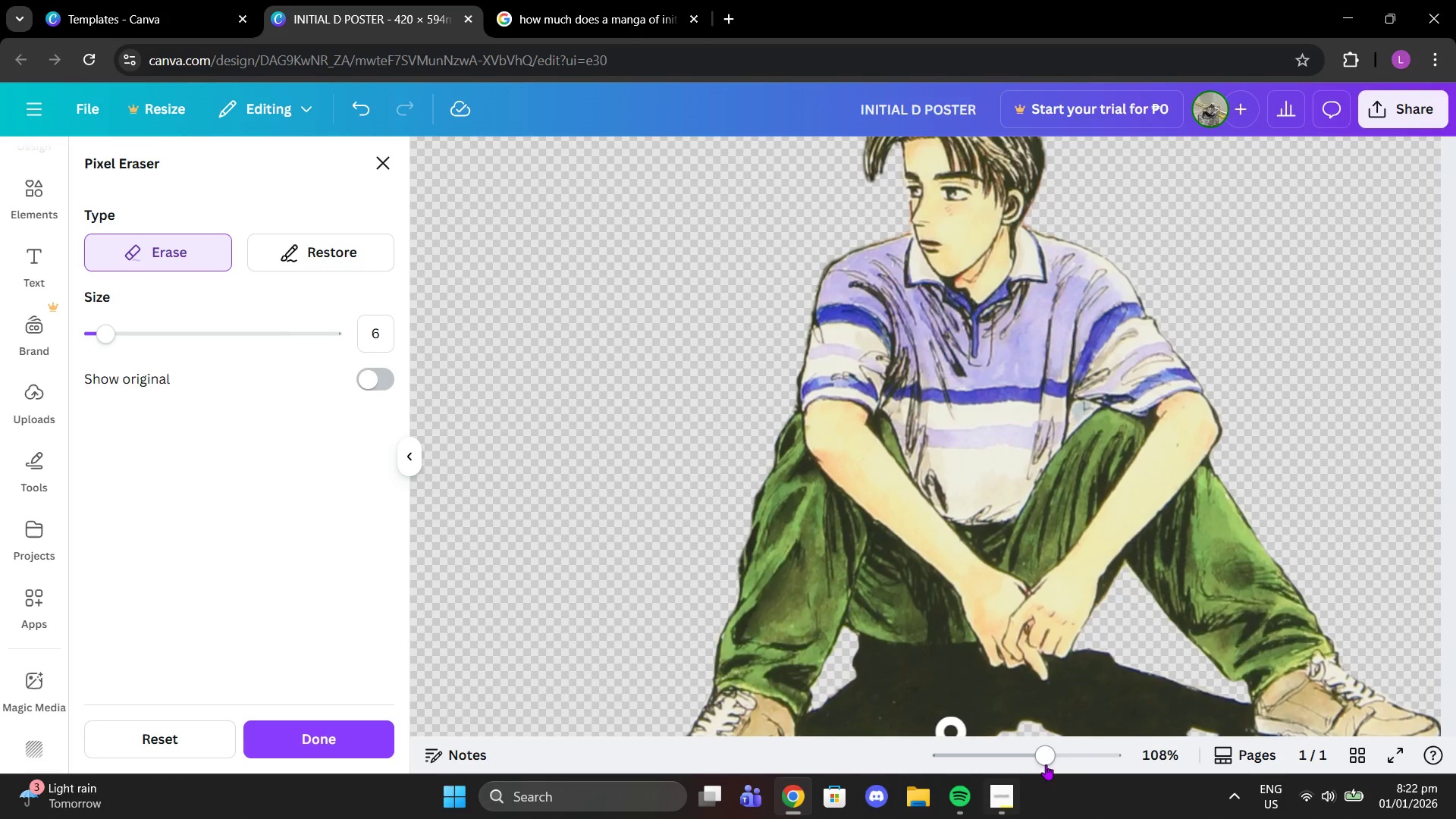 
left_click_drag(start_coordinate=[1049, 762], to_coordinate=[1131, 768])
 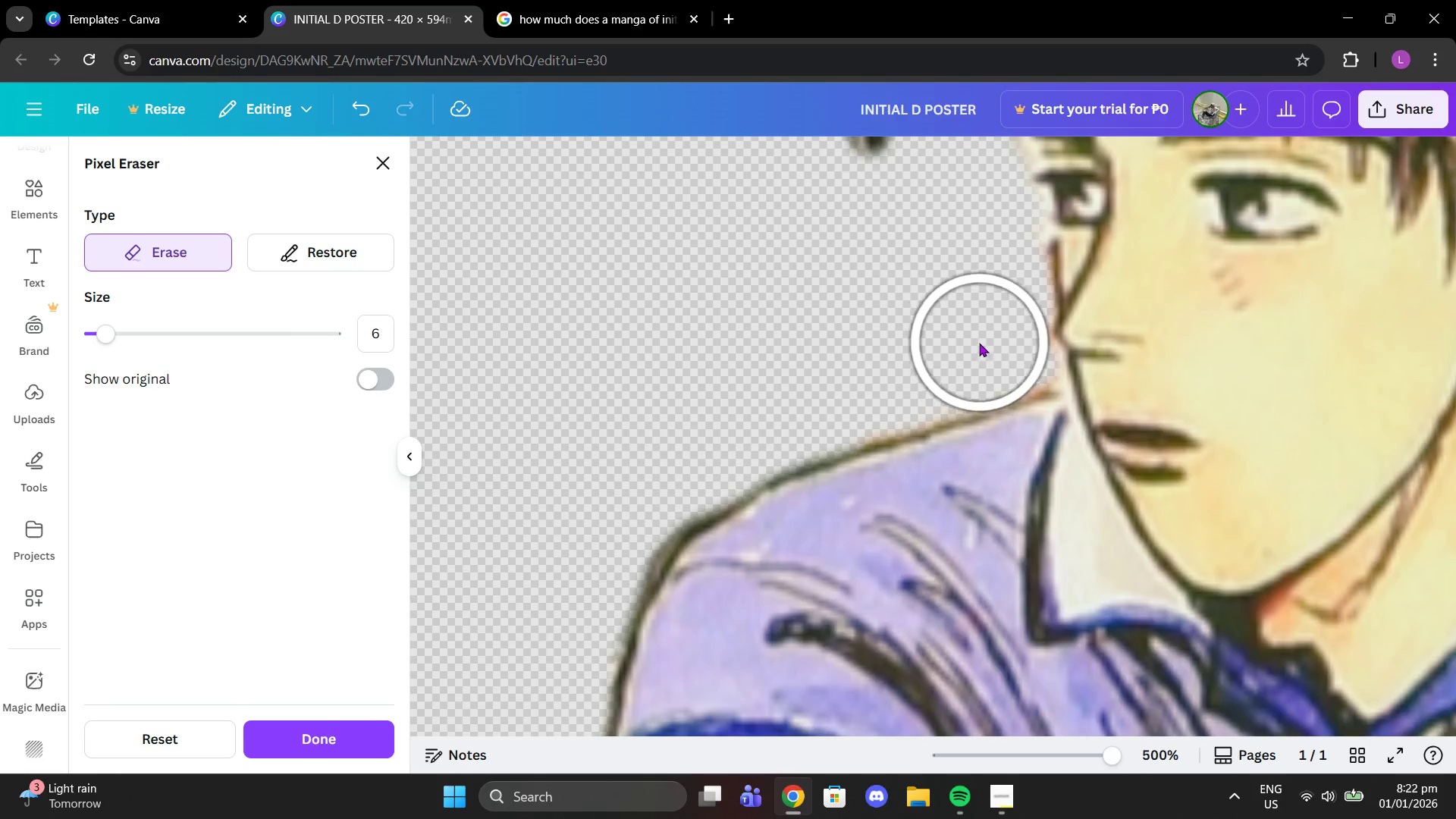 
scroll: coordinate [963, 289], scroll_direction: up, amount: 3.0
 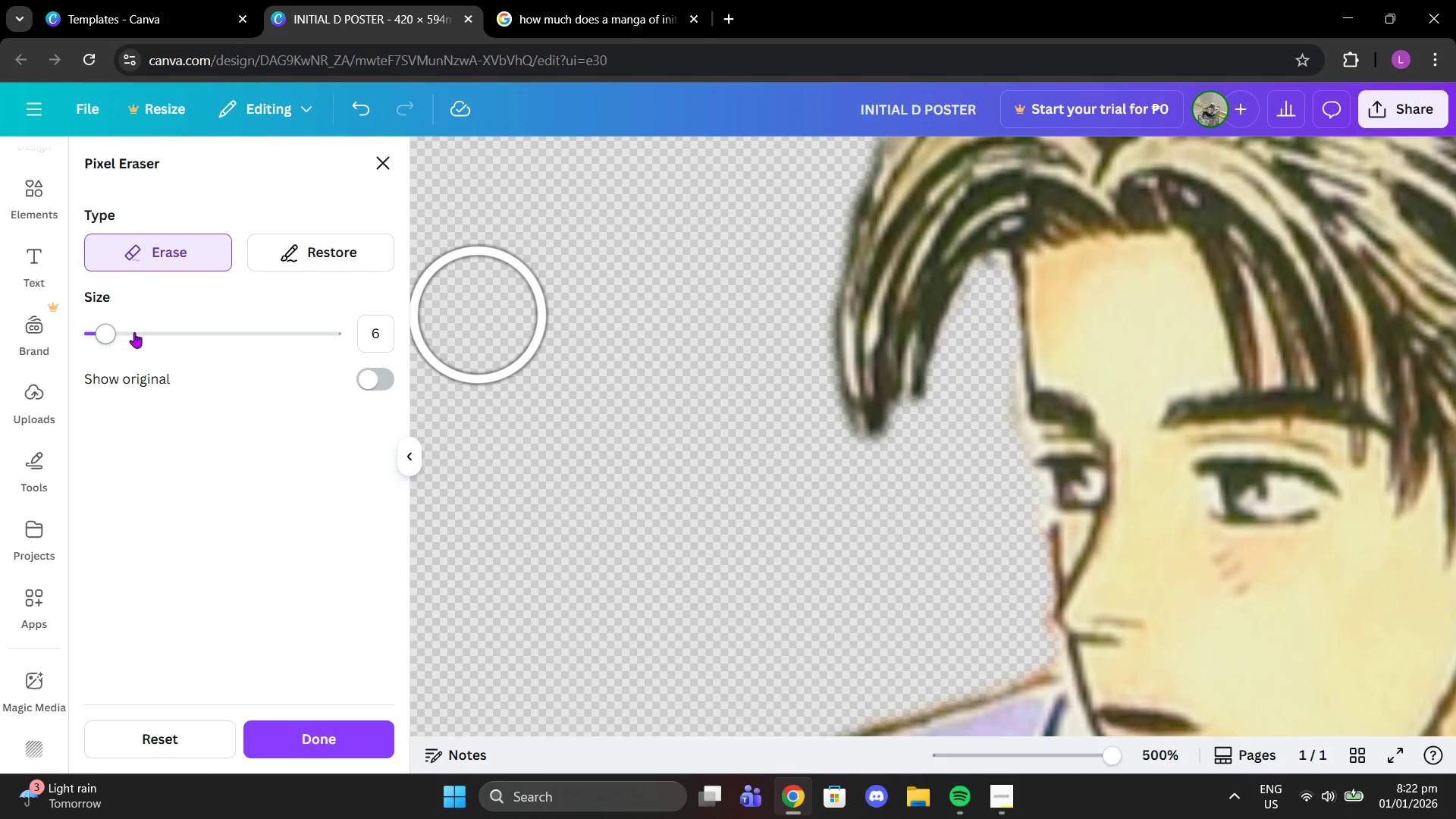 
left_click_drag(start_coordinate=[110, 328], to_coordinate=[94, 327])
 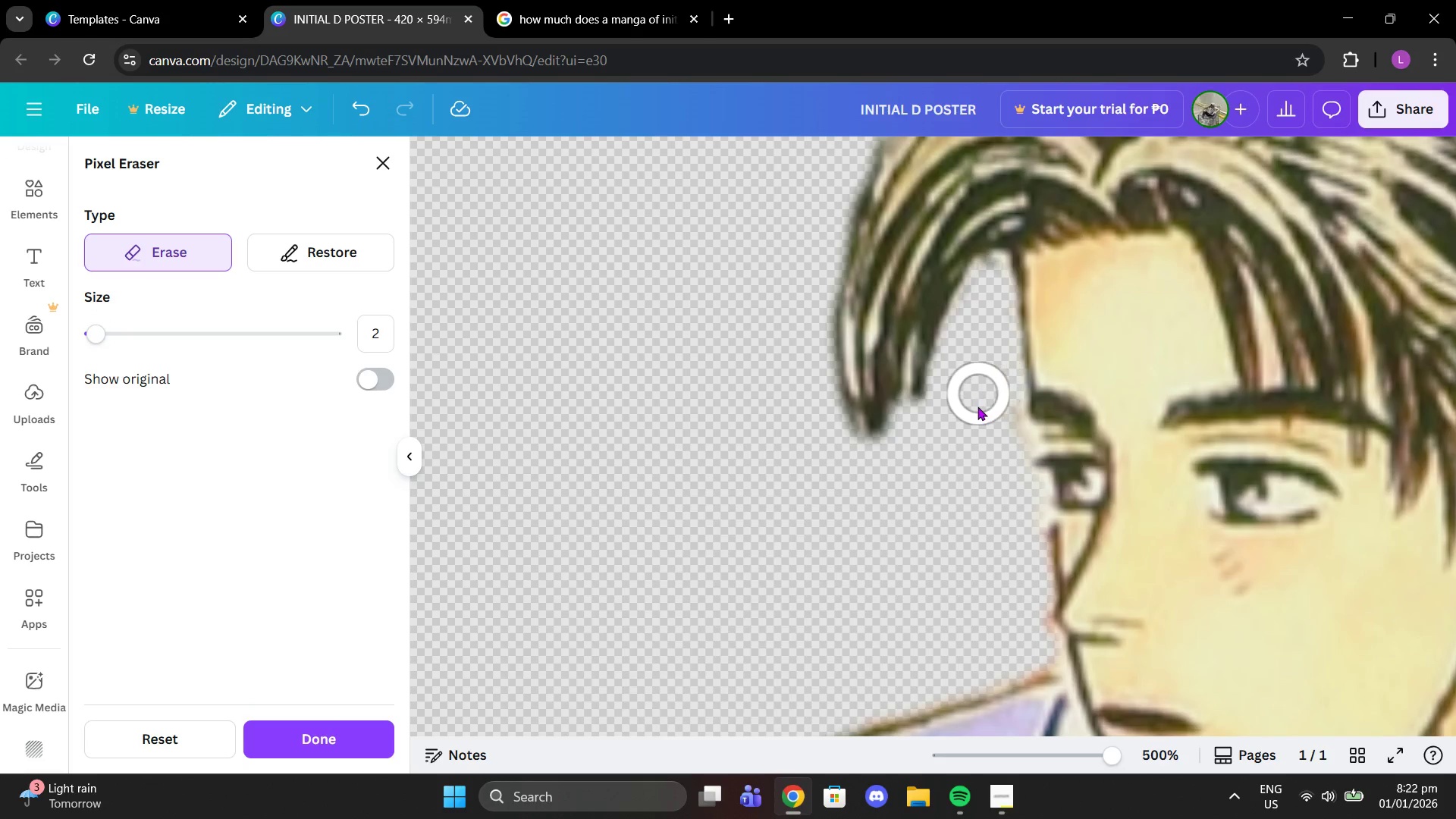 
left_click([991, 357])
 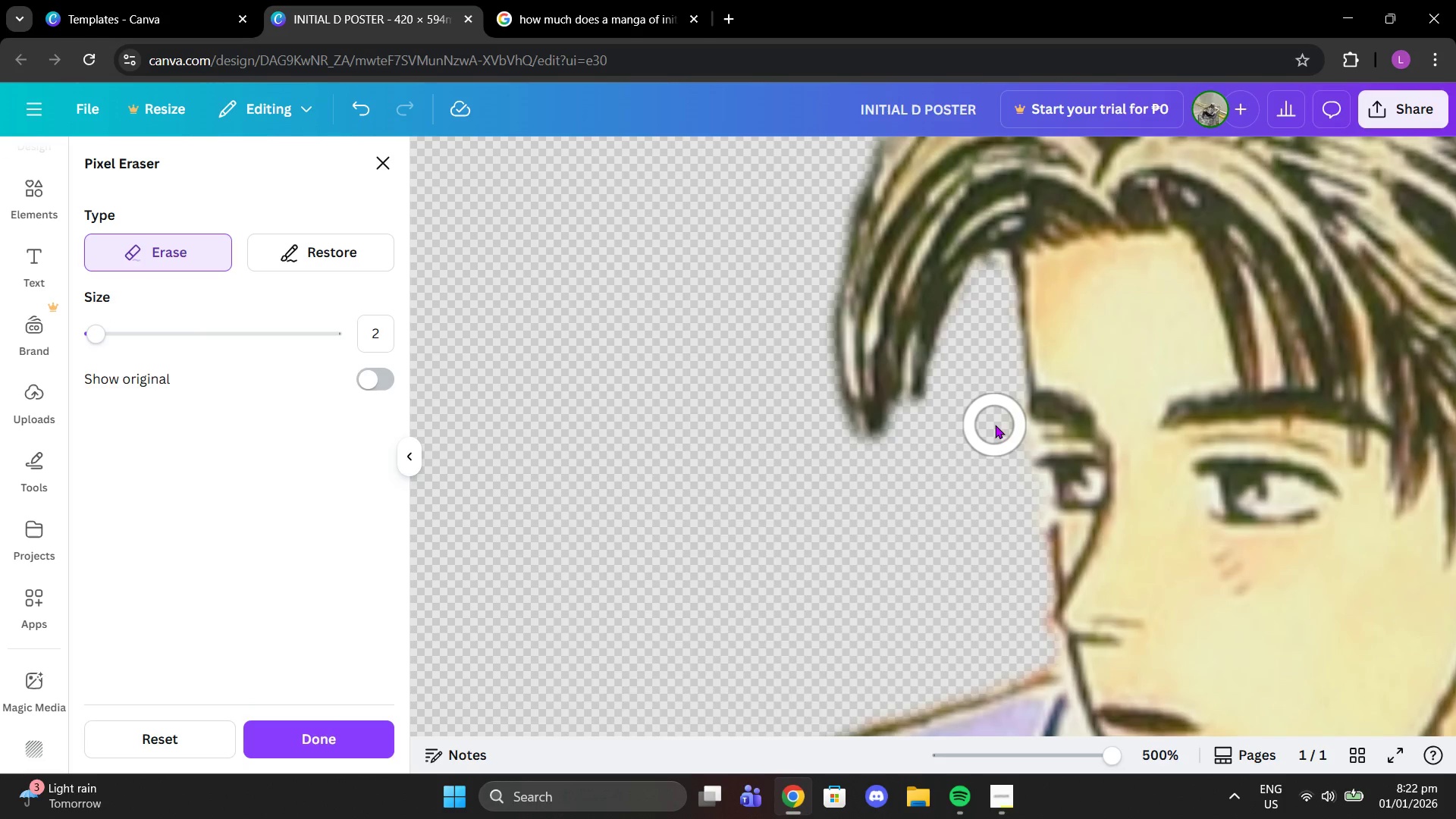 
left_click([995, 425])
 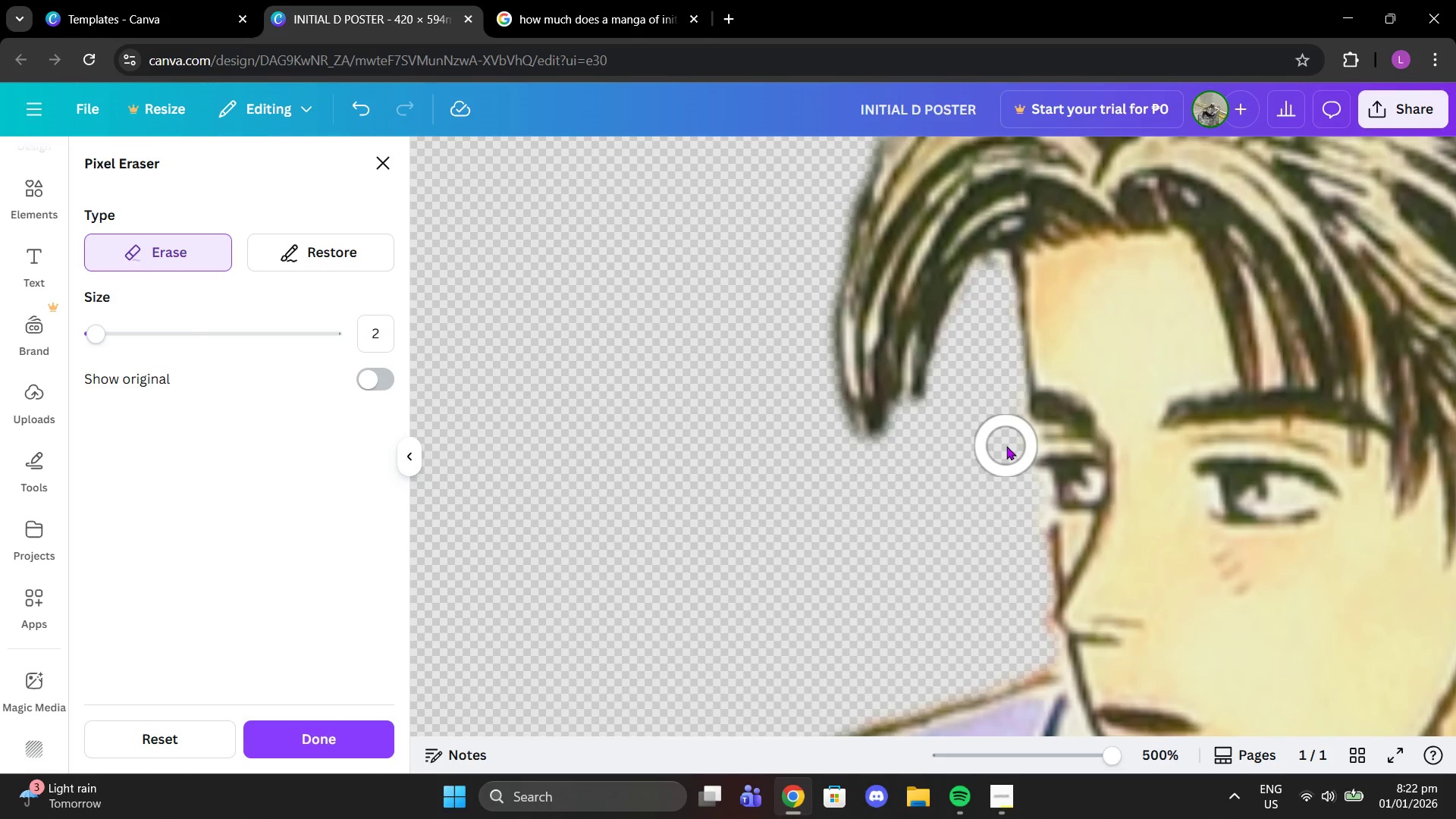 
left_click([1006, 446])
 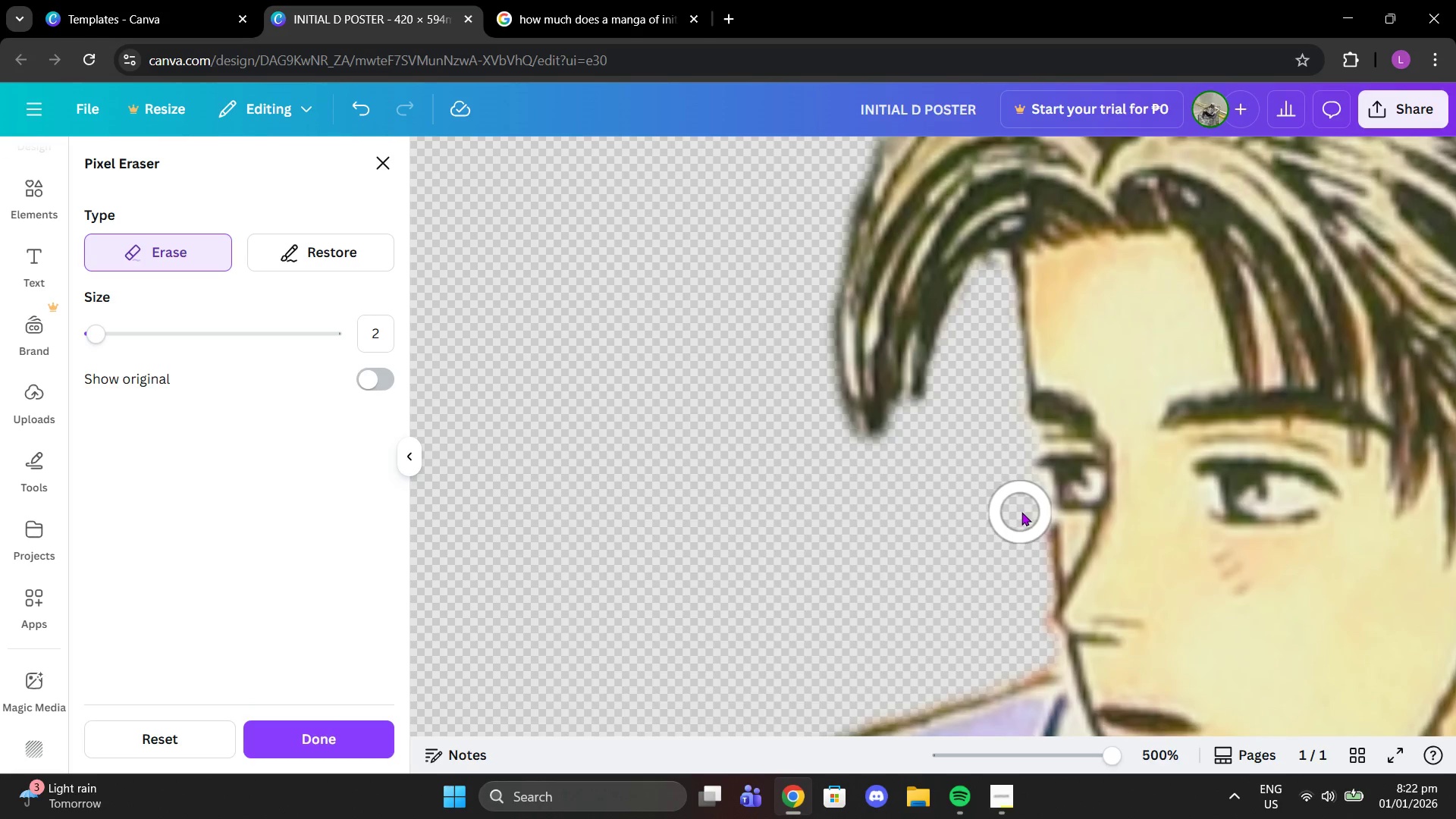 
left_click([1020, 512])
 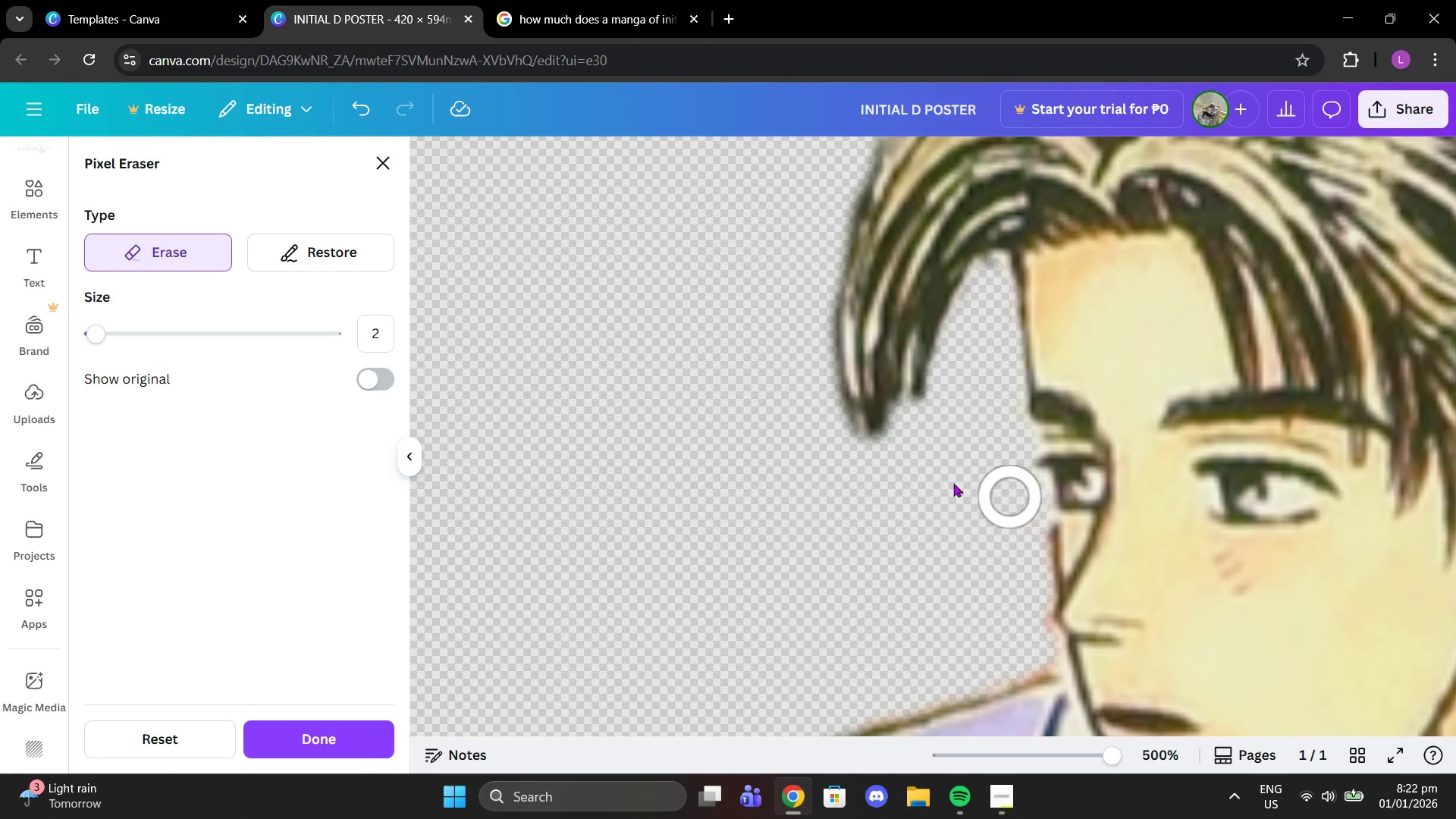 
scroll: coordinate [949, 504], scroll_direction: down, amount: 1.0
 